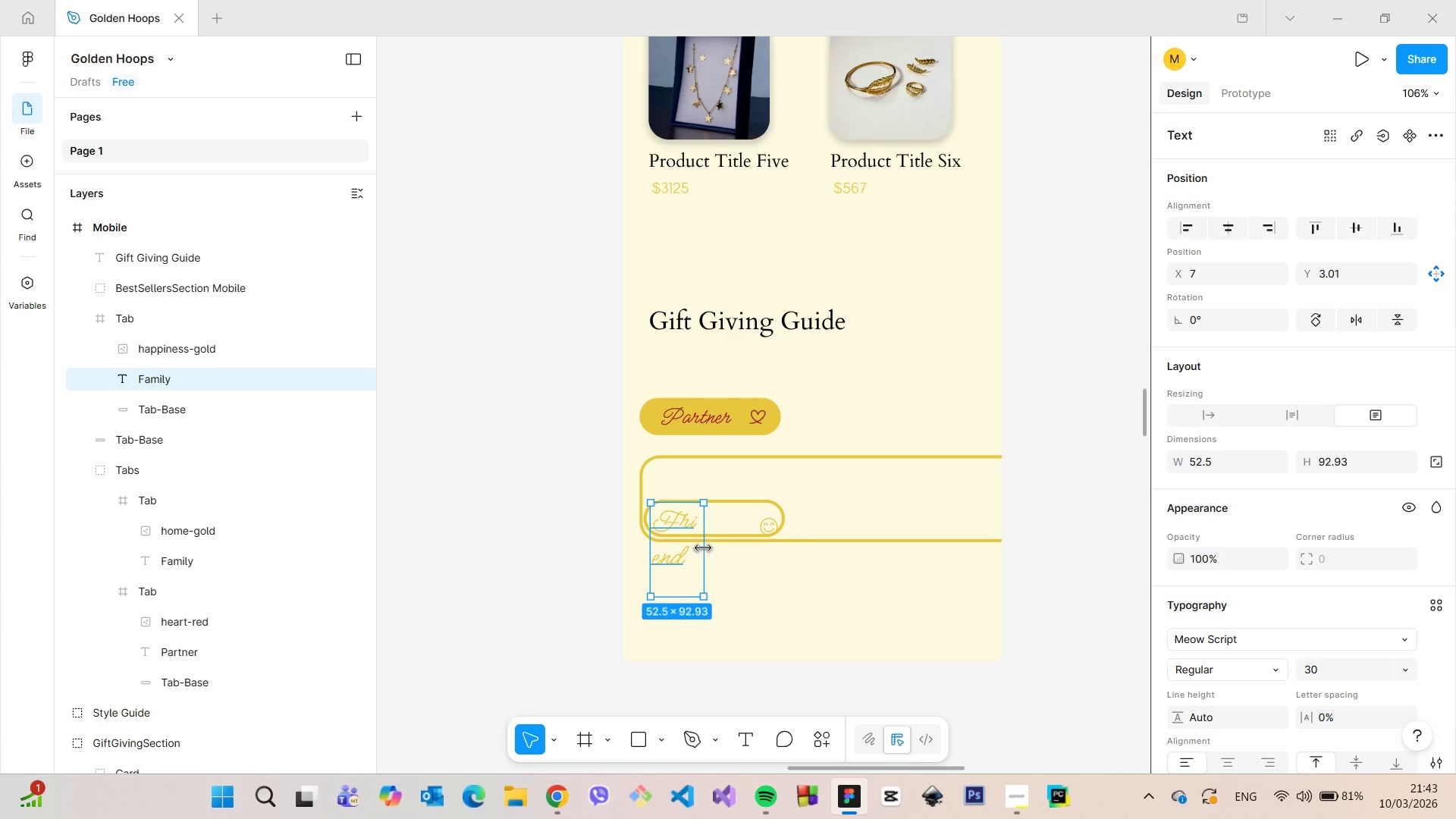 
left_click_drag(start_coordinate=[702, 548], to_coordinate=[740, 543])
 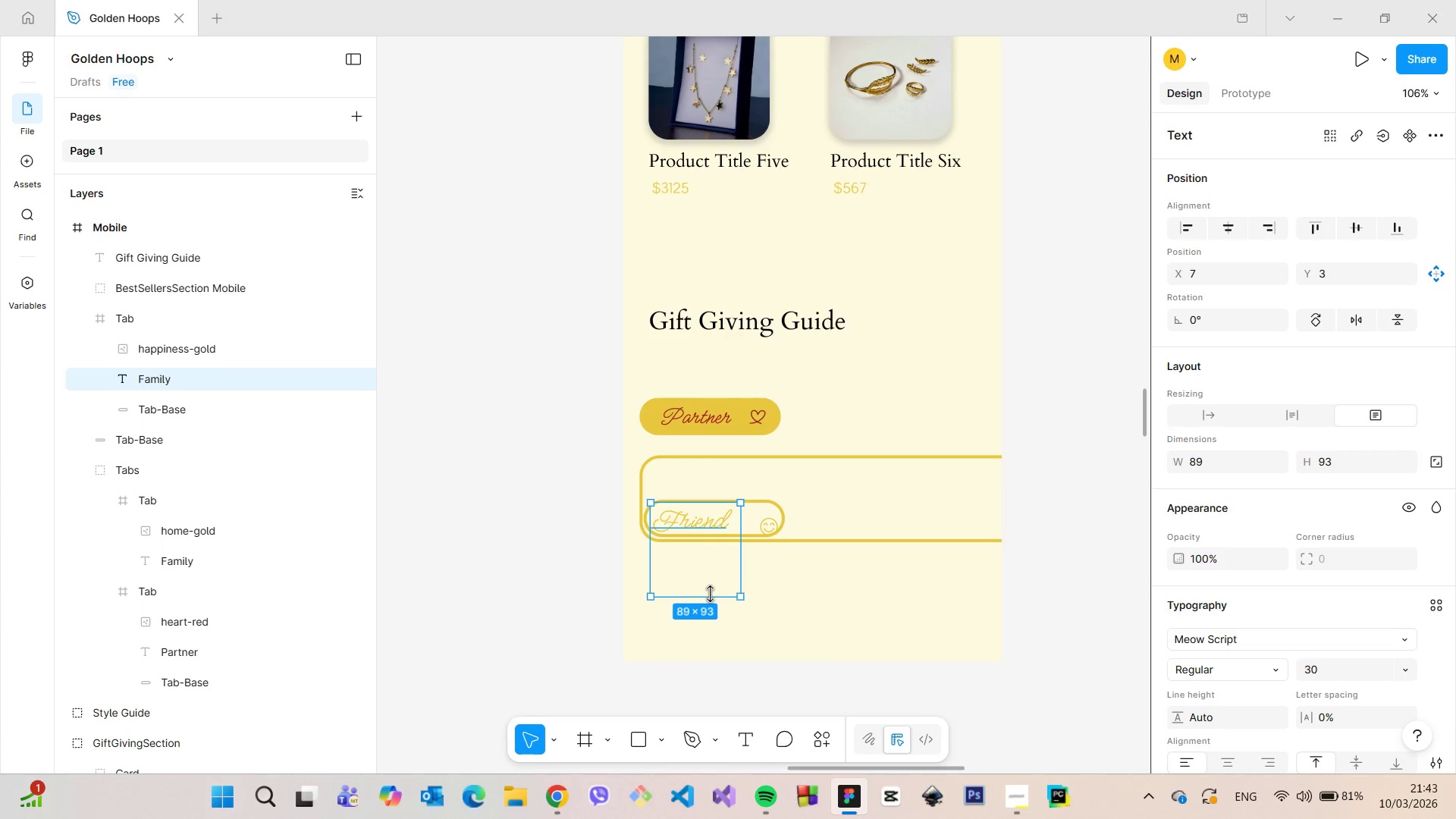 
left_click_drag(start_coordinate=[710, 594], to_coordinate=[711, 531])
 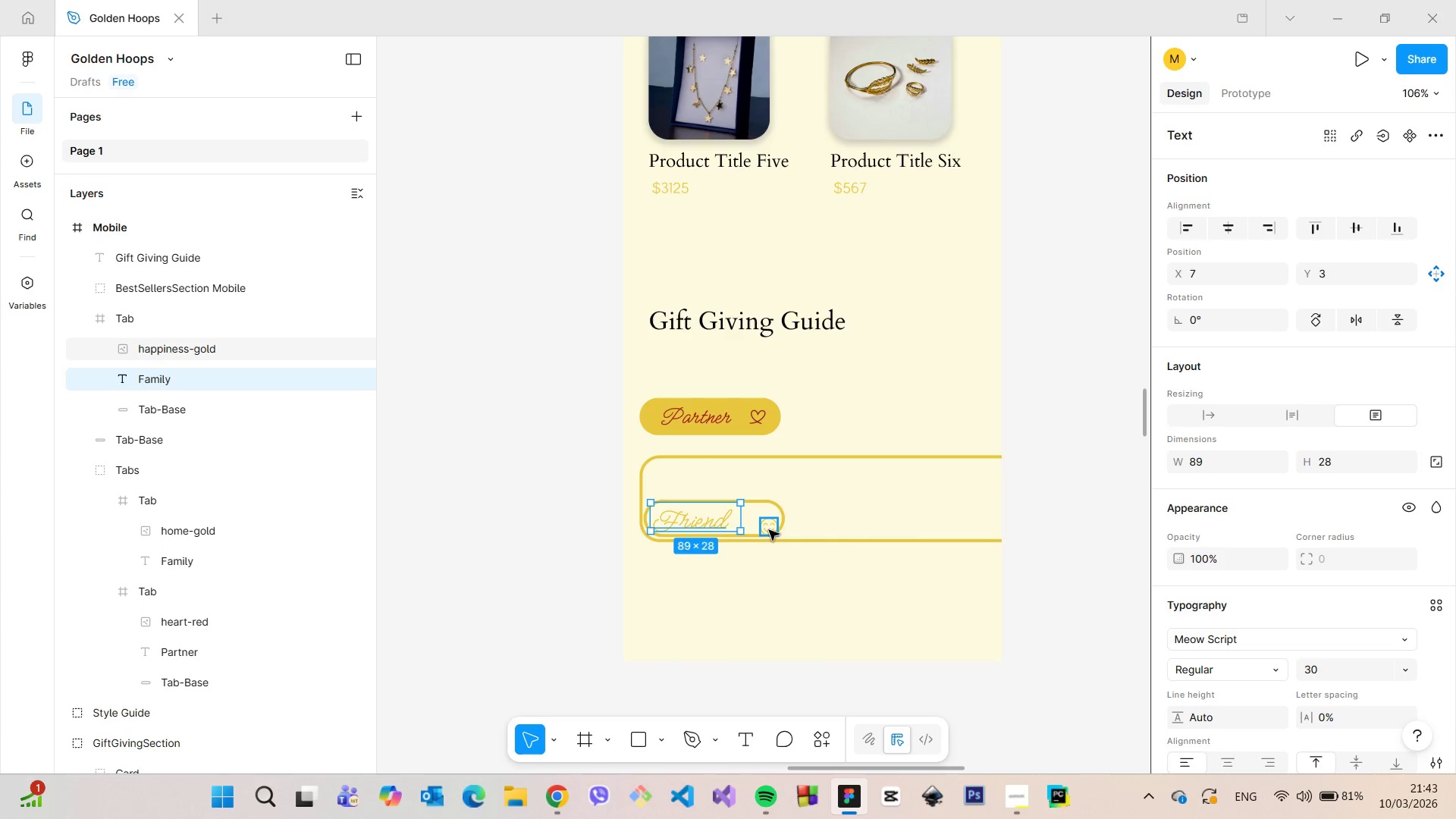 
left_click([769, 530])
 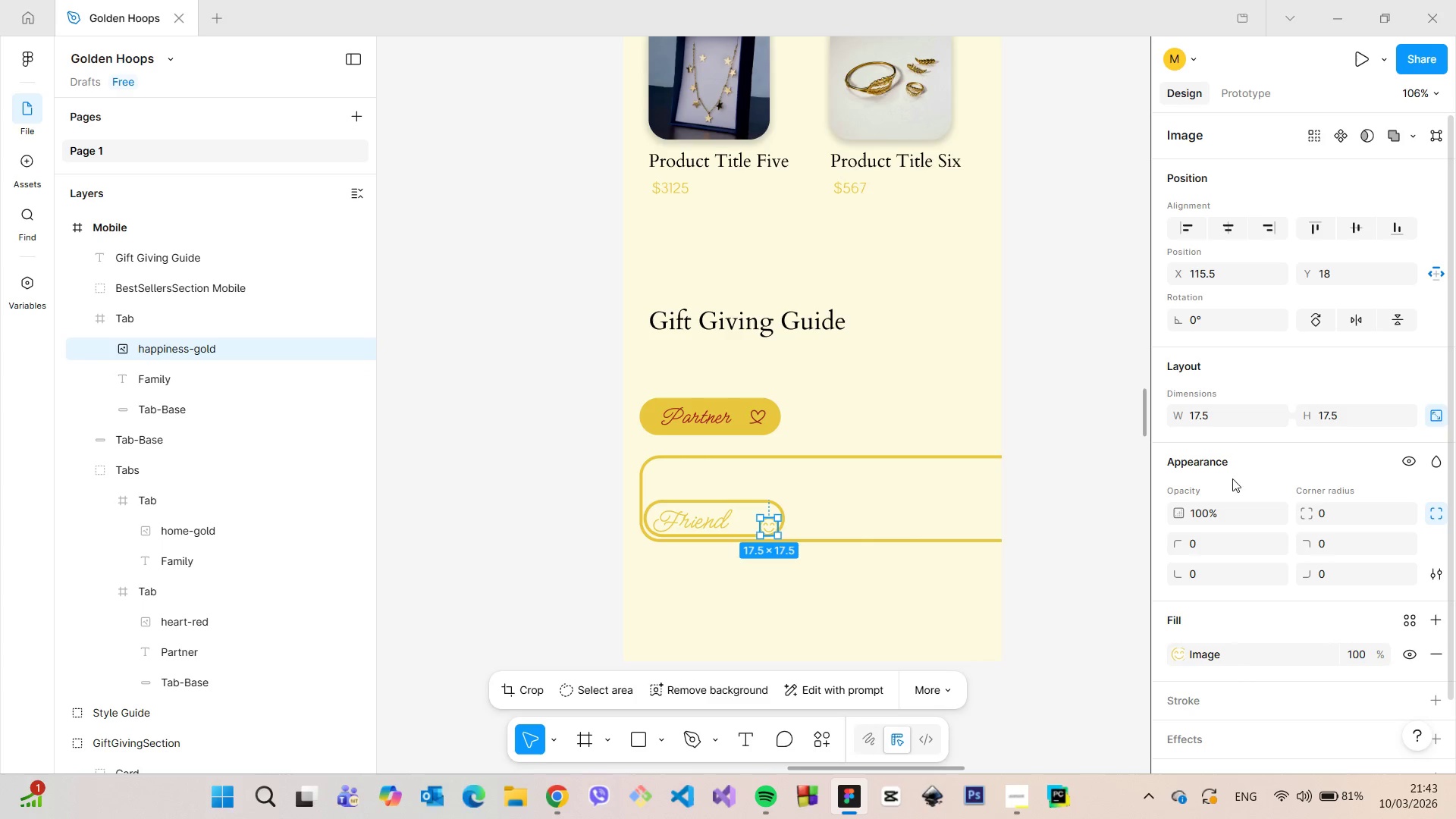 
left_click([1221, 421])
 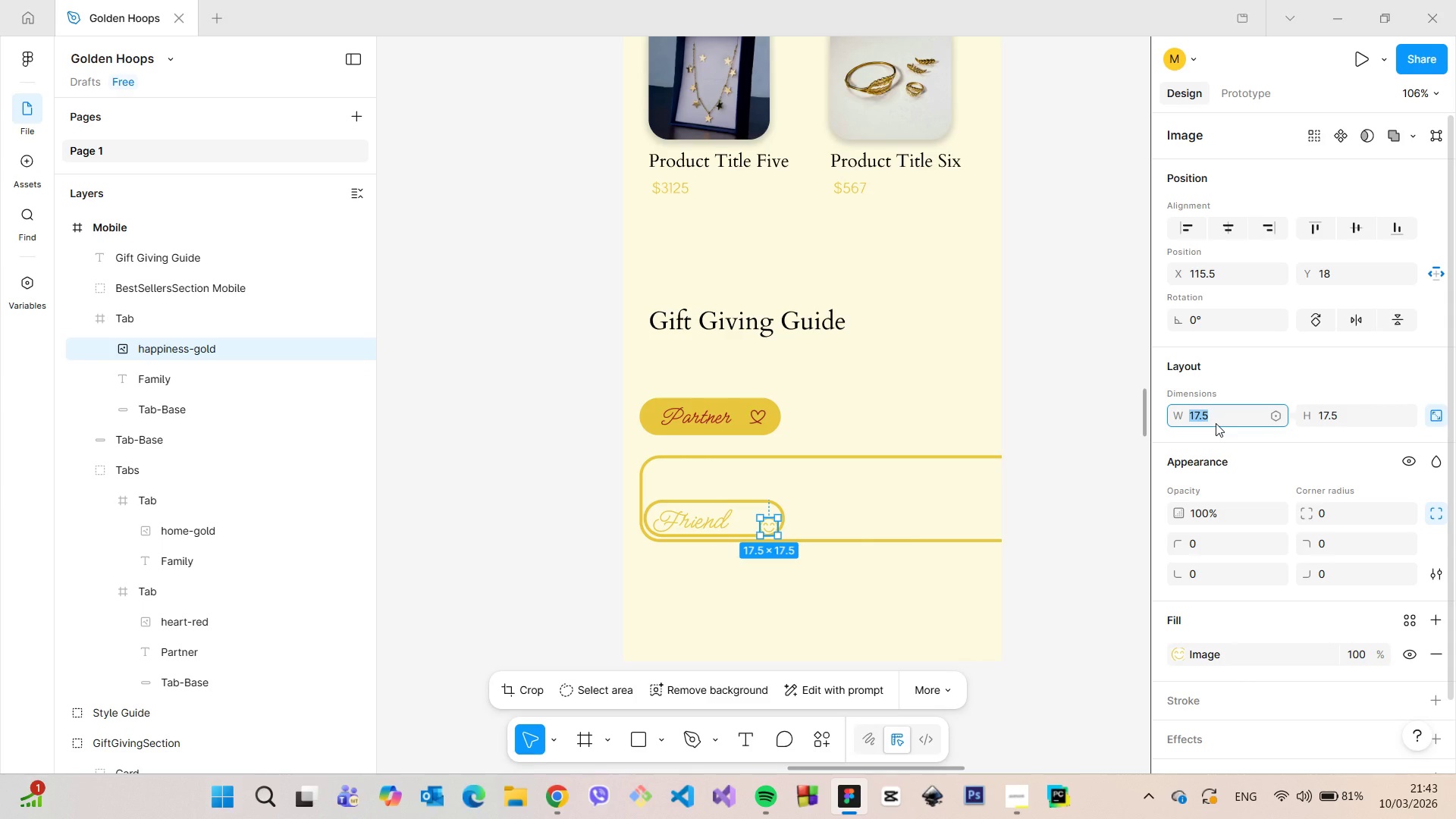 
type(20)
 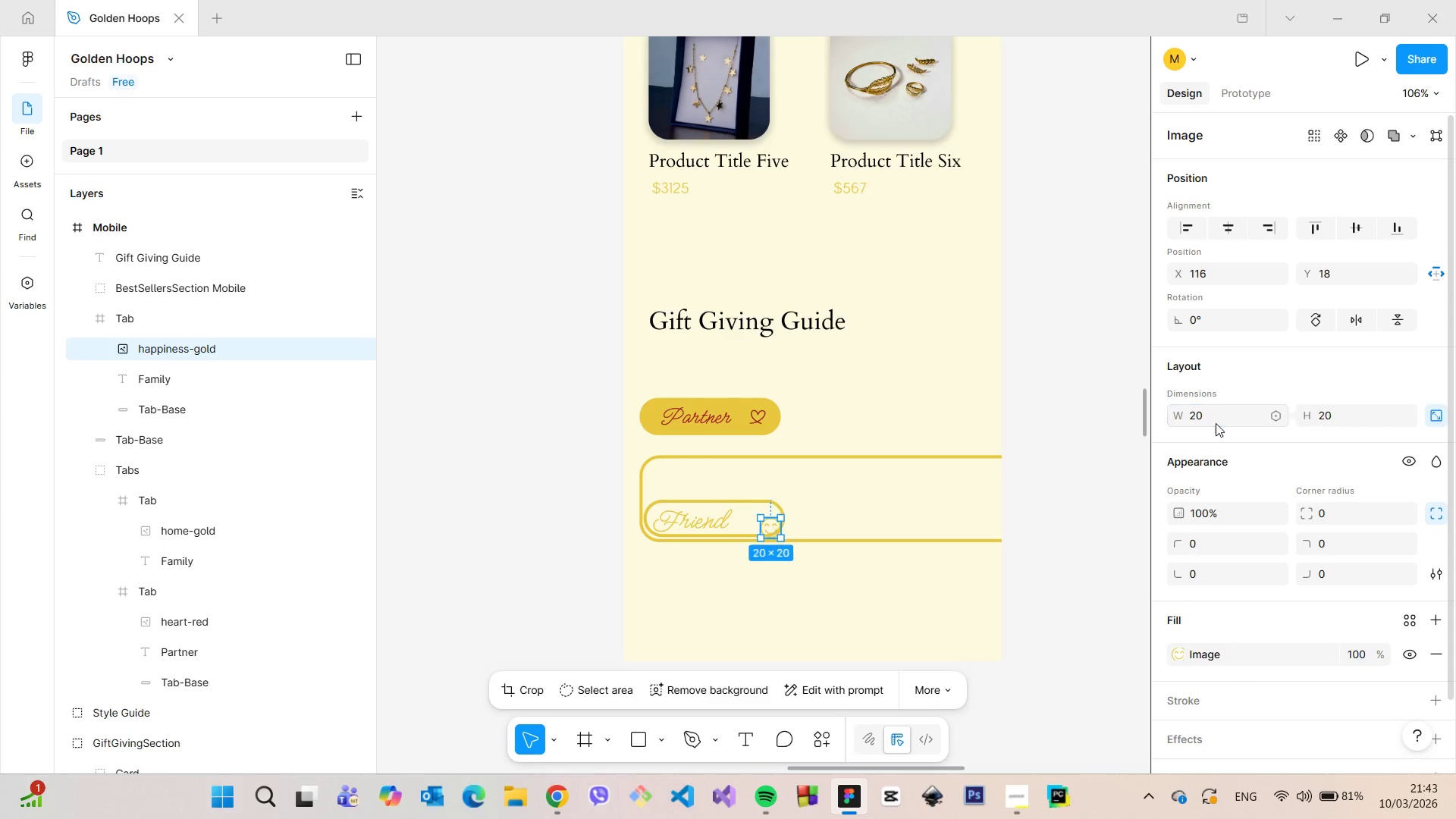 
key(Enter)
 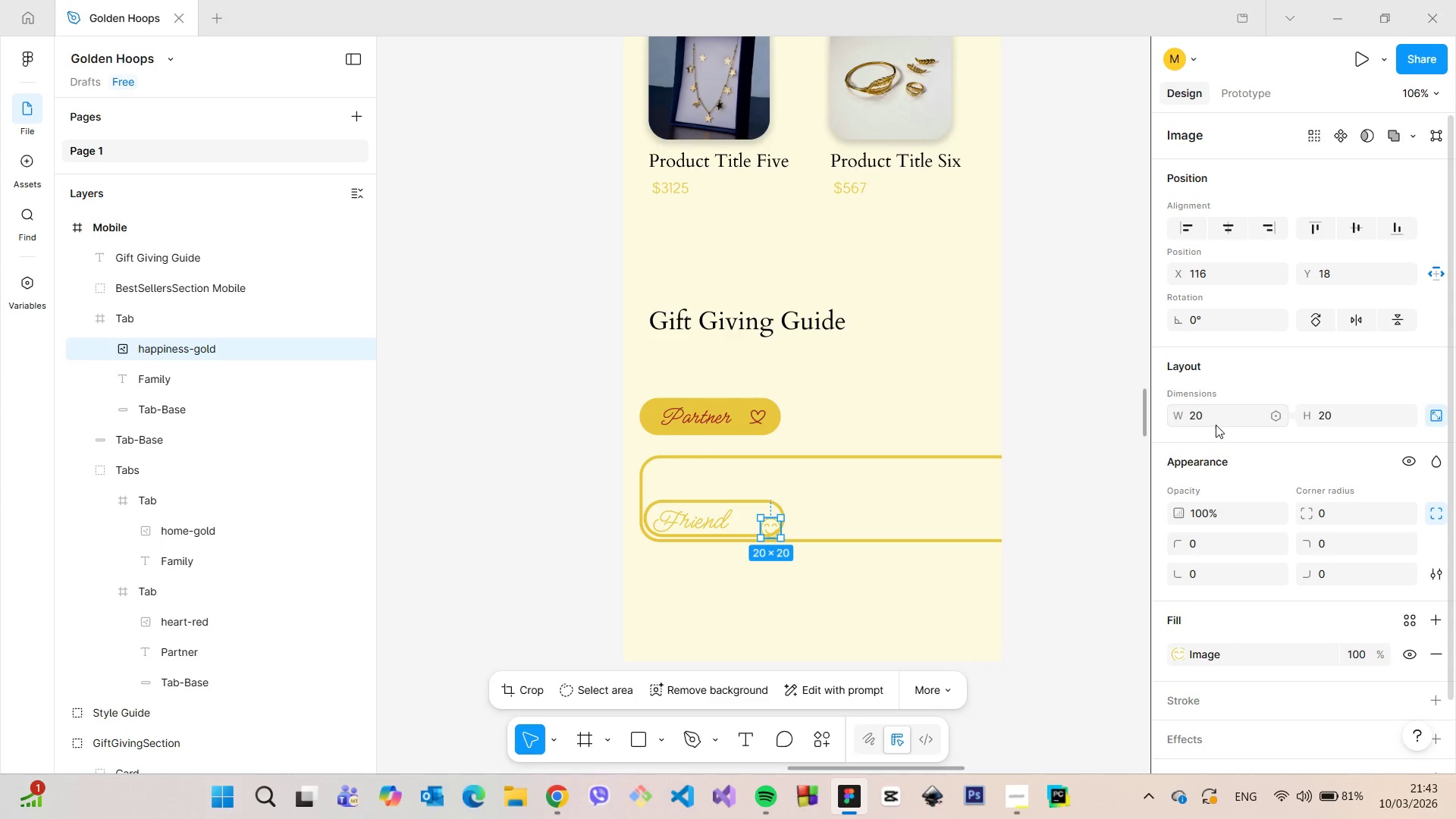 
scroll: coordinate [742, 490], scroll_direction: up, amount: 4.0
 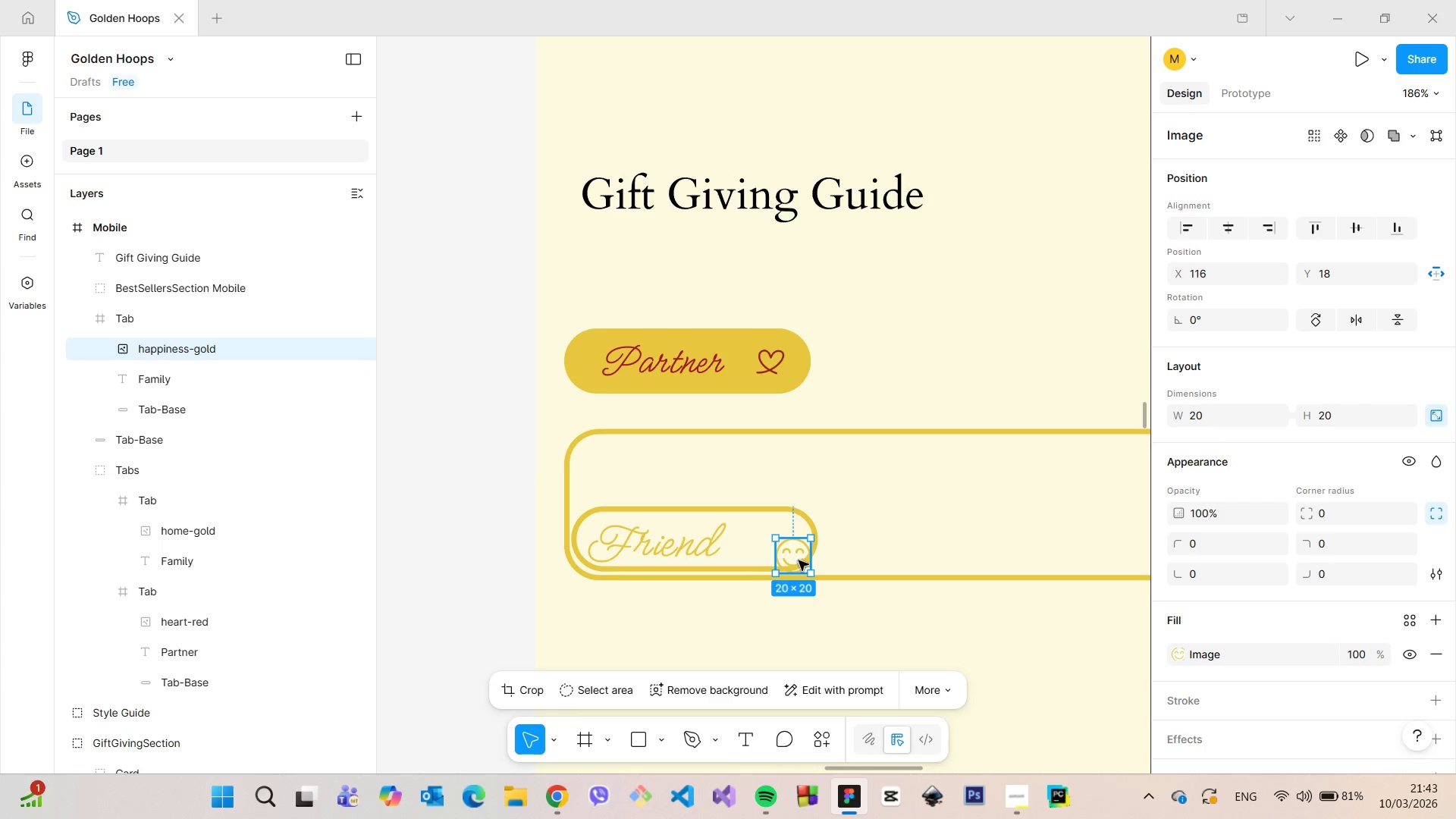 
left_click_drag(start_coordinate=[796, 558], to_coordinate=[781, 543])
 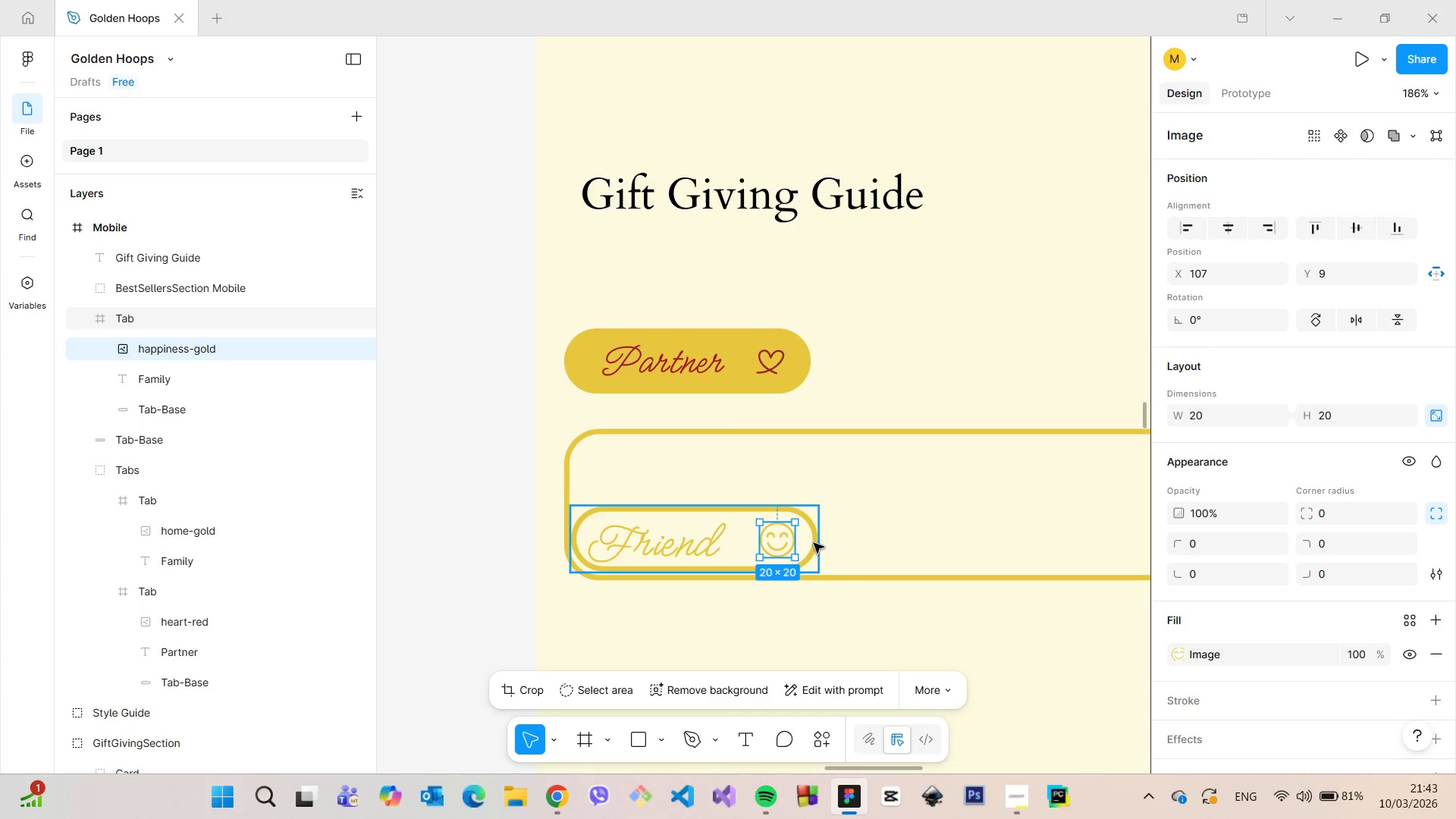 
left_click([814, 543])
 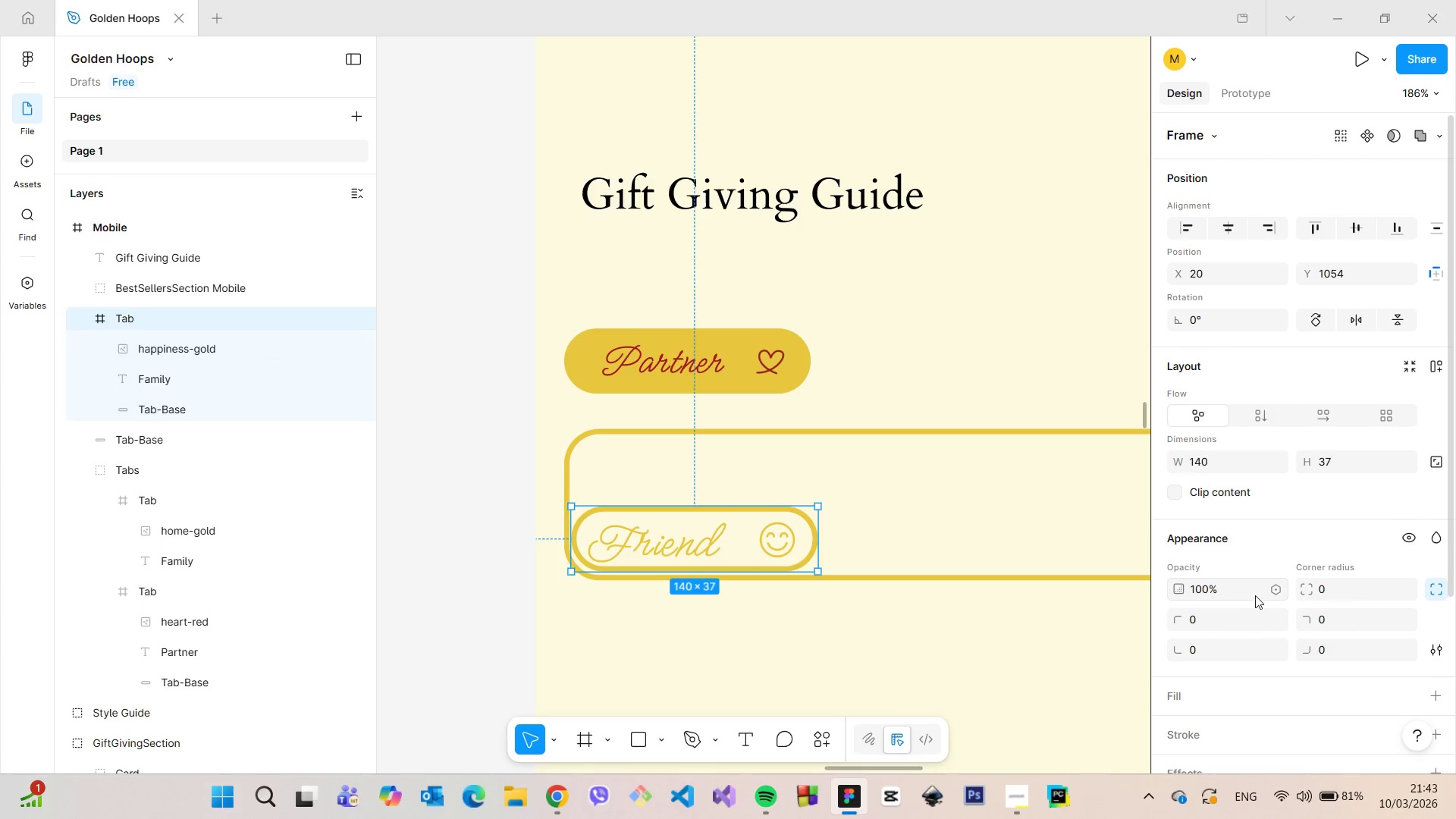 
scroll: coordinate [1256, 595], scroll_direction: down, amount: 6.0
 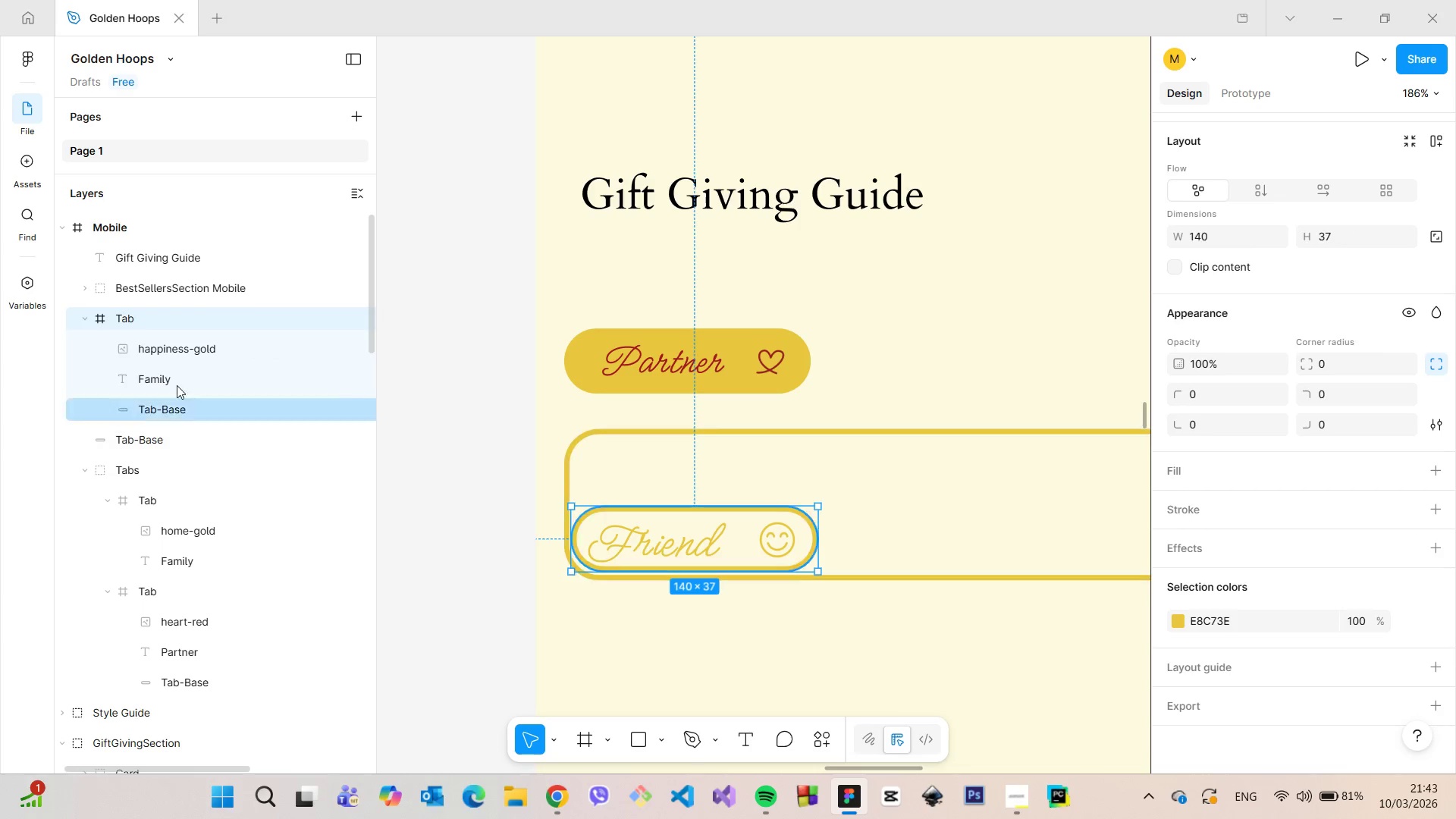 
left_click([173, 396])
 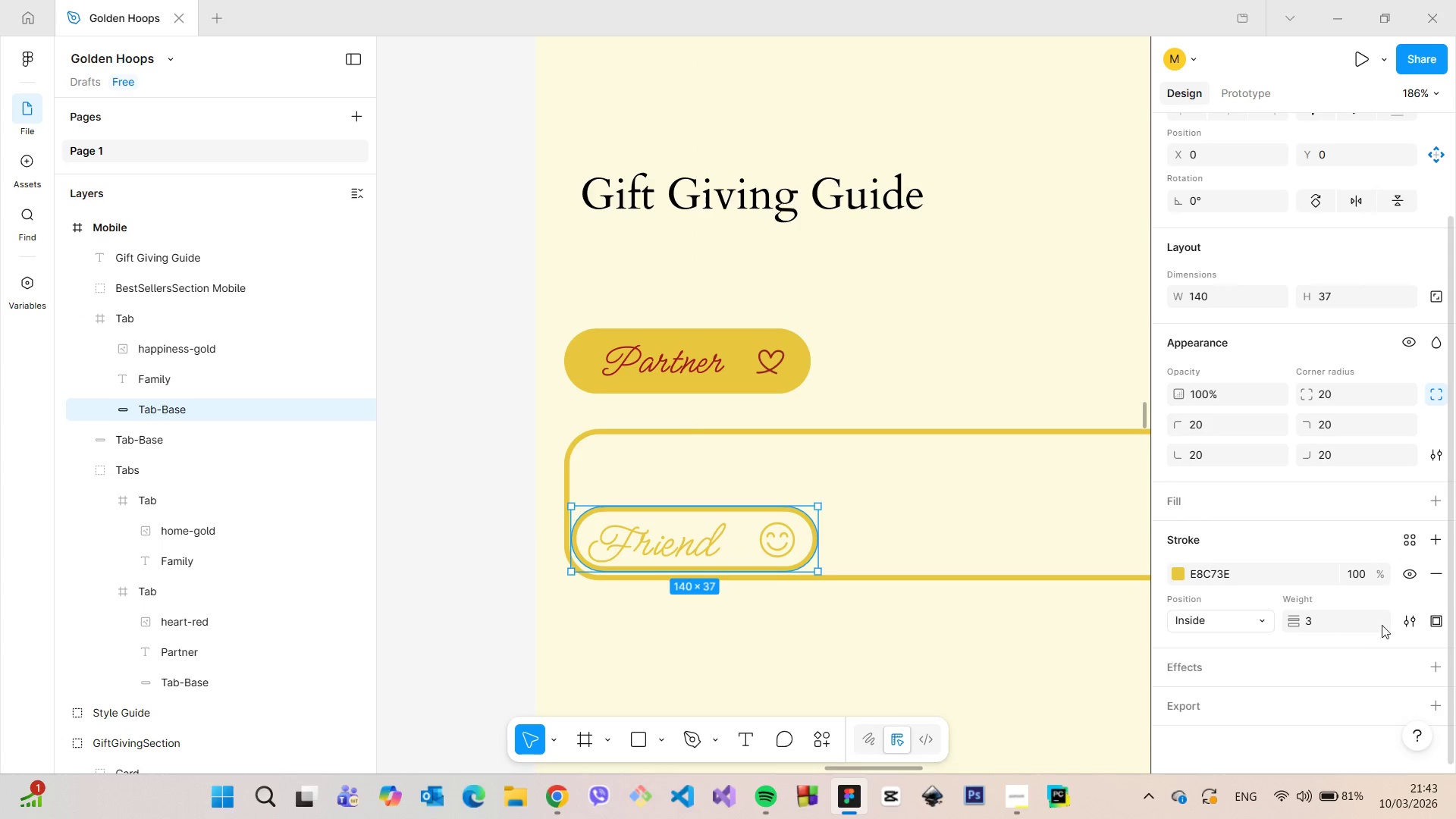 
left_click([1348, 620])
 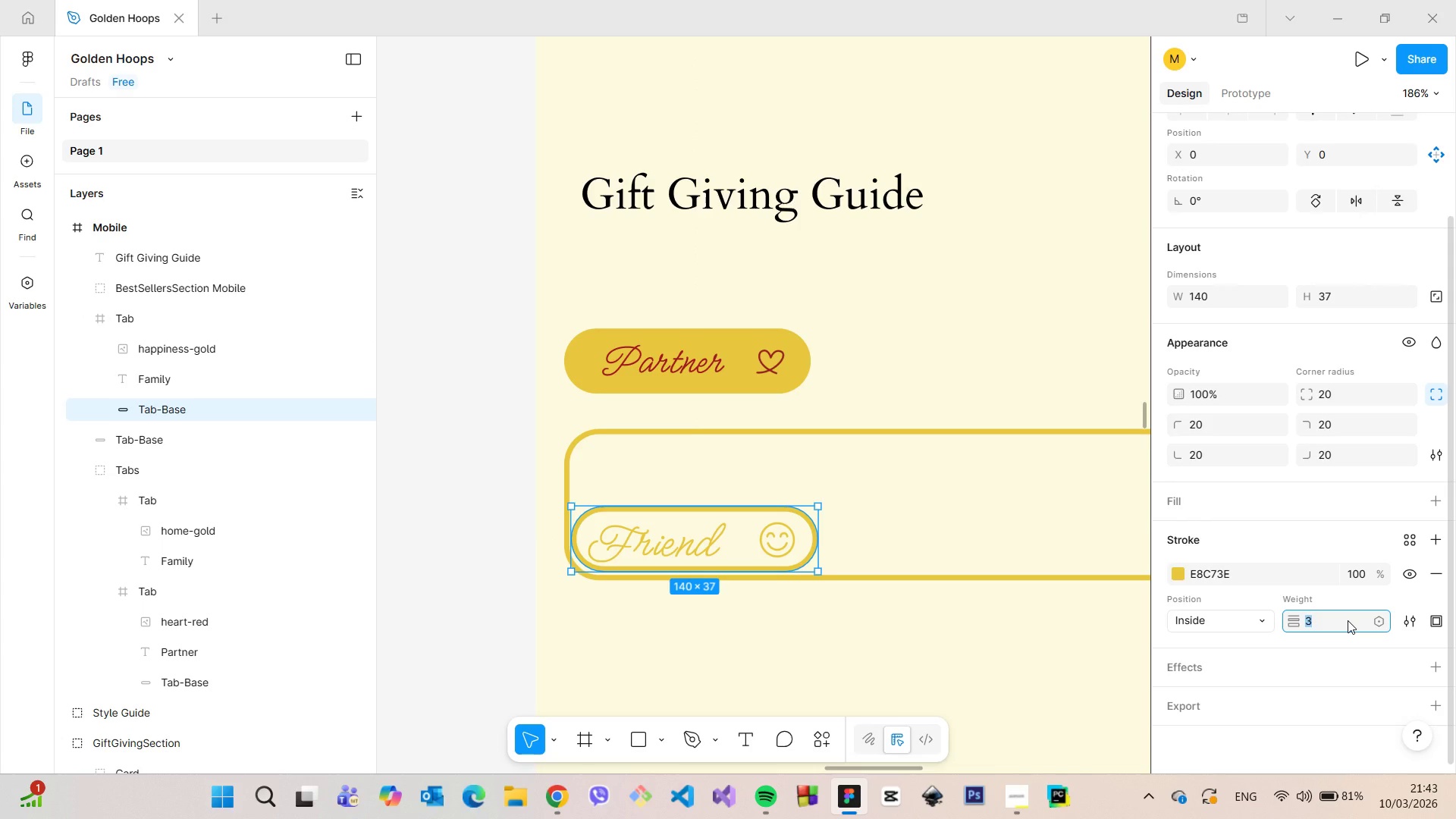 
key(2)
 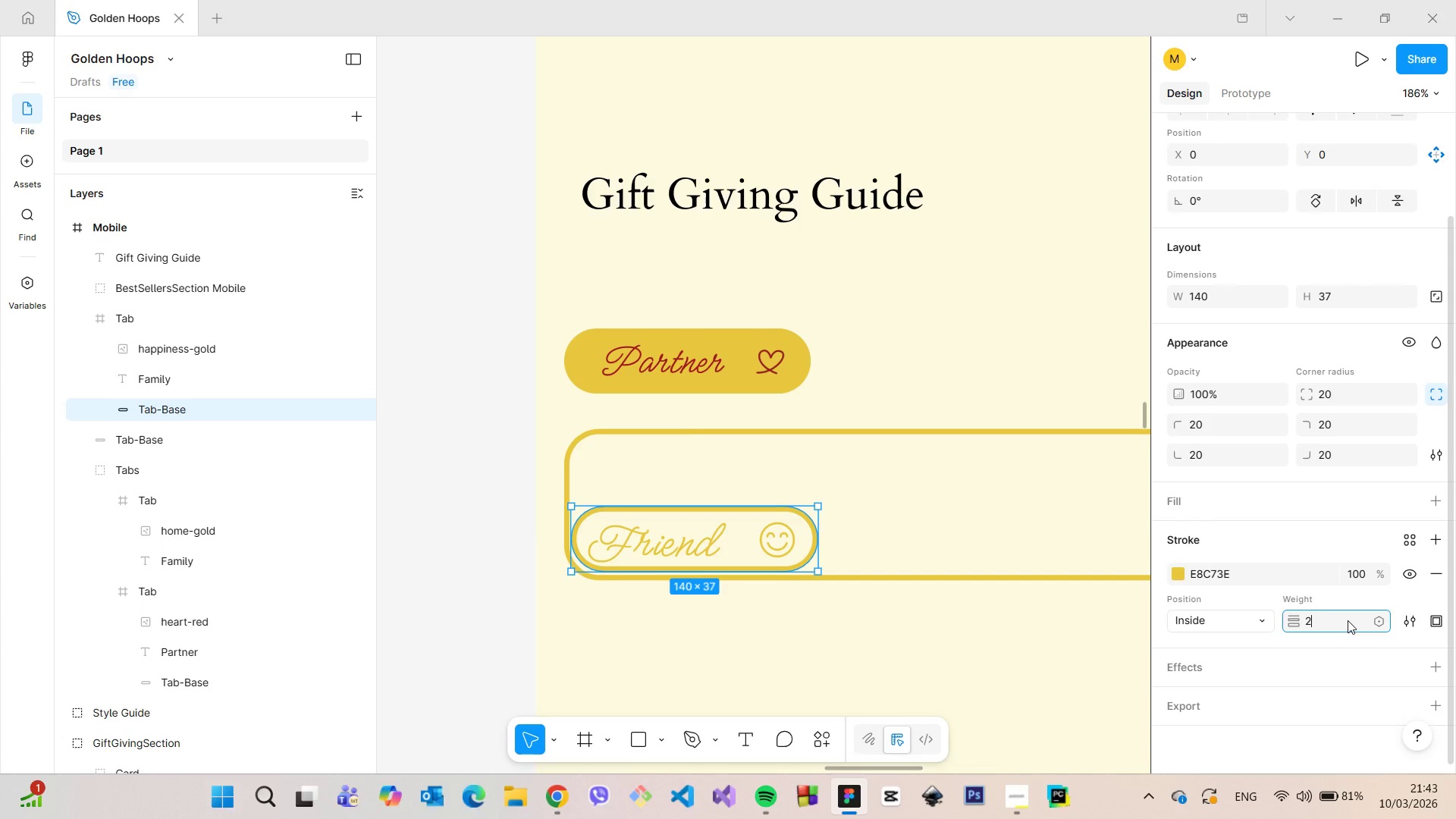 
key(Enter)
 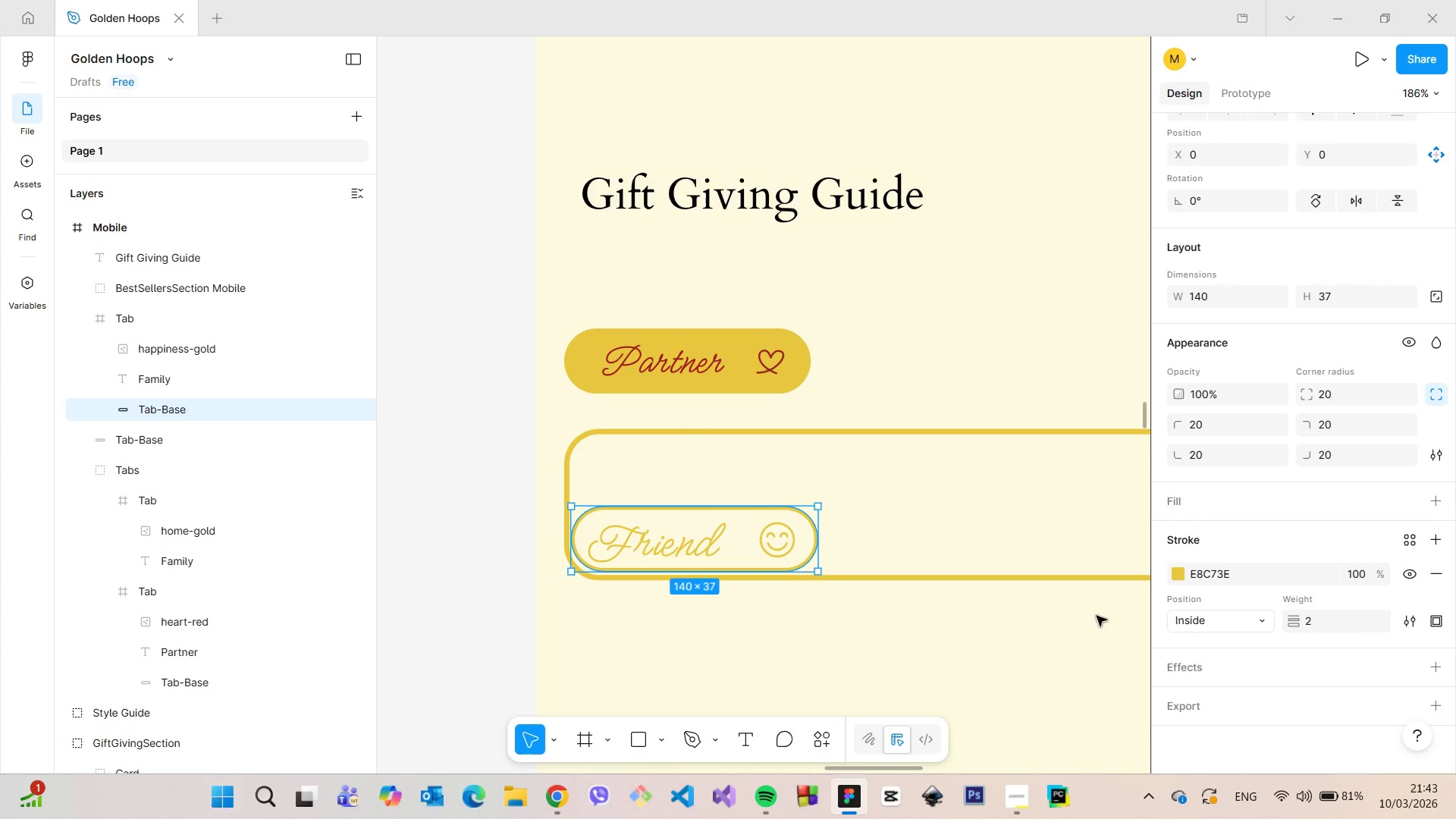 
left_click([1005, 637])
 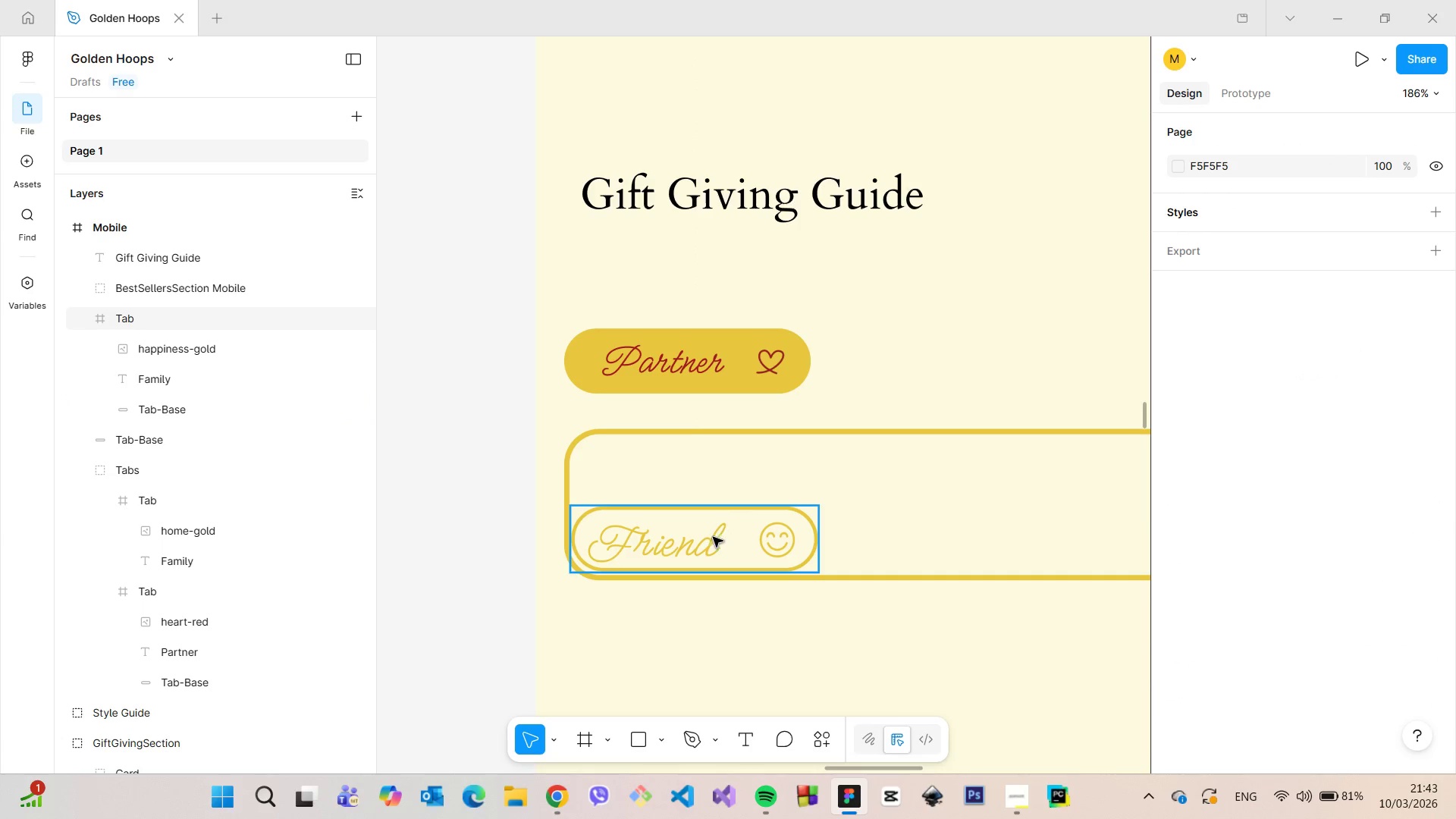 
double_click([695, 543])
 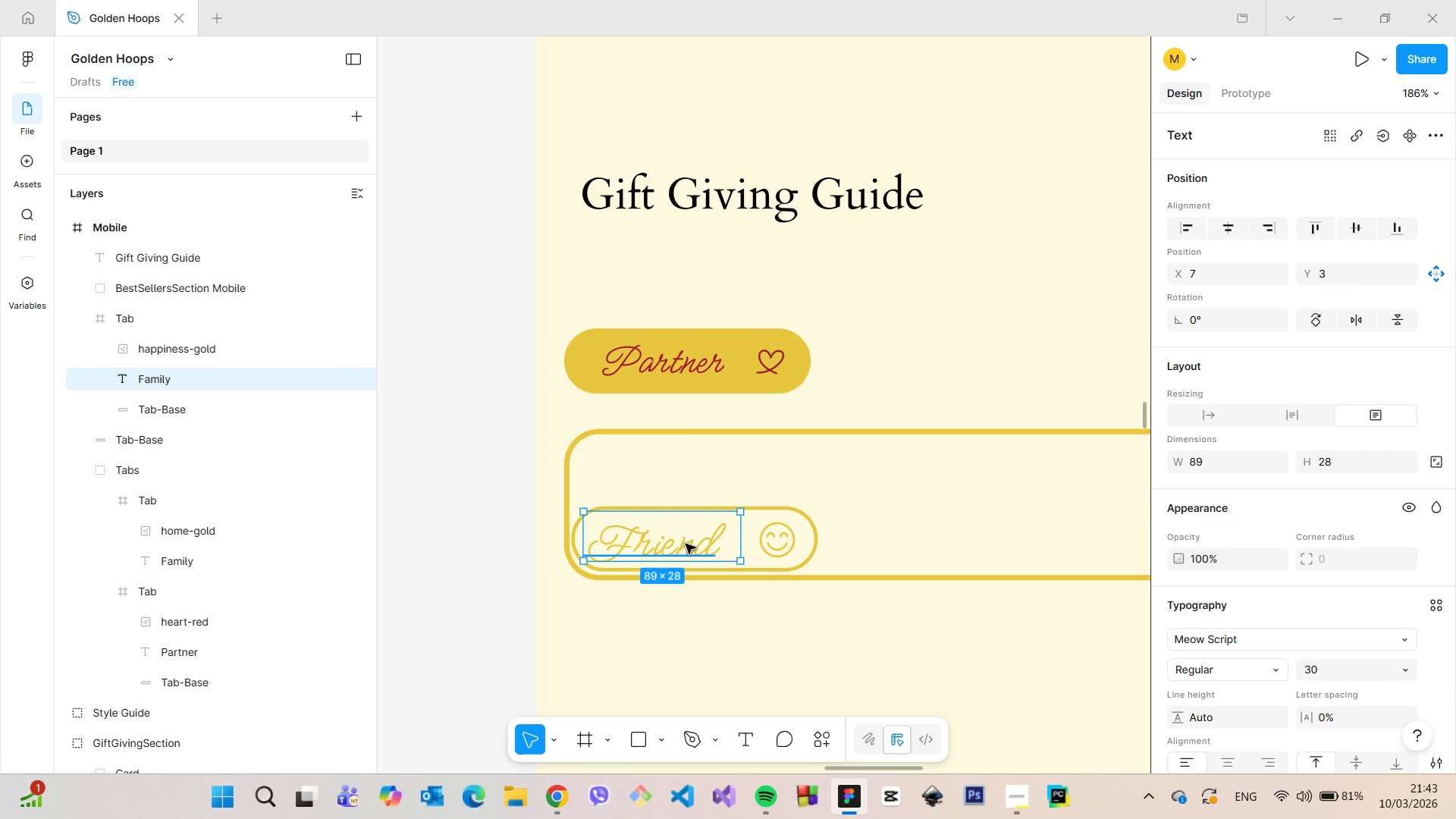 
left_click_drag(start_coordinate=[679, 545], to_coordinate=[688, 541])
 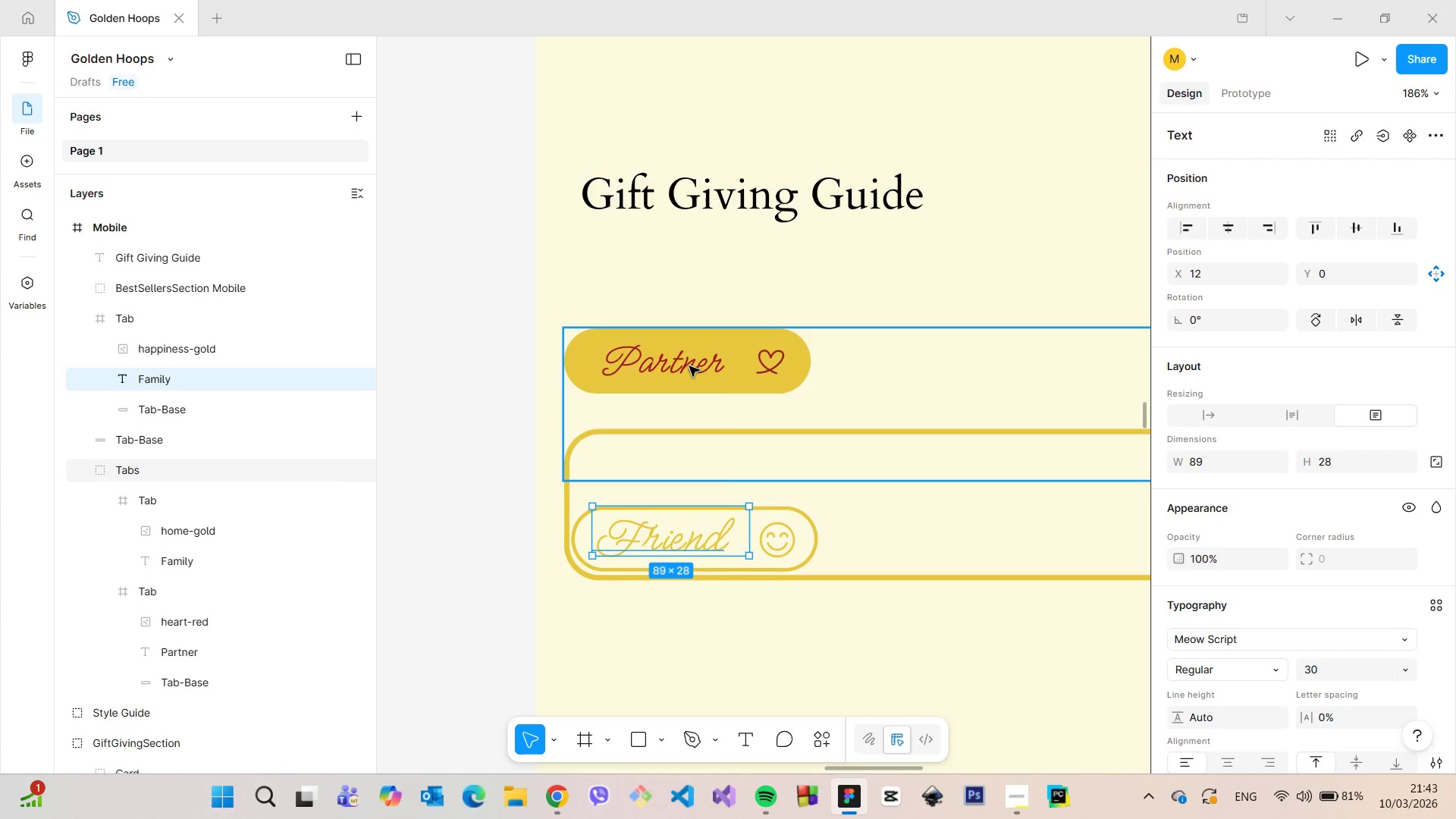 
double_click([689, 366])
 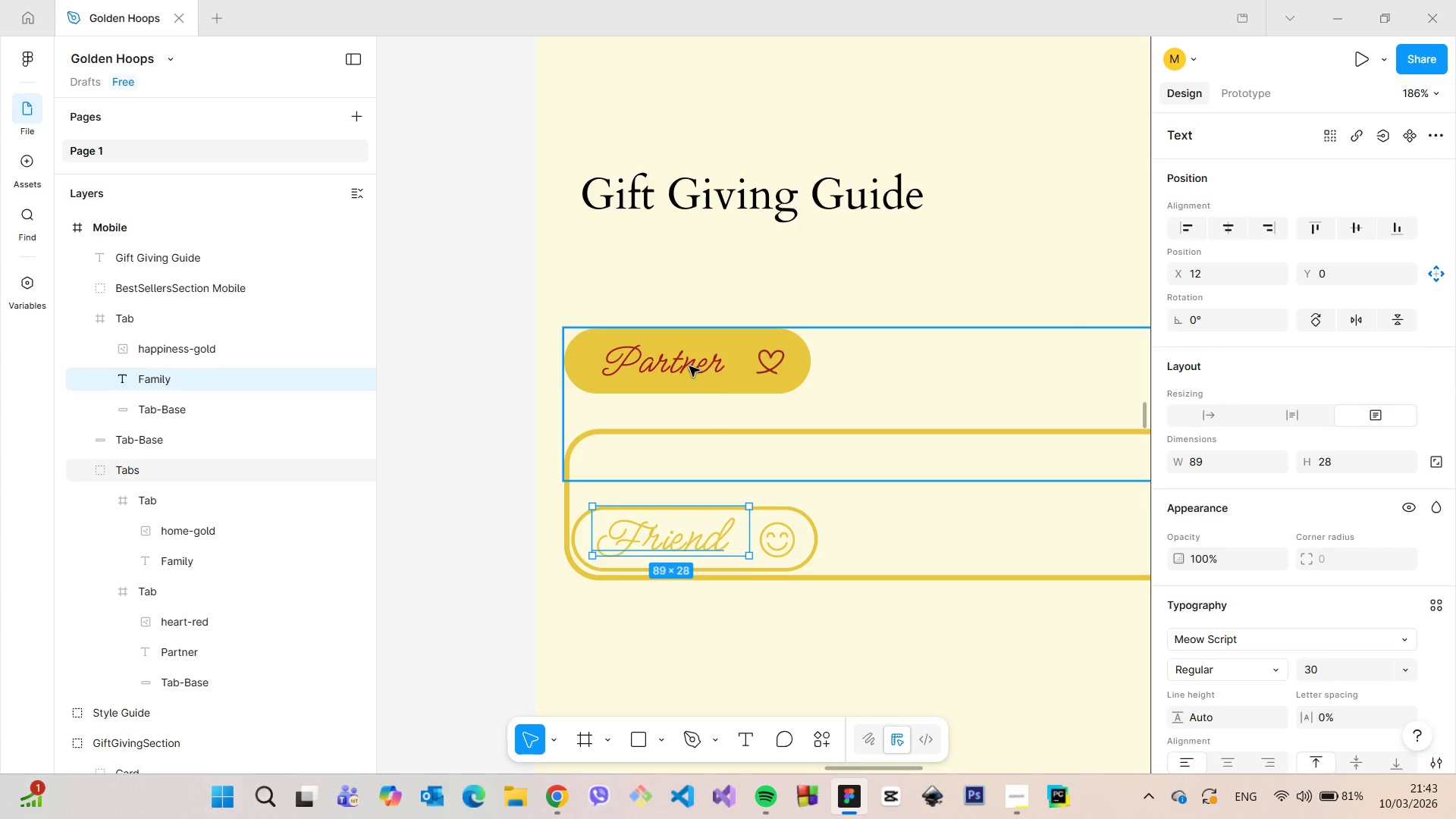 
triple_click([689, 366])
 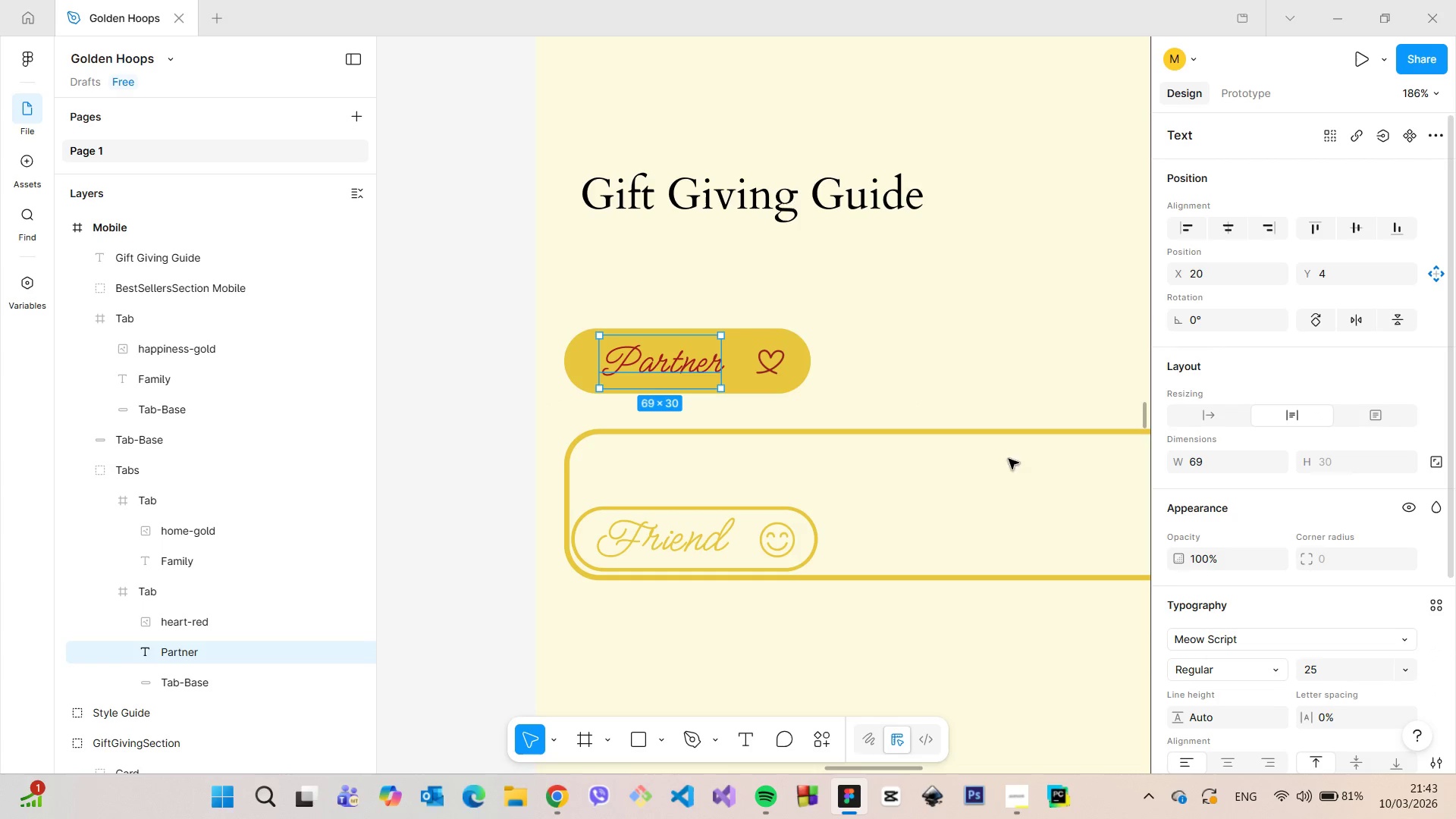 
double_click([679, 546])
 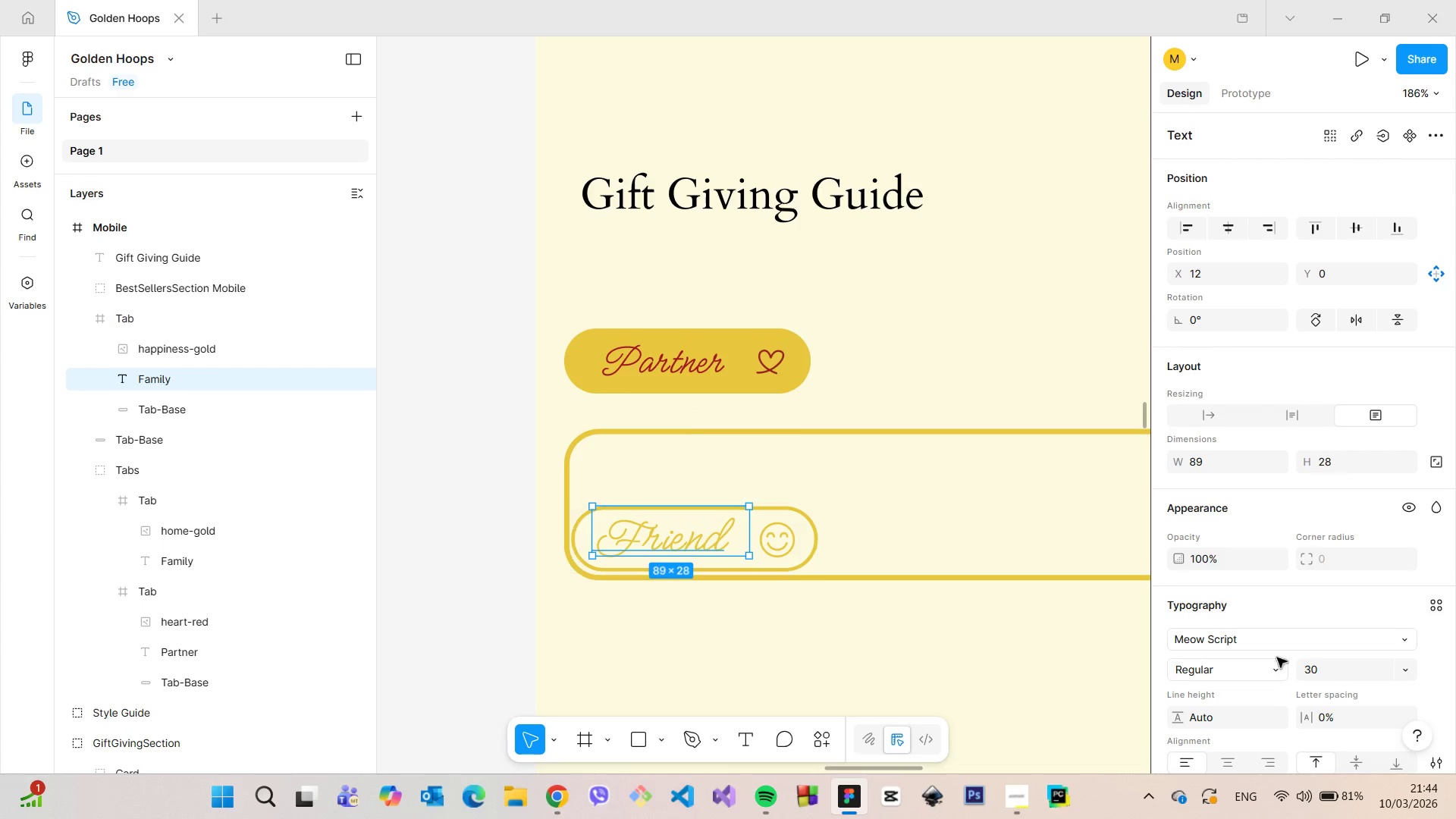 
left_click([1334, 659])
 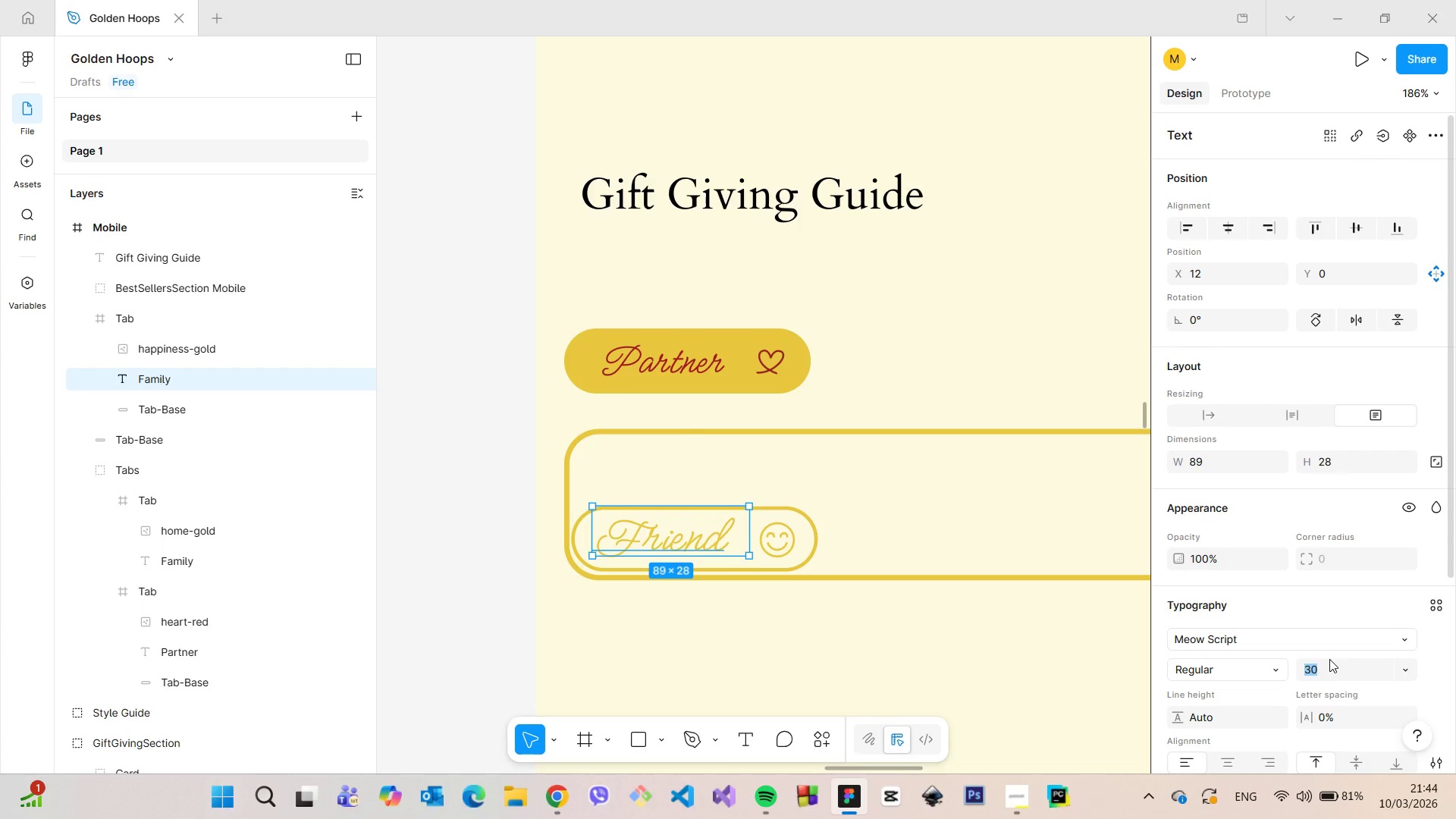 
type(25)
 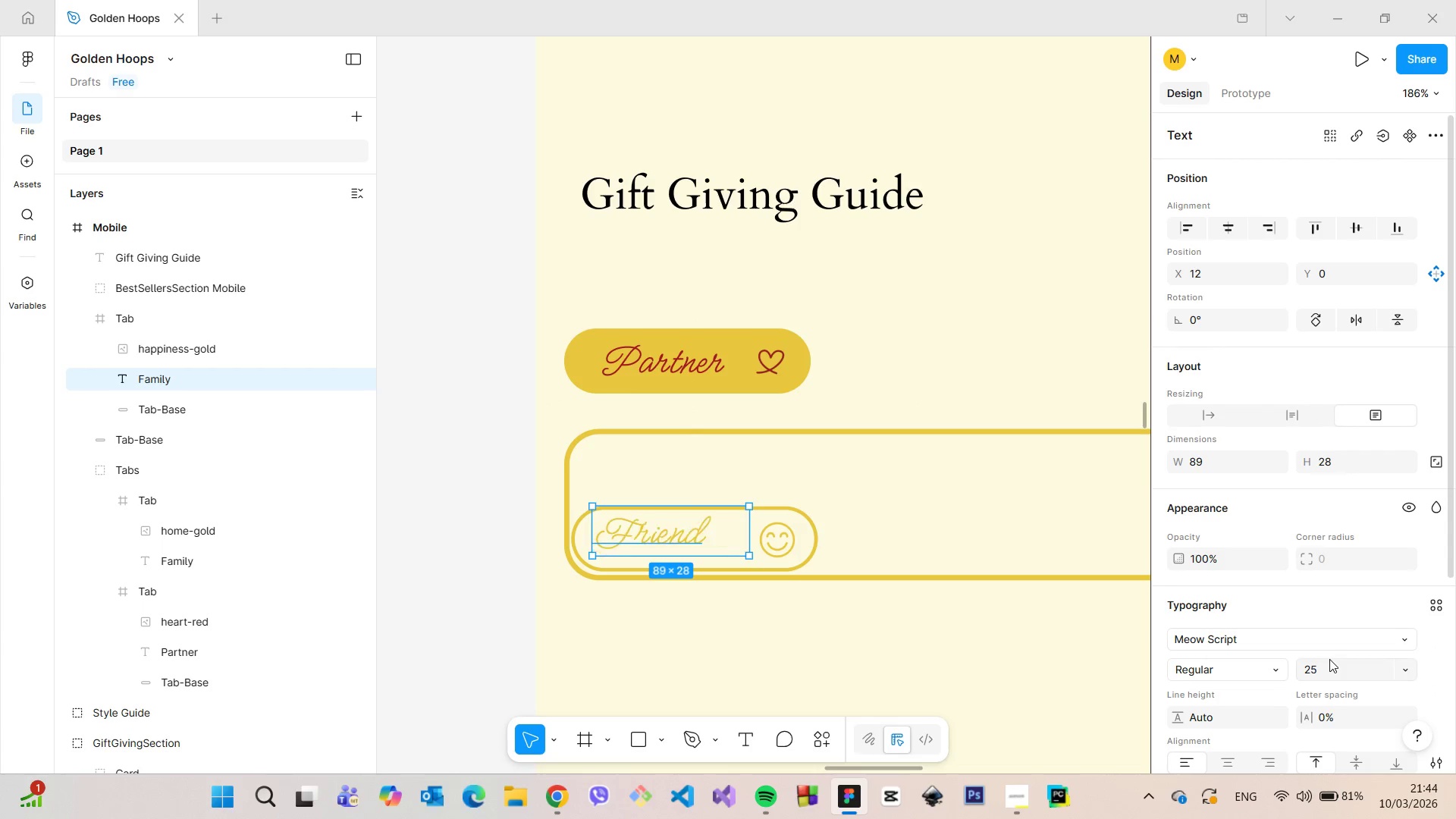 
key(Enter)
 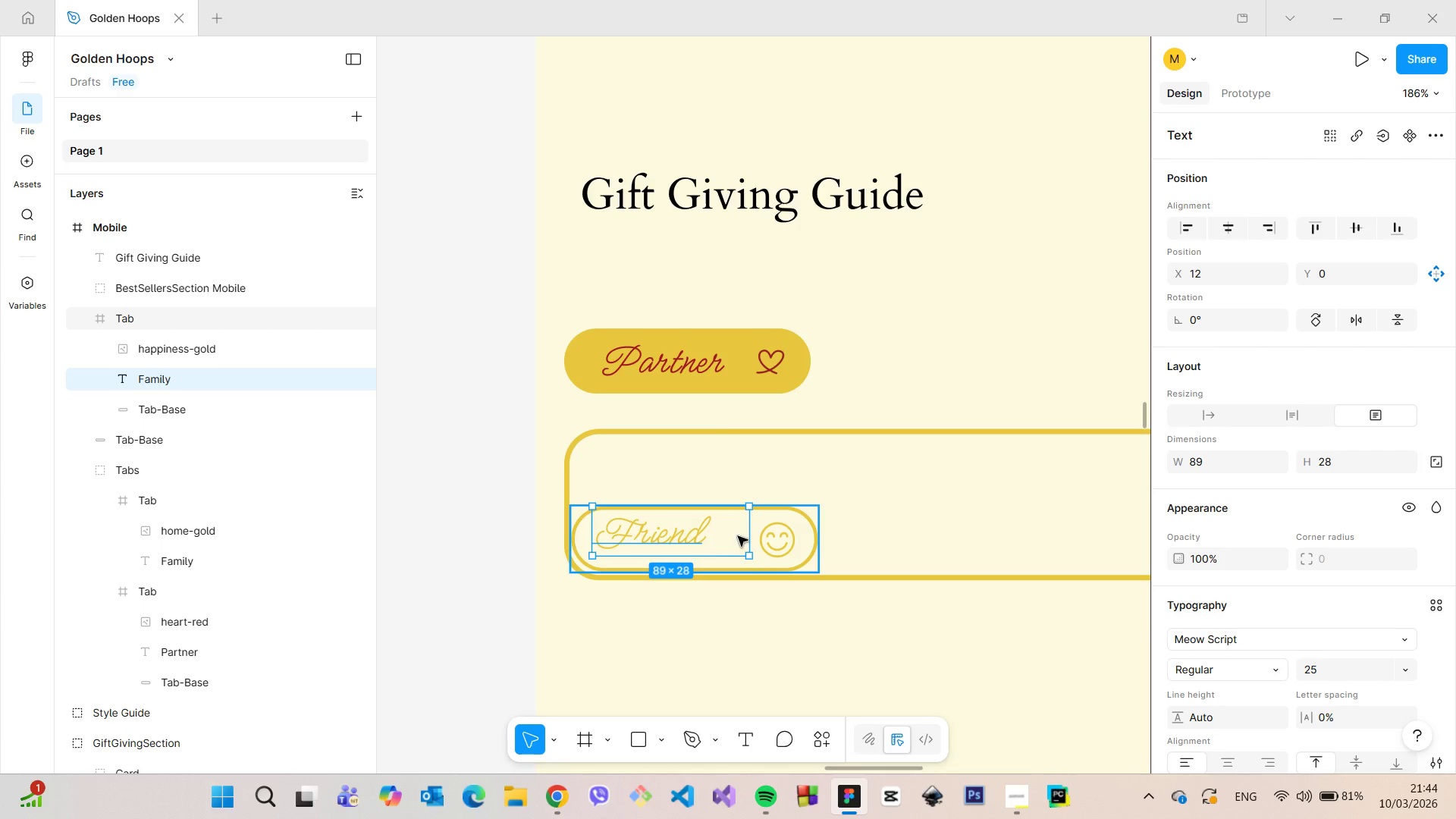 
left_click_drag(start_coordinate=[743, 537], to_coordinate=[713, 535])
 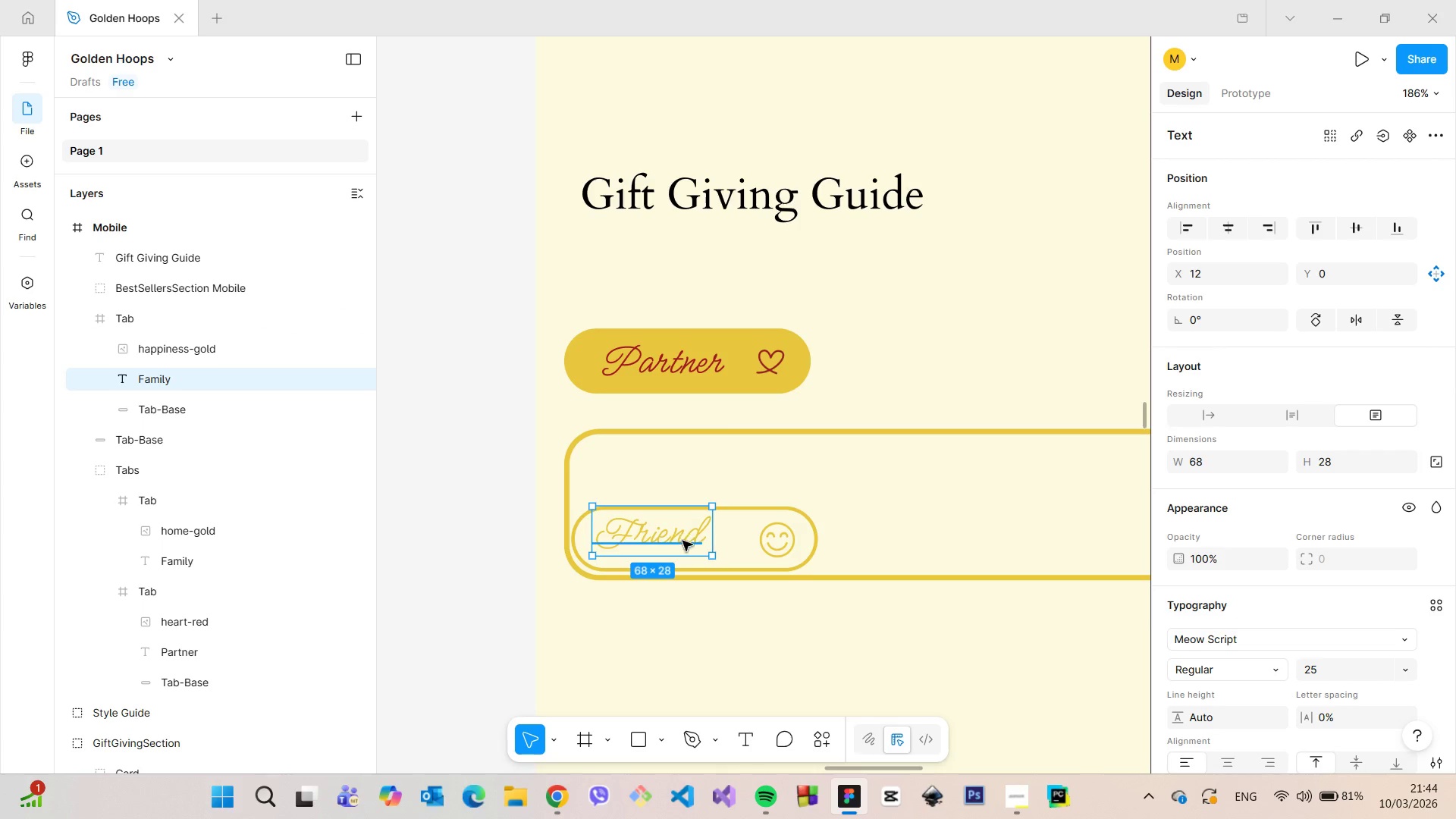 
left_click_drag(start_coordinate=[682, 535], to_coordinate=[689, 542])
 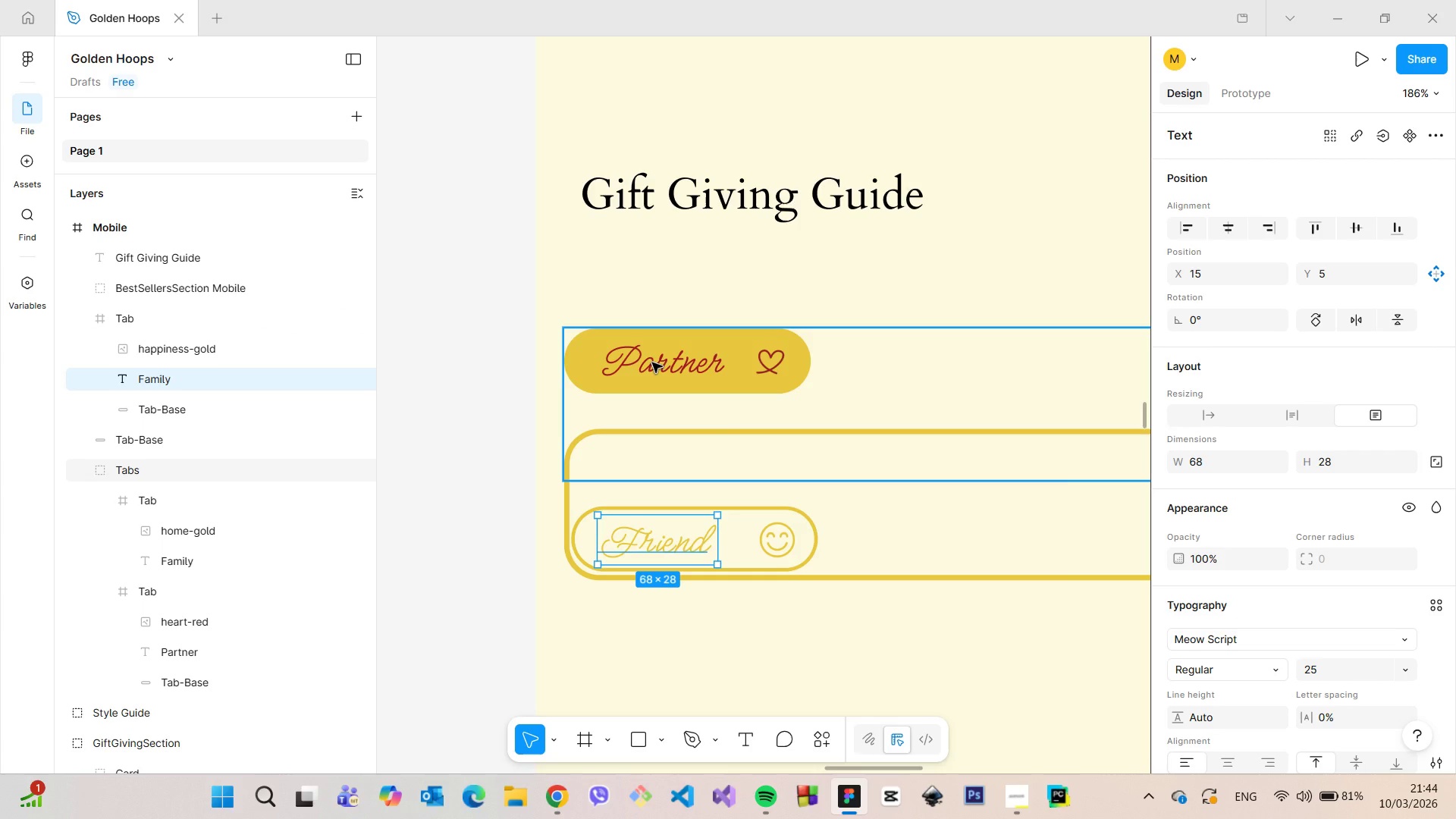 
double_click([652, 362])
 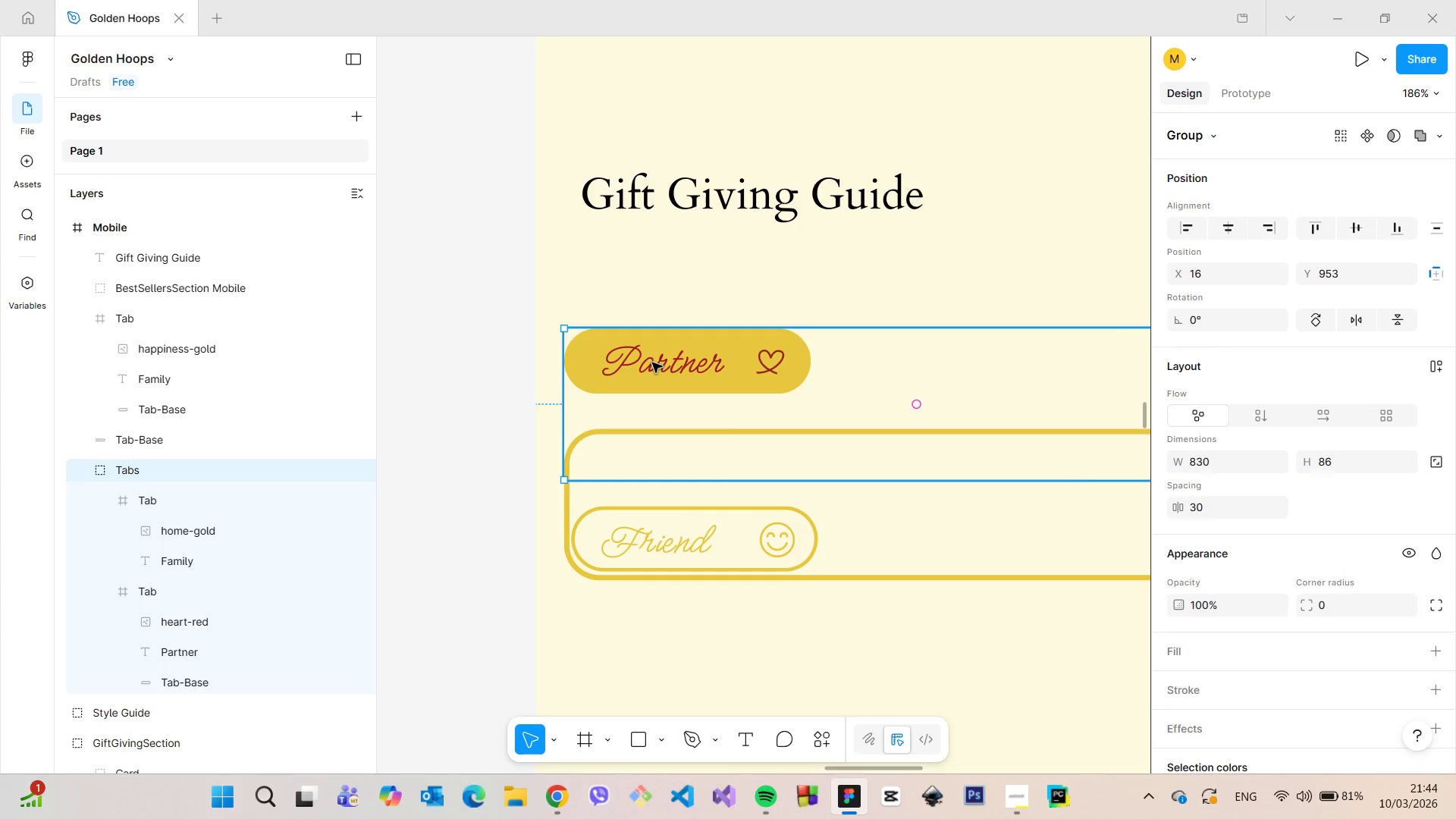 
triple_click([652, 362])
 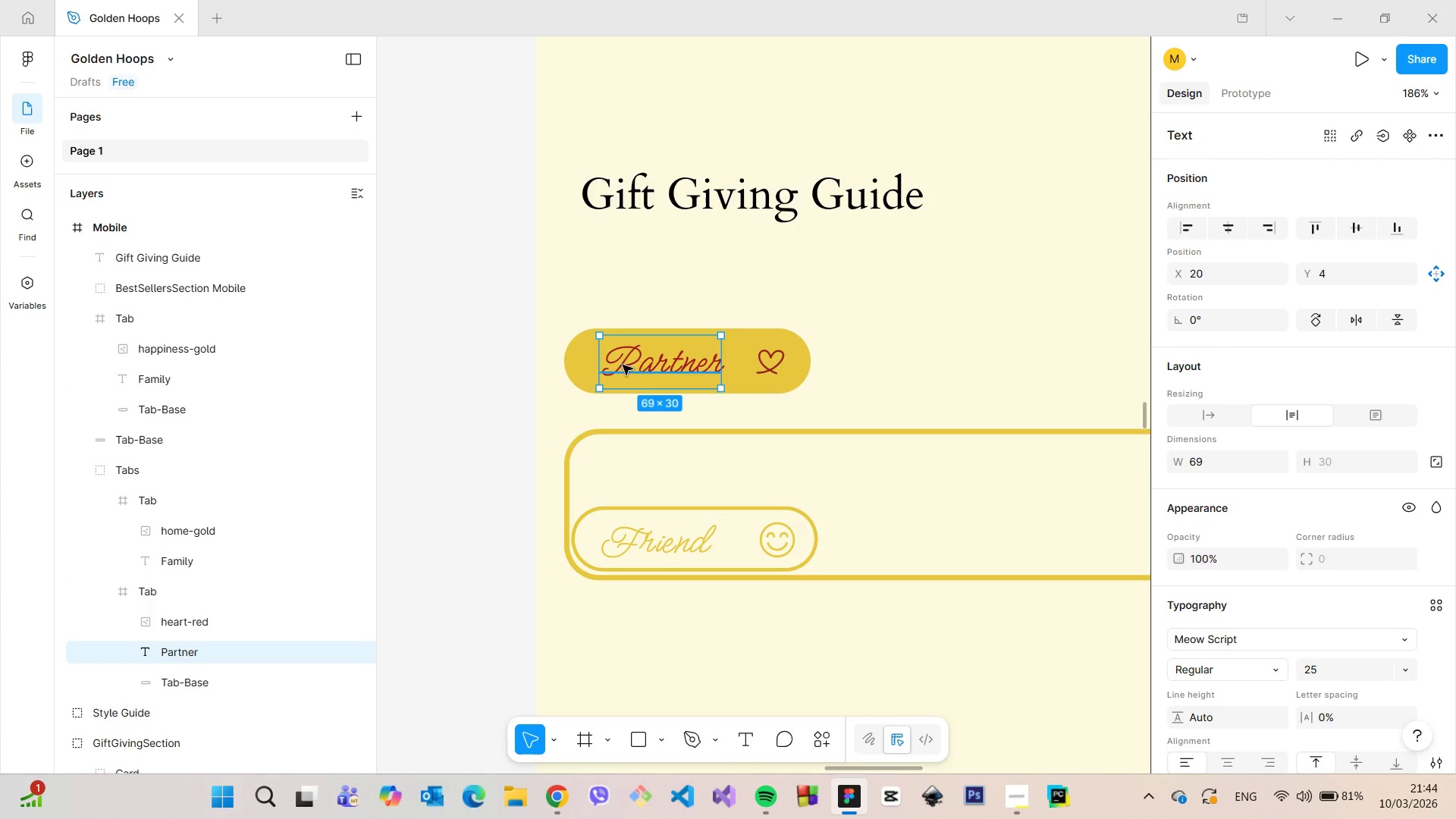 
hold_key(key=AltLeft, duration=0.45)
 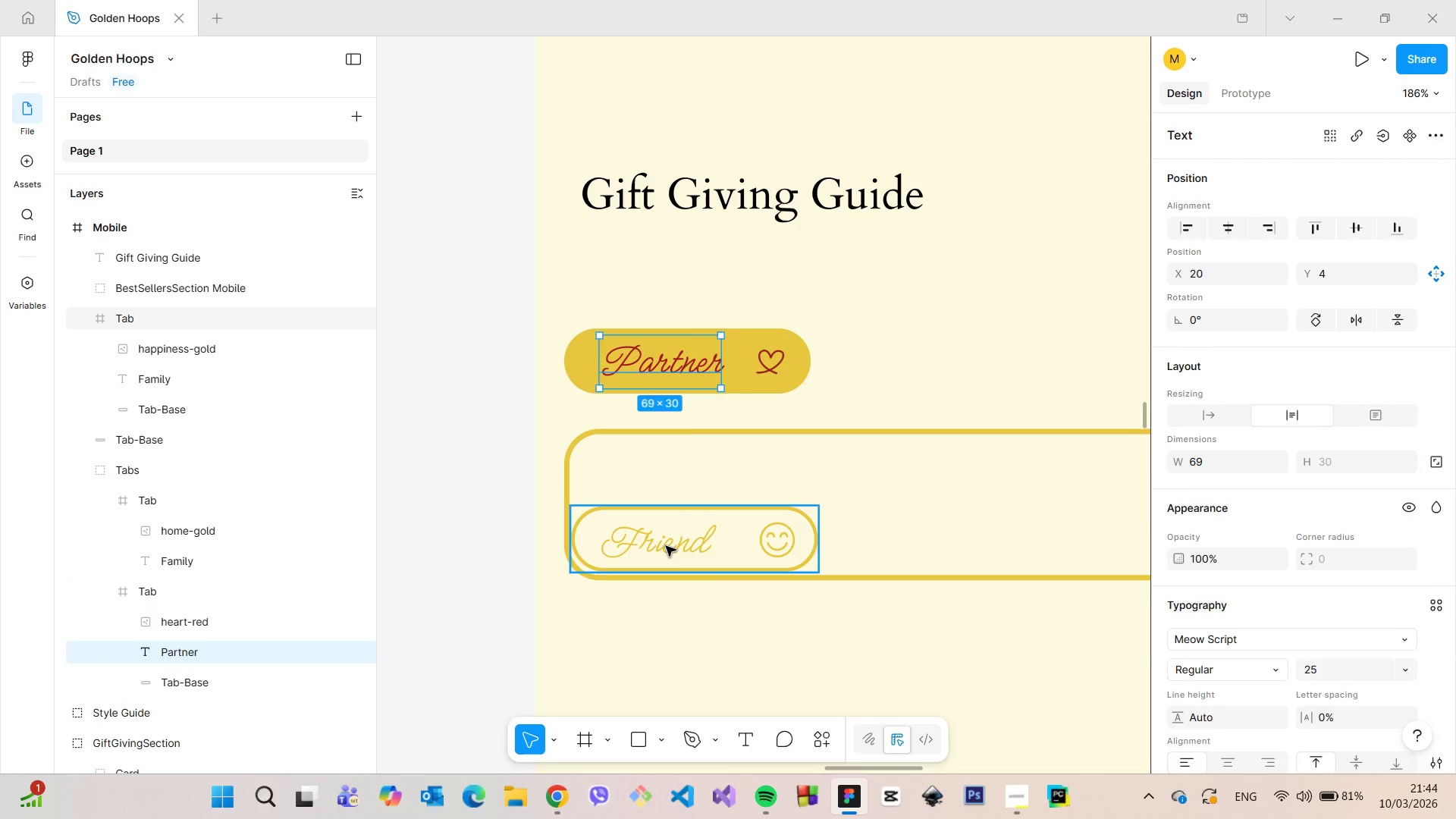 
double_click([666, 546])
 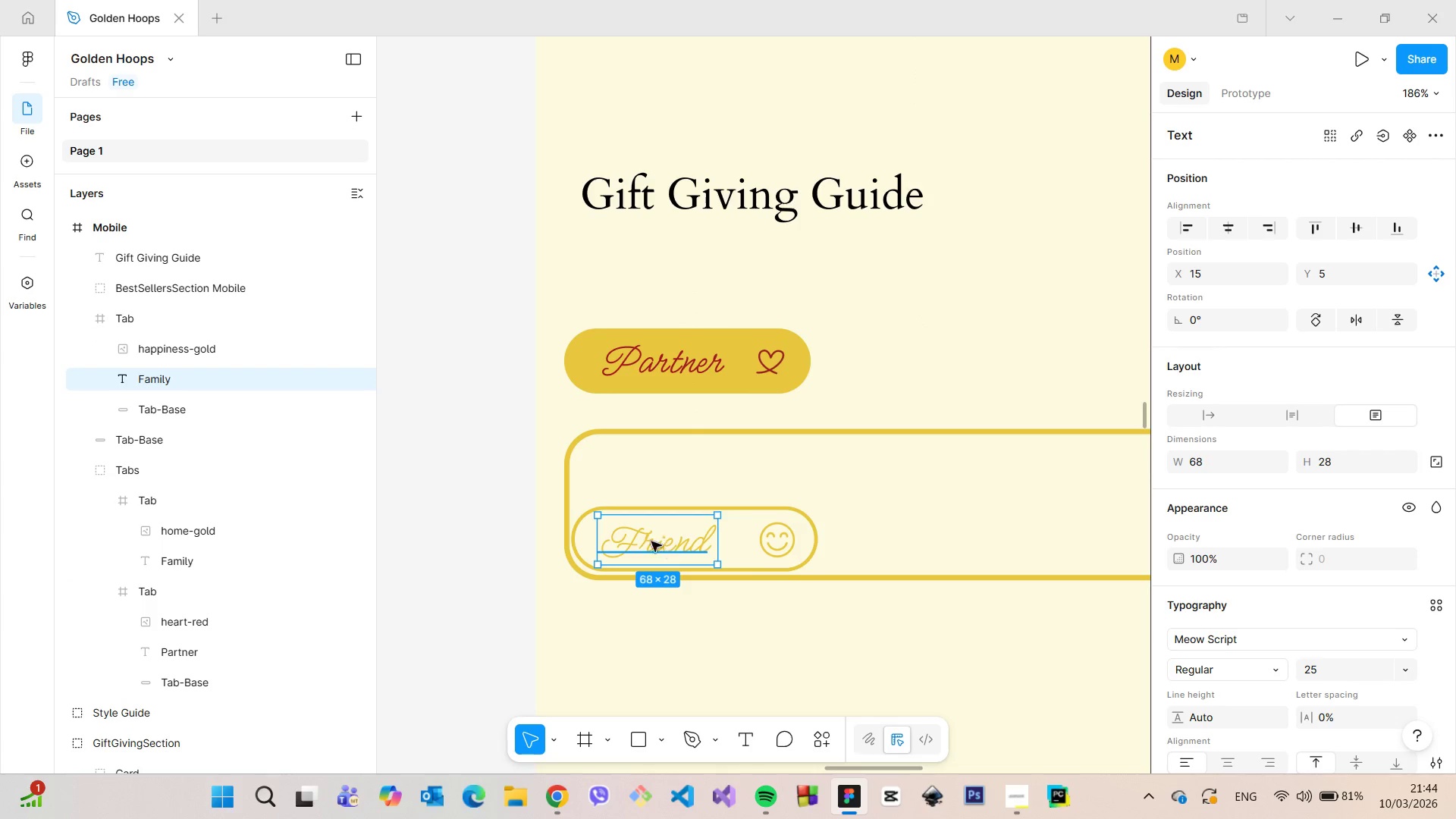 
hold_key(key=AltLeft, duration=0.56)
 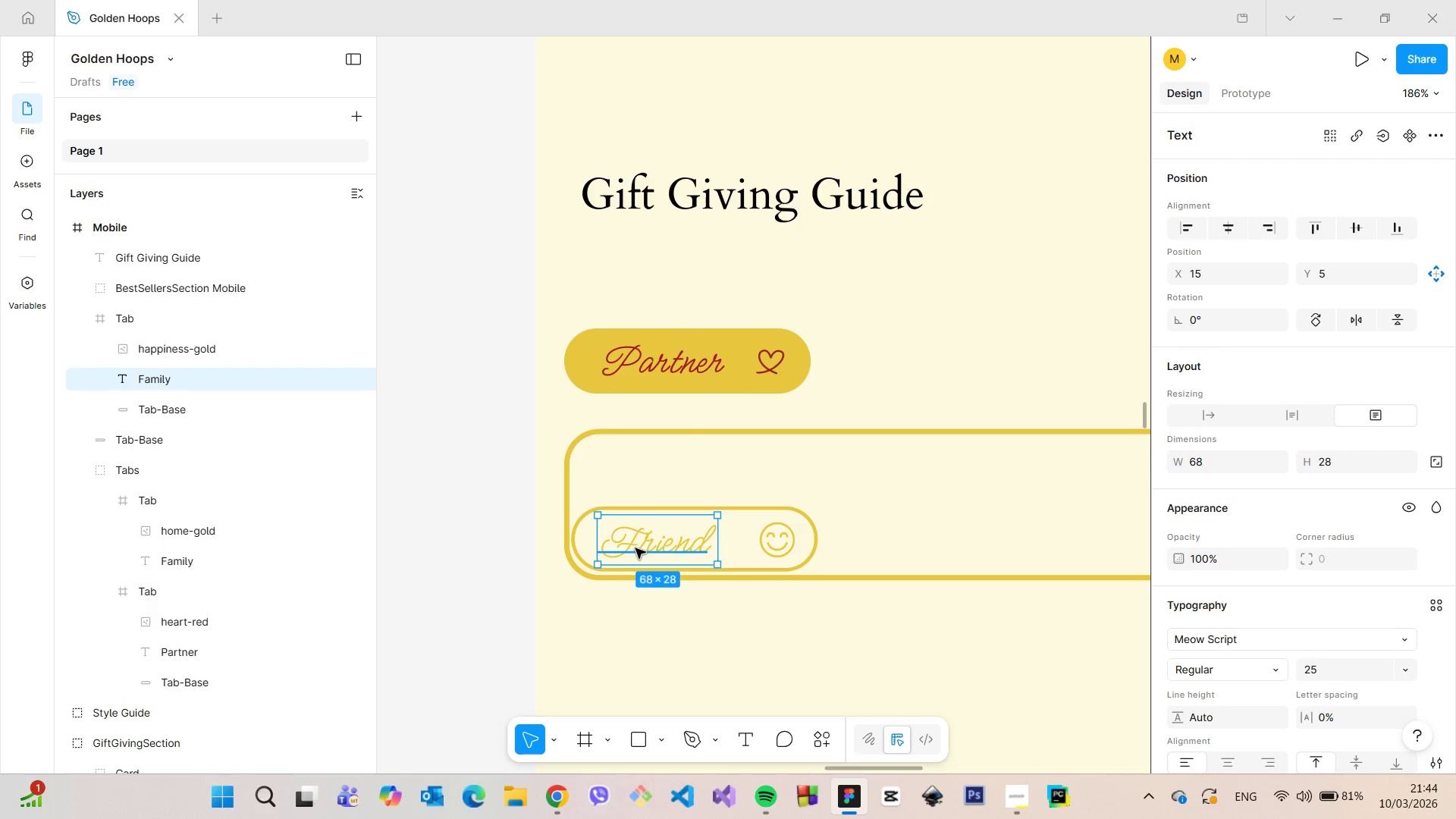 
left_click_drag(start_coordinate=[636, 548], to_coordinate=[646, 547])
 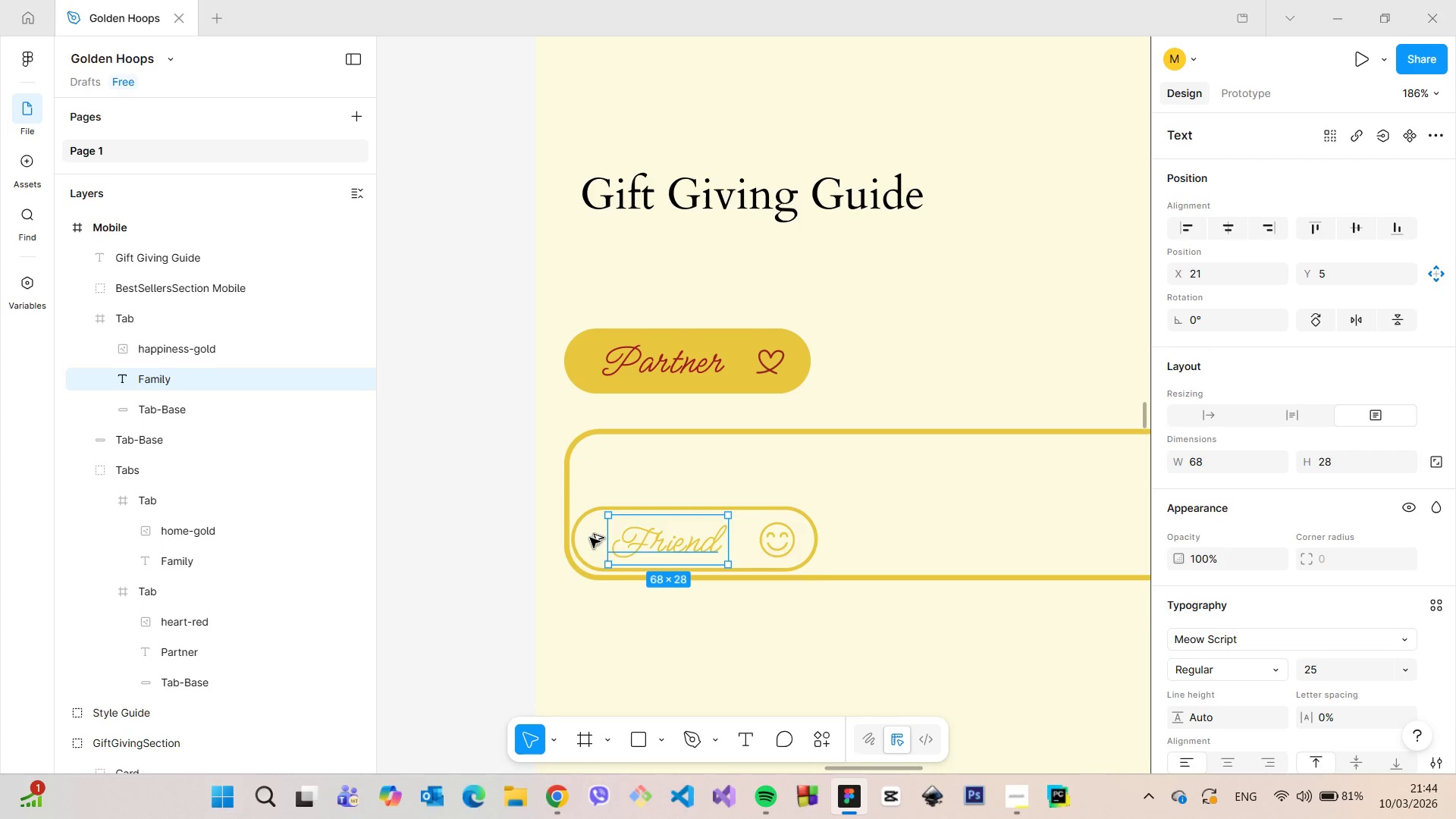 
hold_key(key=AltLeft, duration=0.56)
 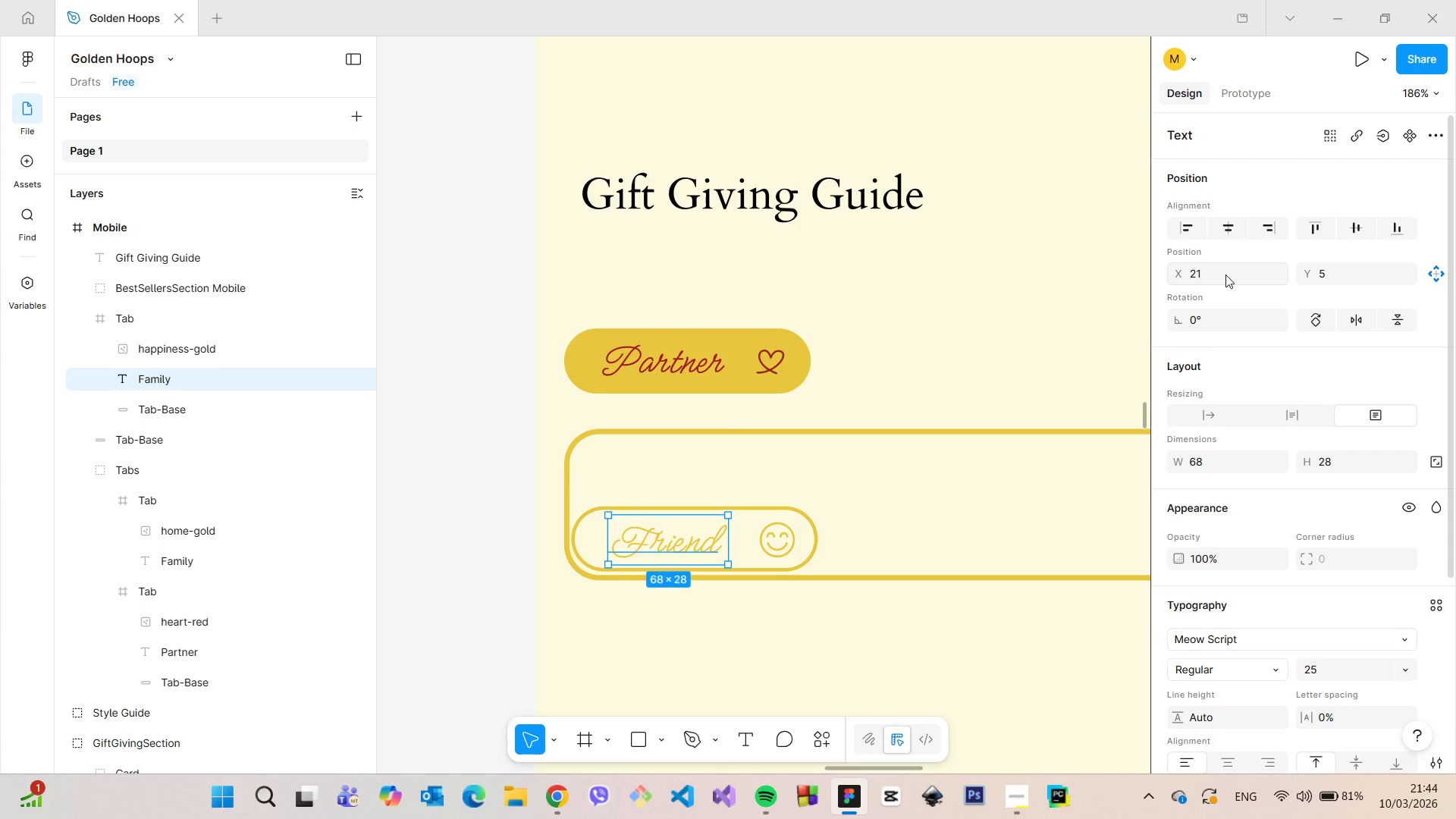 
left_click([1225, 275])
 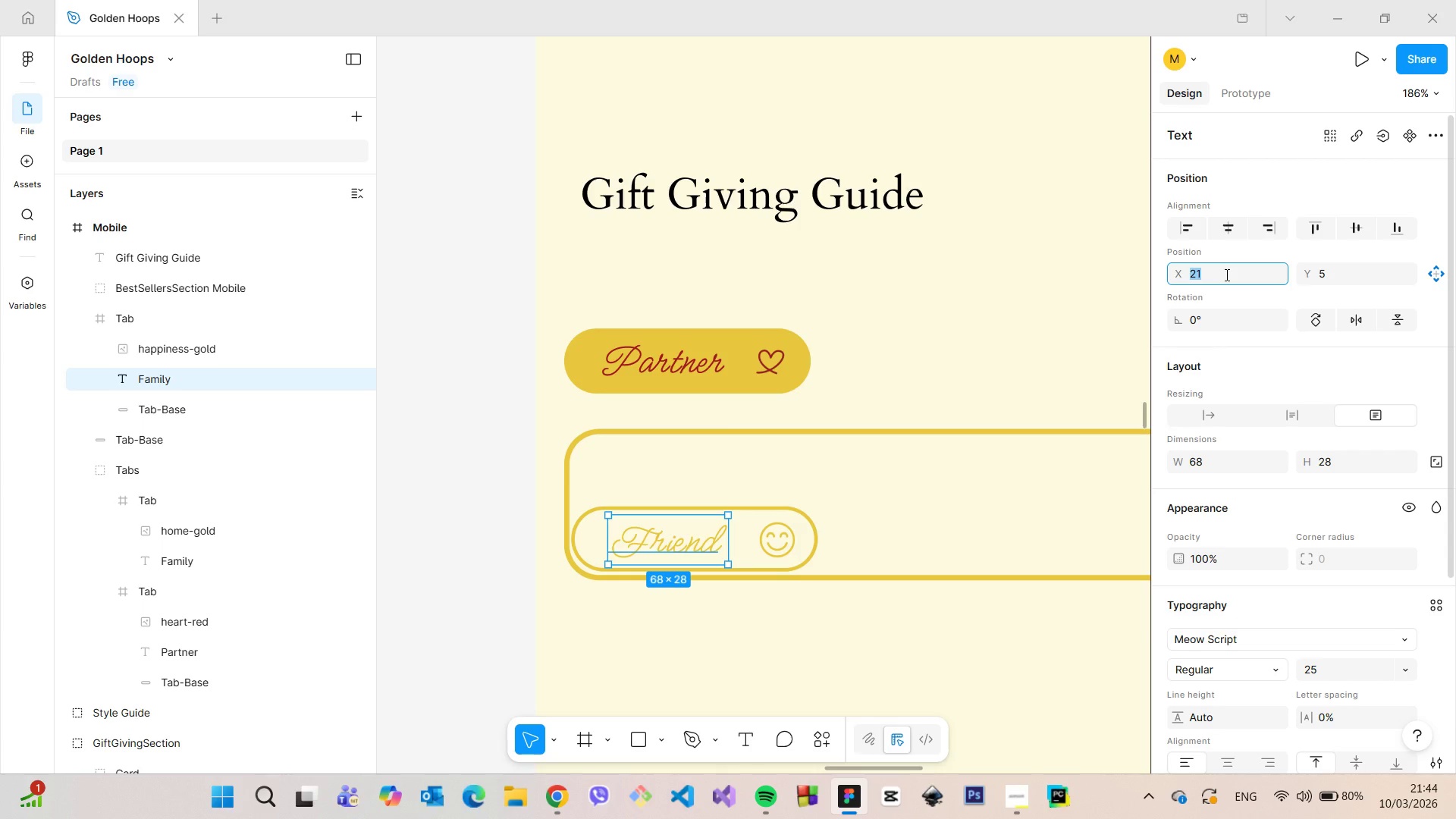 
type(20)
 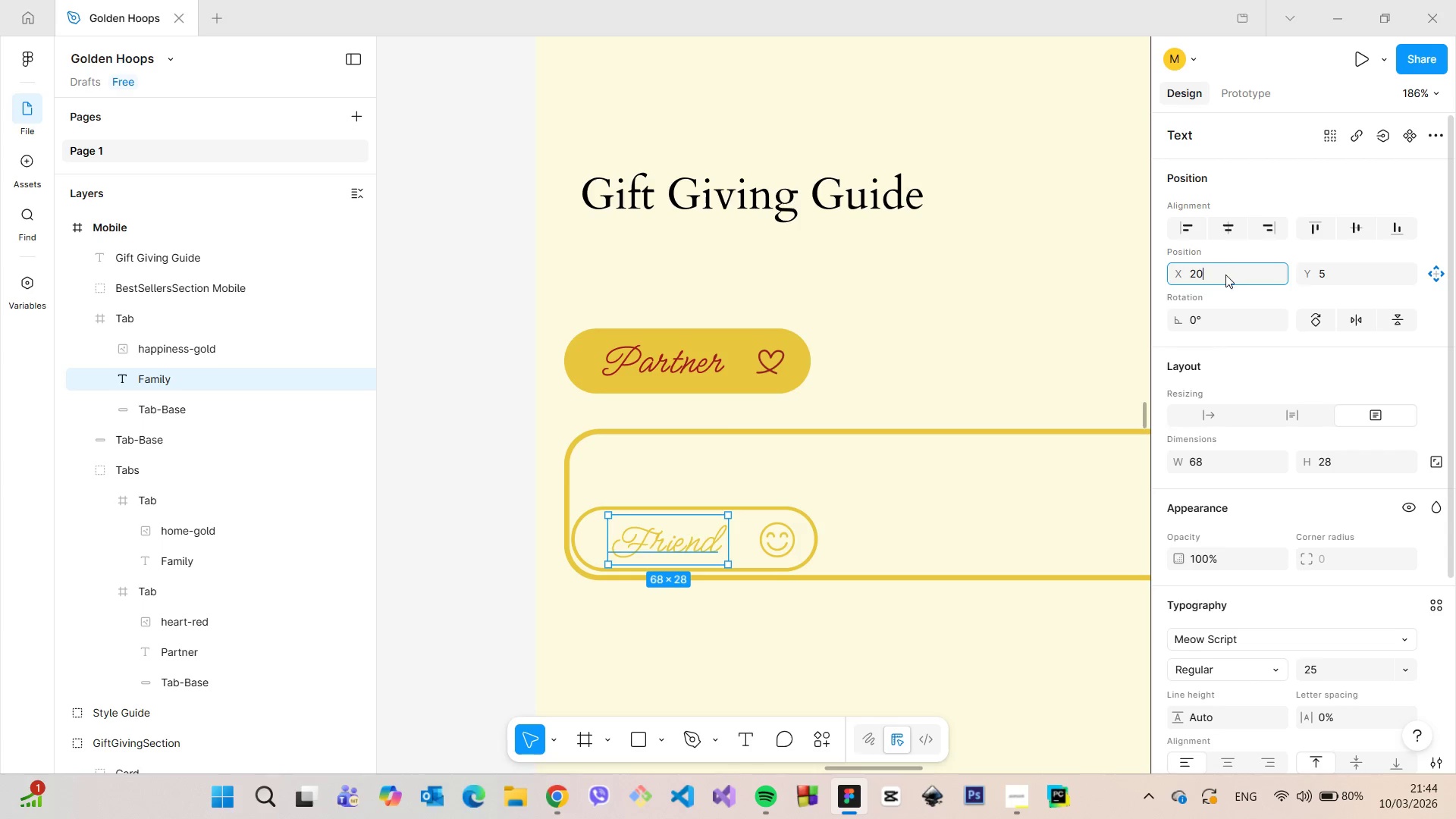 
key(Enter)
 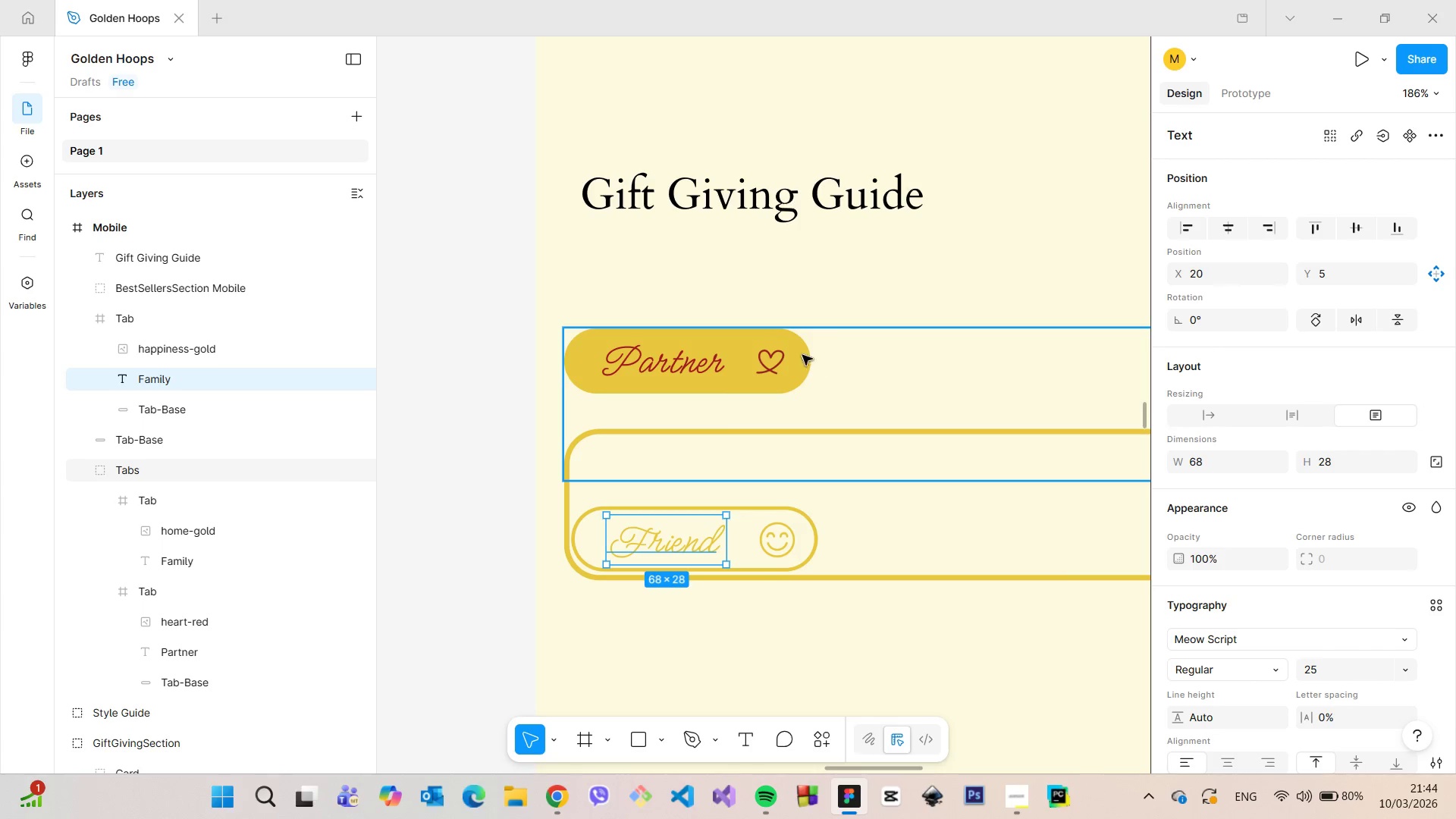 
double_click([774, 362])
 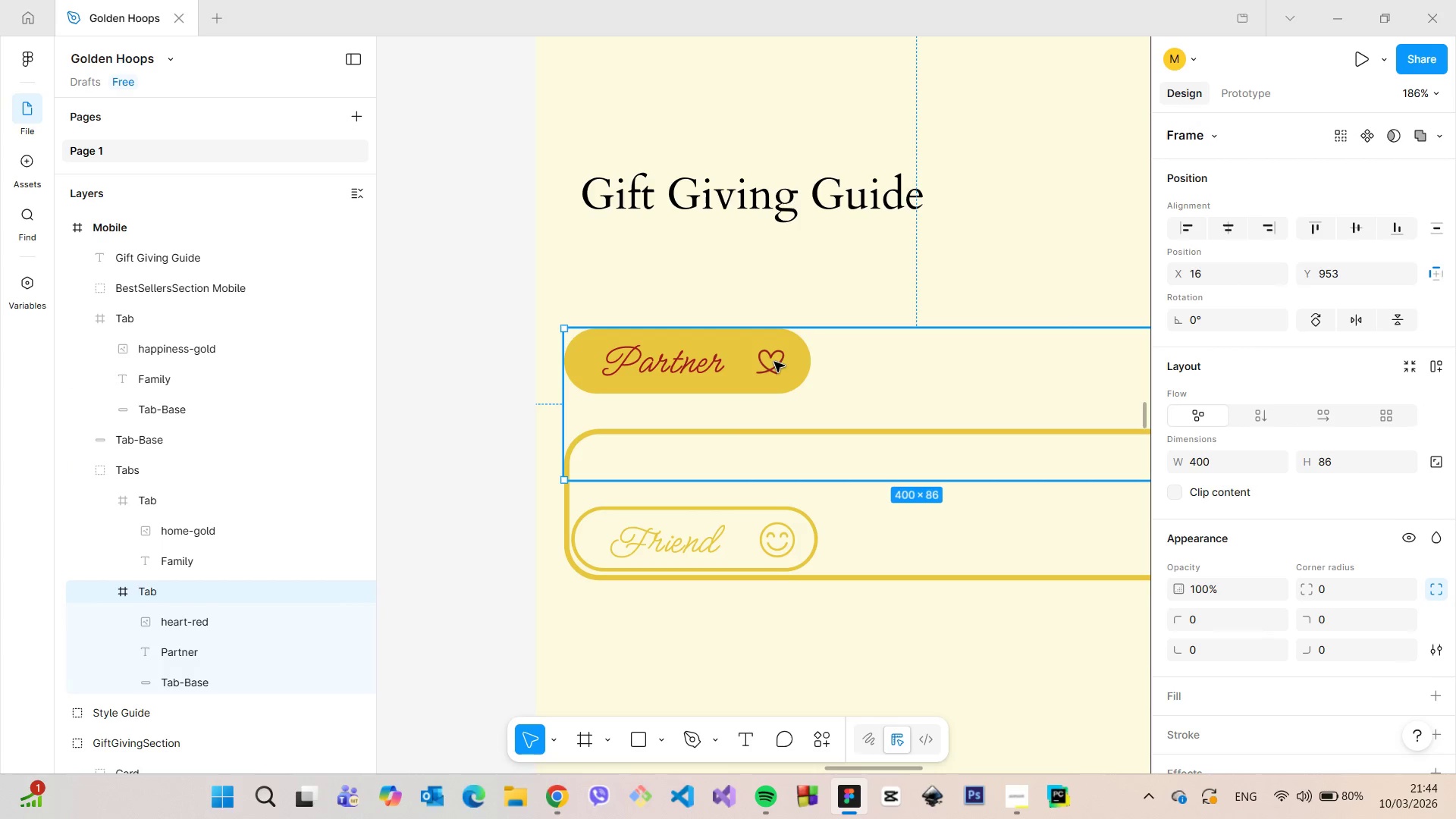 
double_click([774, 362])
 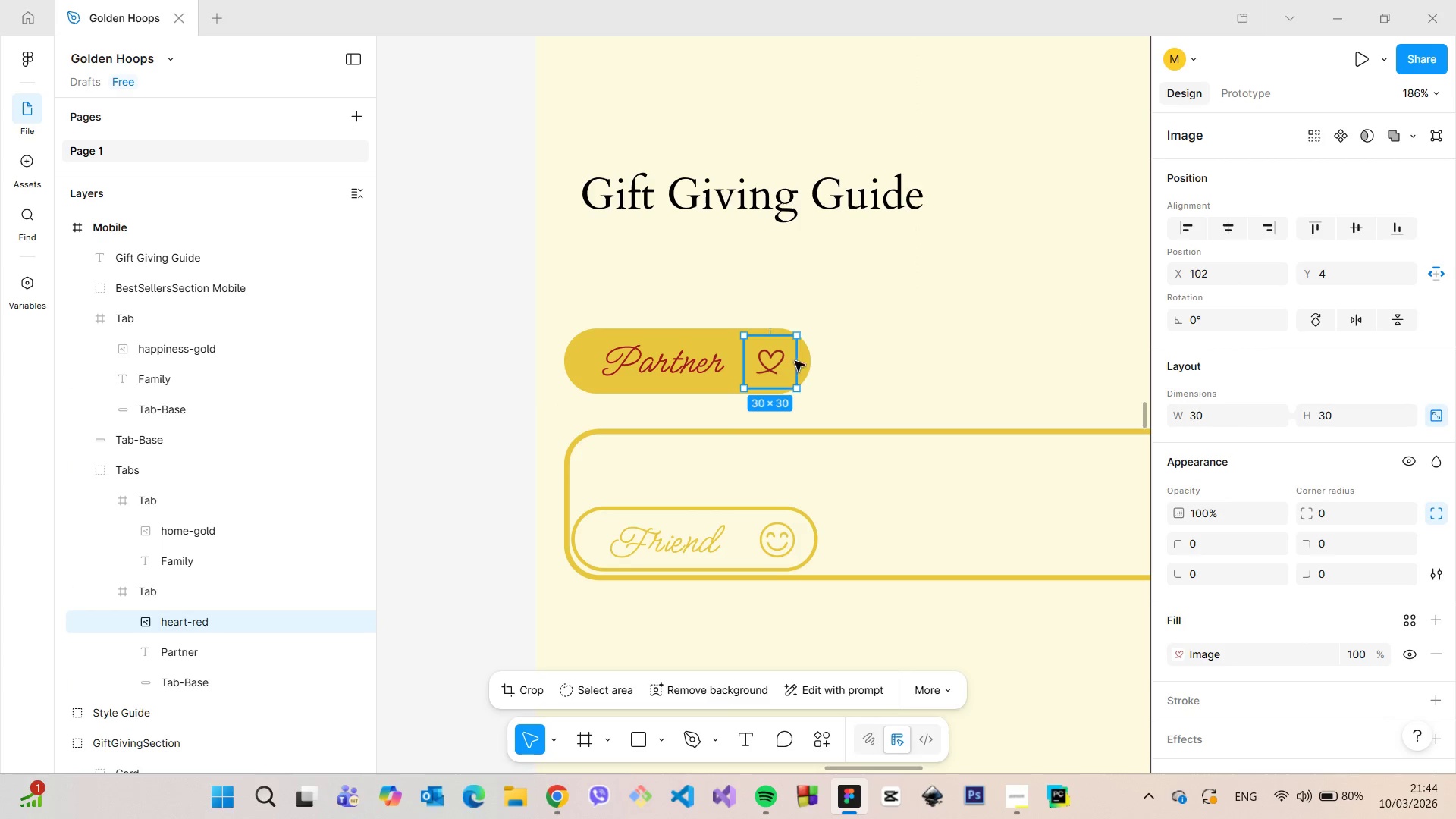 
hold_key(key=AltLeft, duration=0.42)
 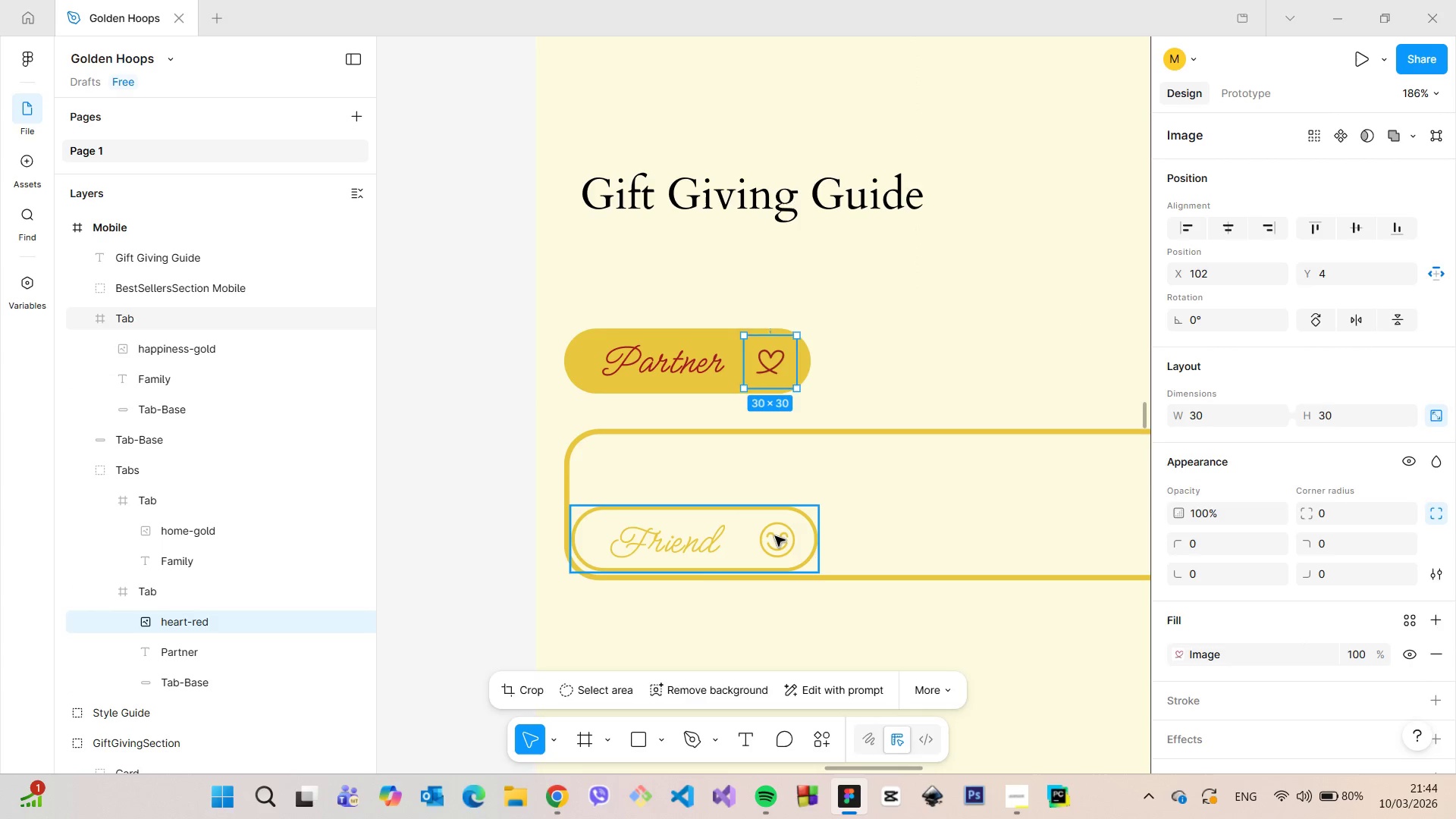 
double_click([775, 536])
 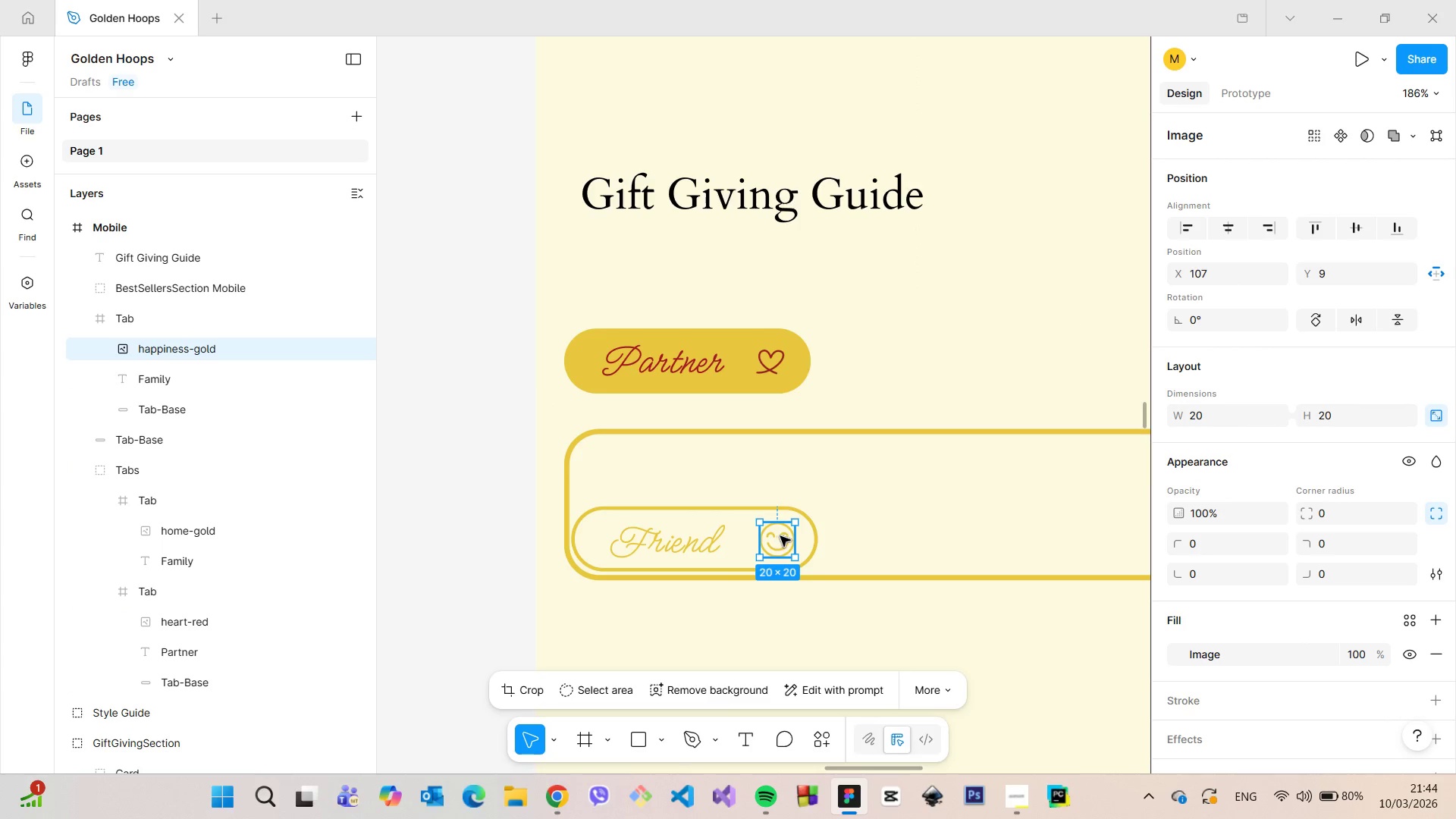 
hold_key(key=AltLeft, duration=0.95)
 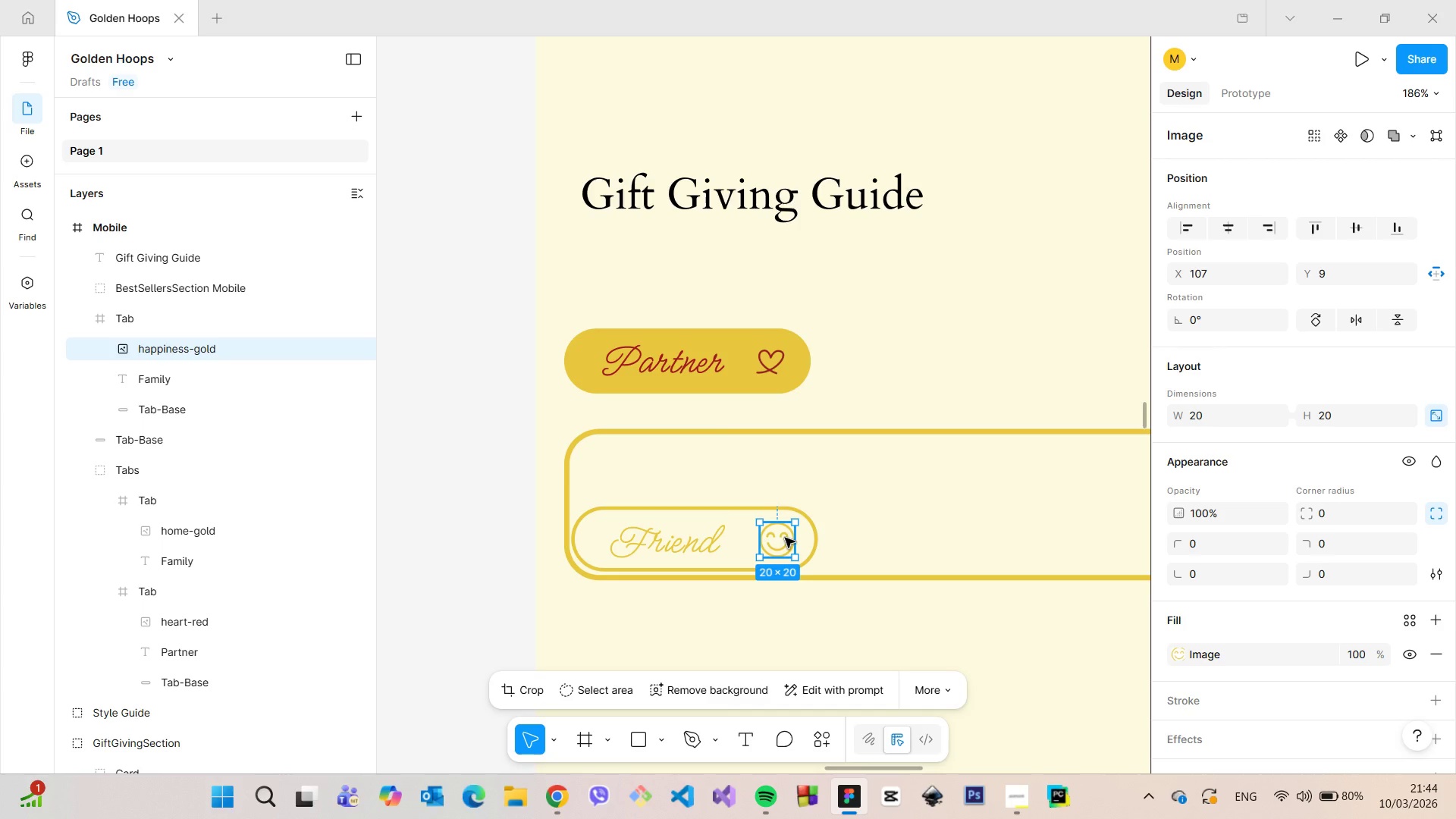 
left_click_drag(start_coordinate=[785, 538], to_coordinate=[780, 538])
 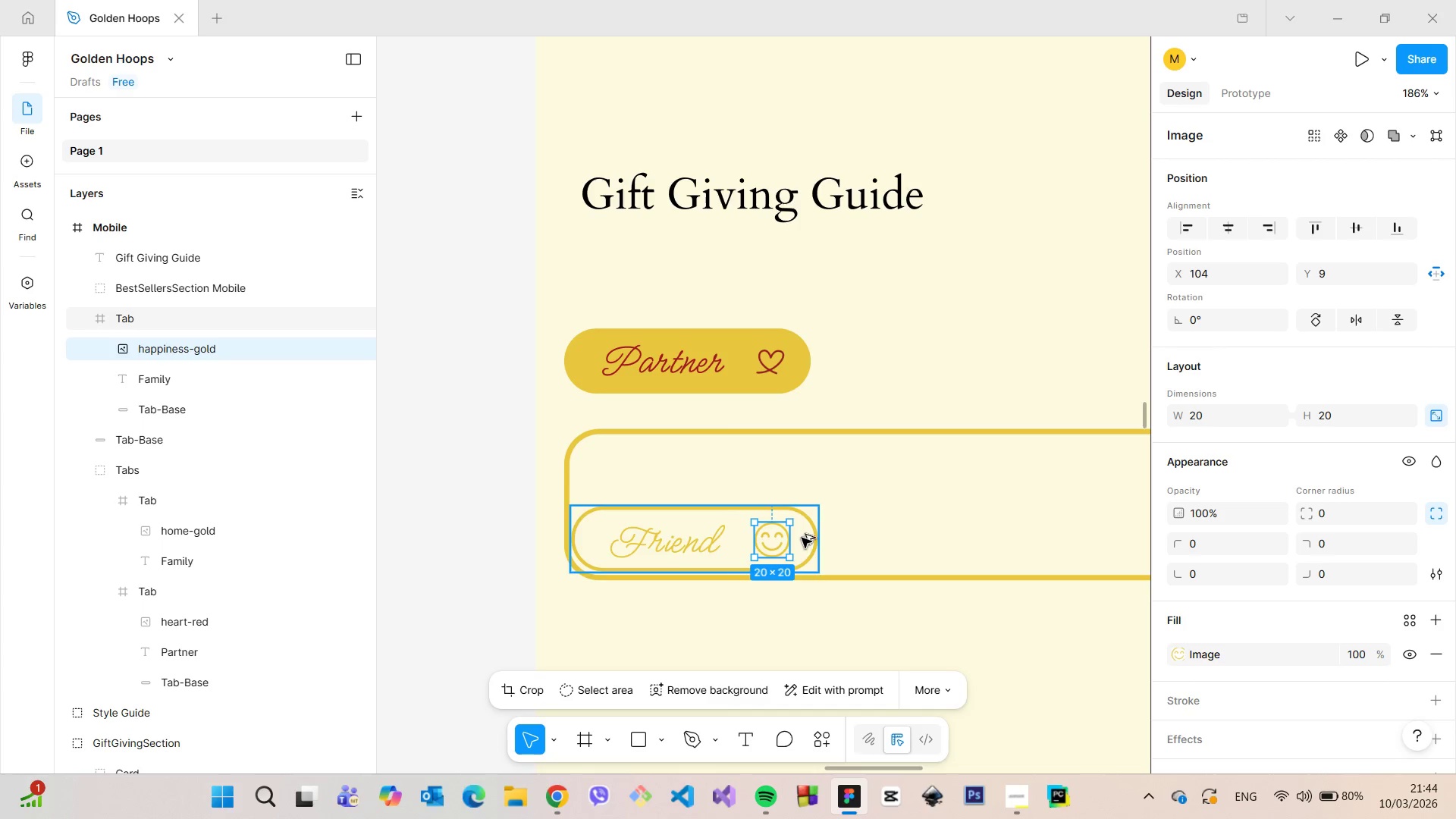 
hold_key(key=AltLeft, duration=0.55)
 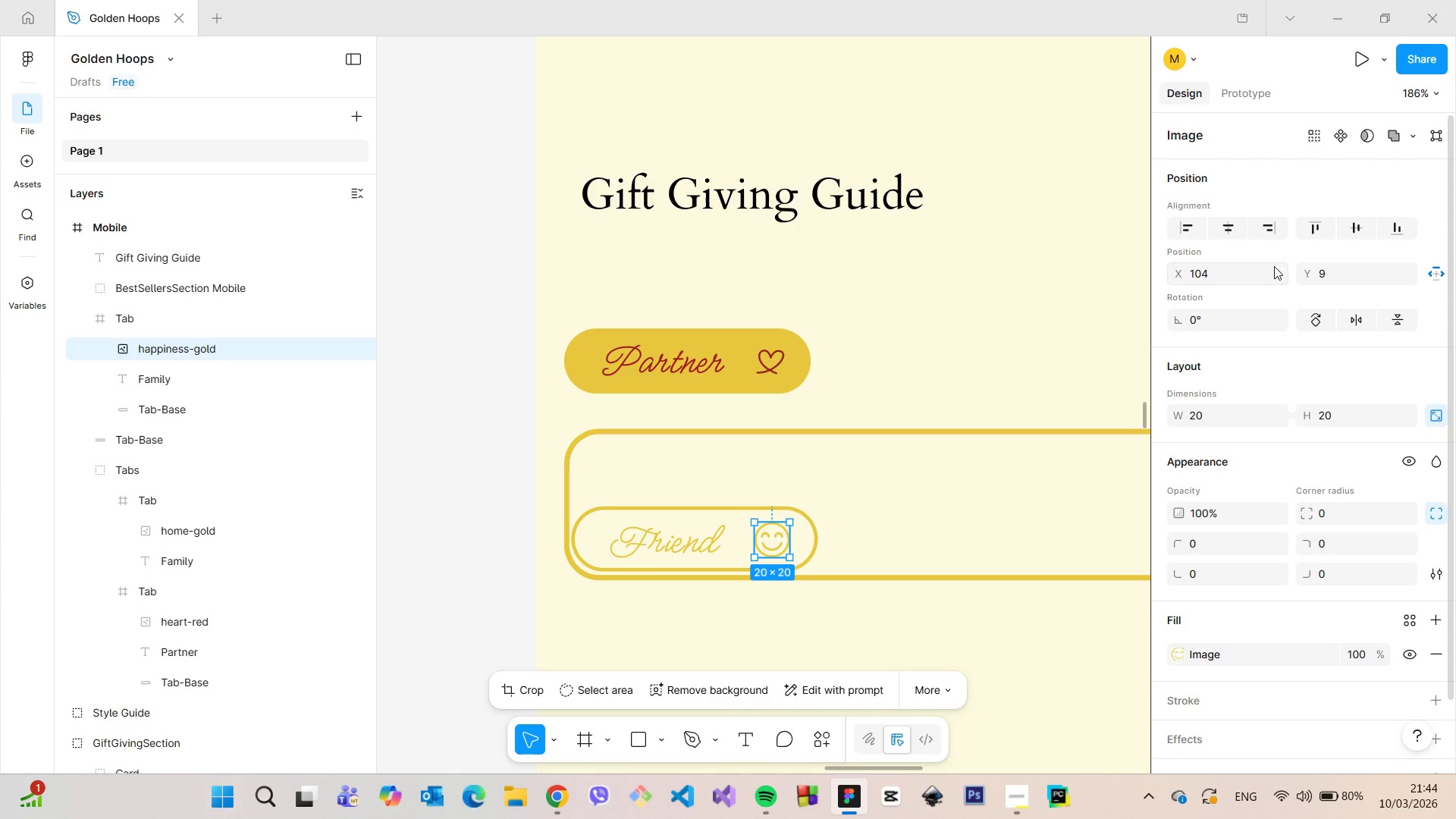 
left_click([1258, 281])
 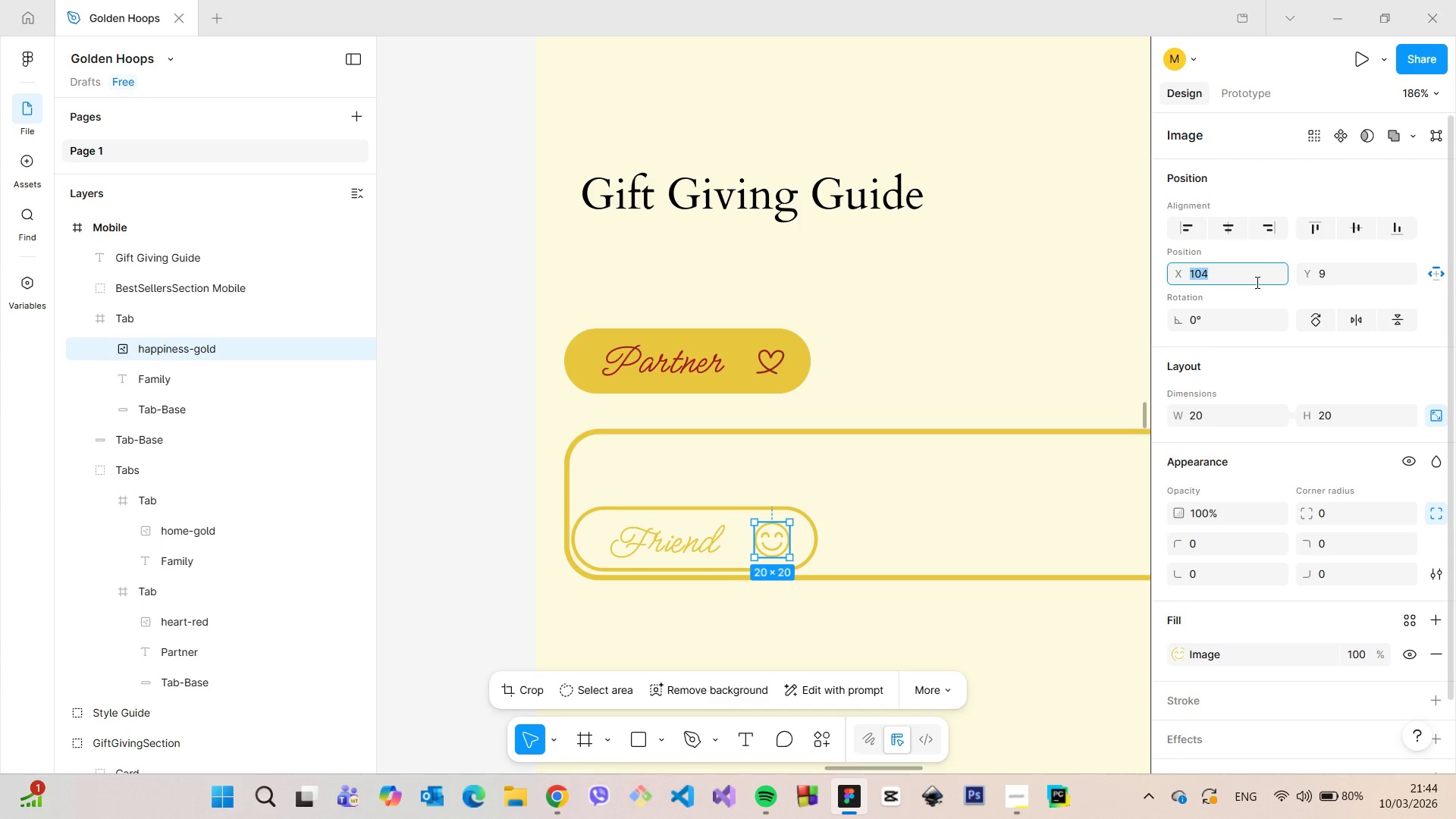 
key(ArrowUp)
 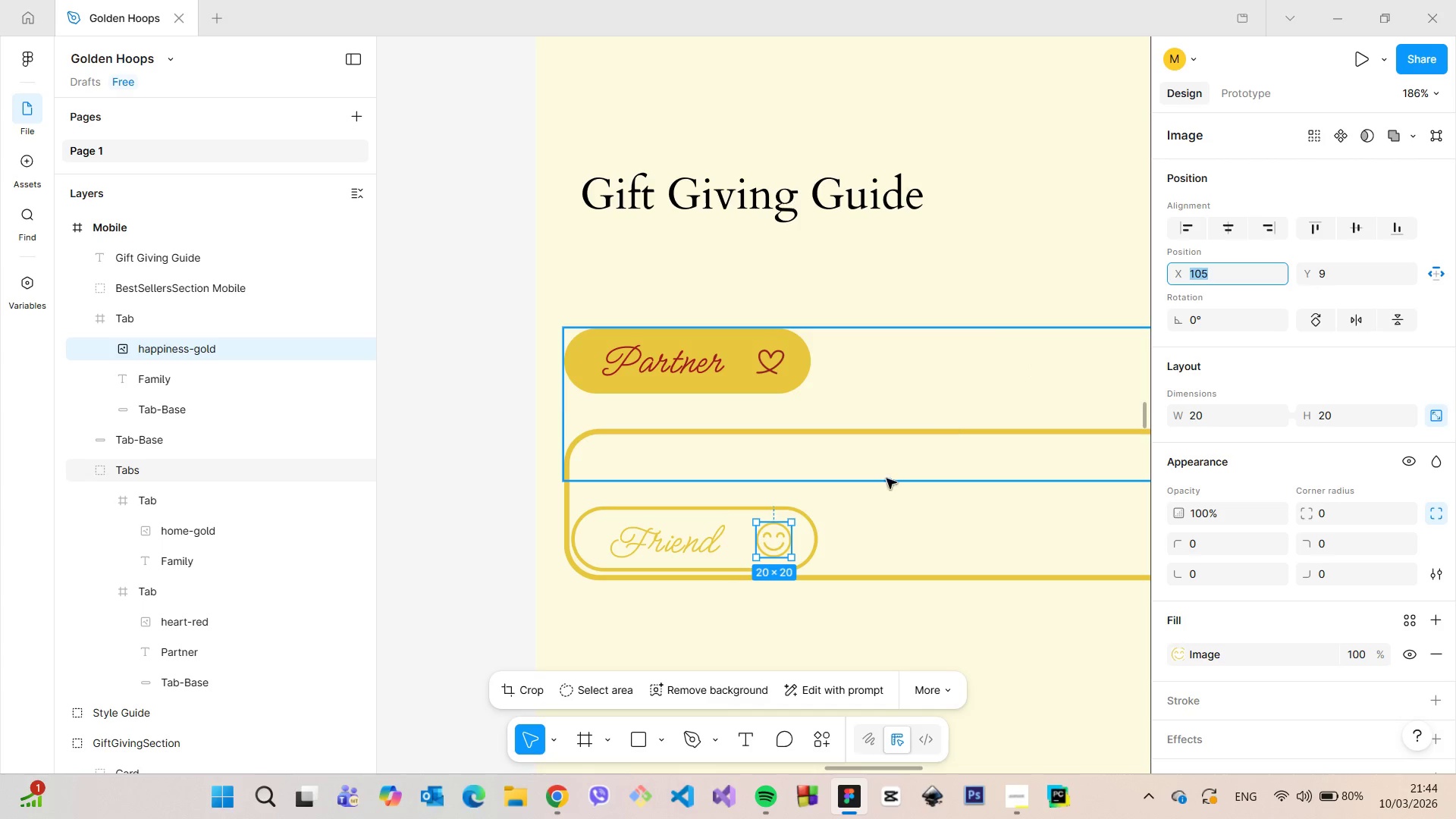 
hold_key(key=AltLeft, duration=0.8)
 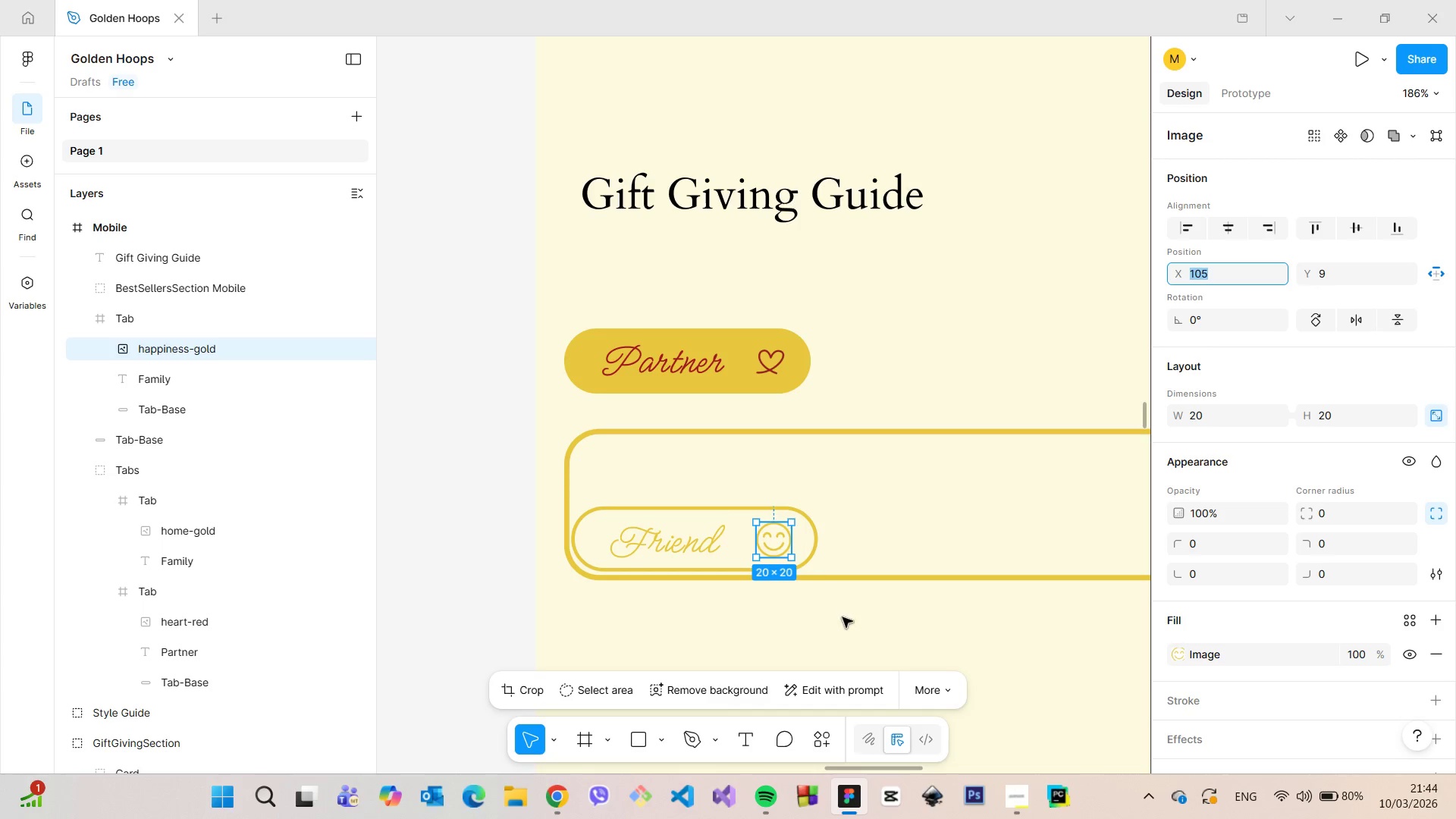 
left_click([843, 617])
 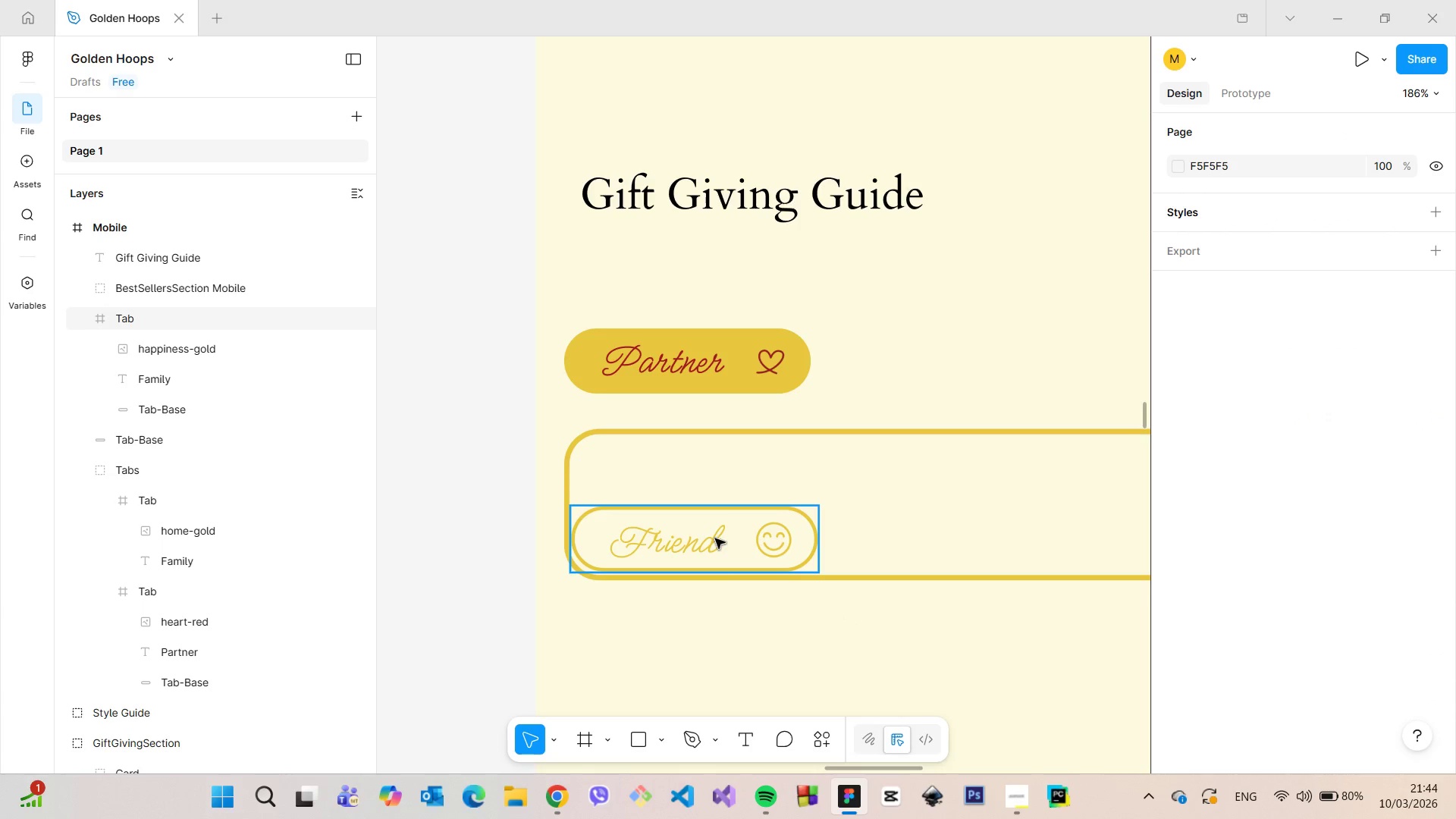 
left_click([715, 538])
 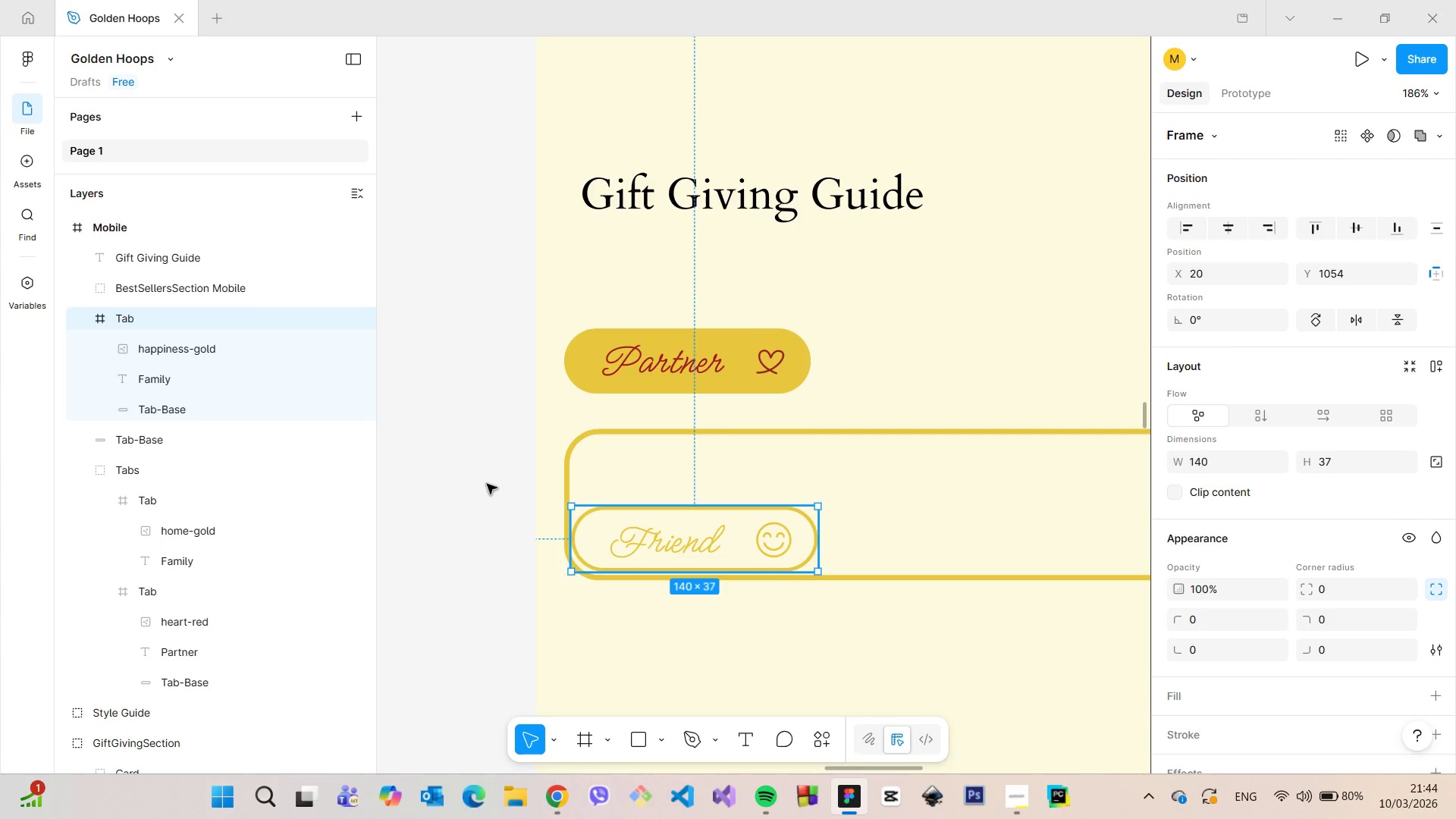 
left_click([208, 401])
 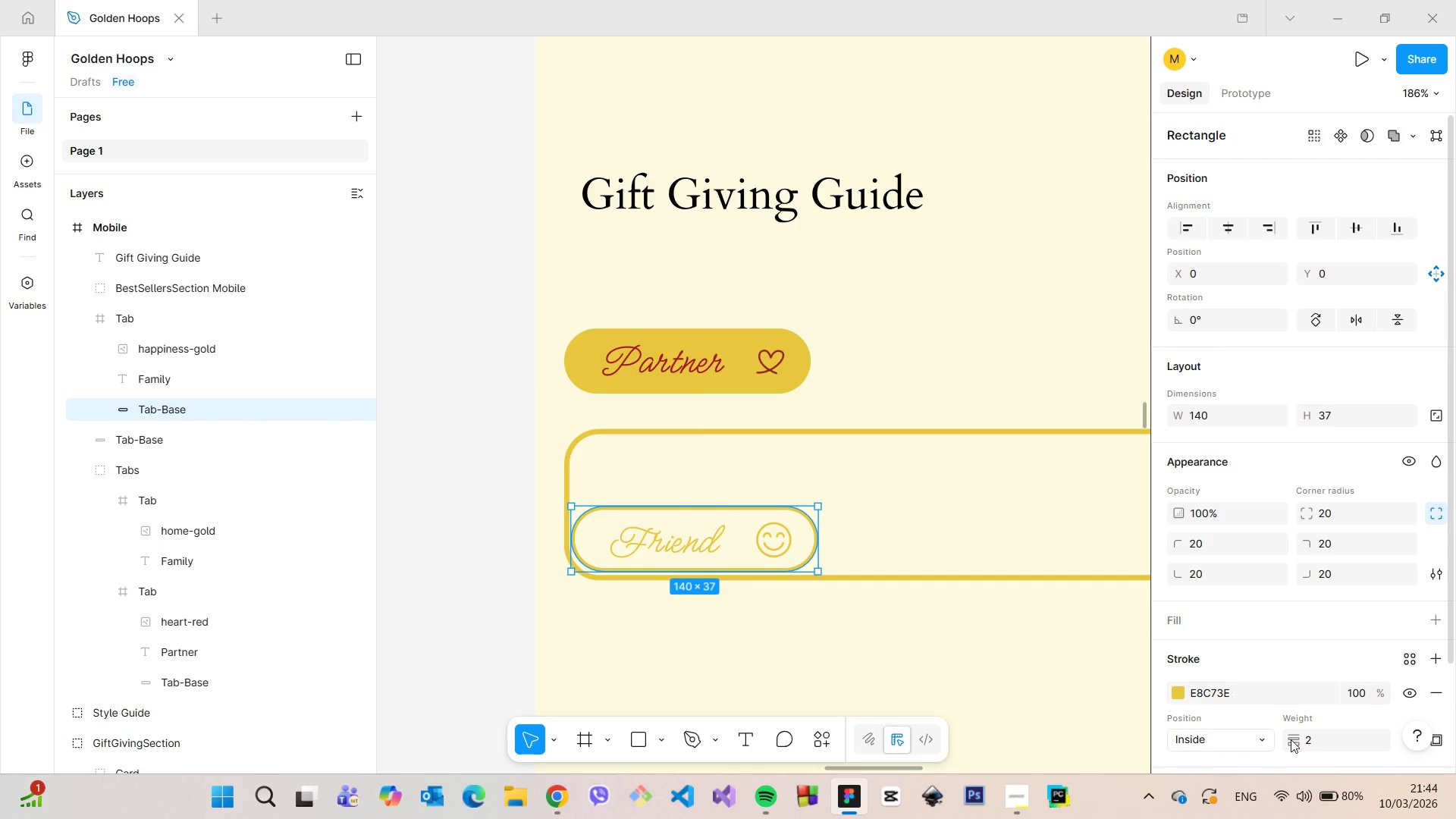 
left_click([1315, 748])
 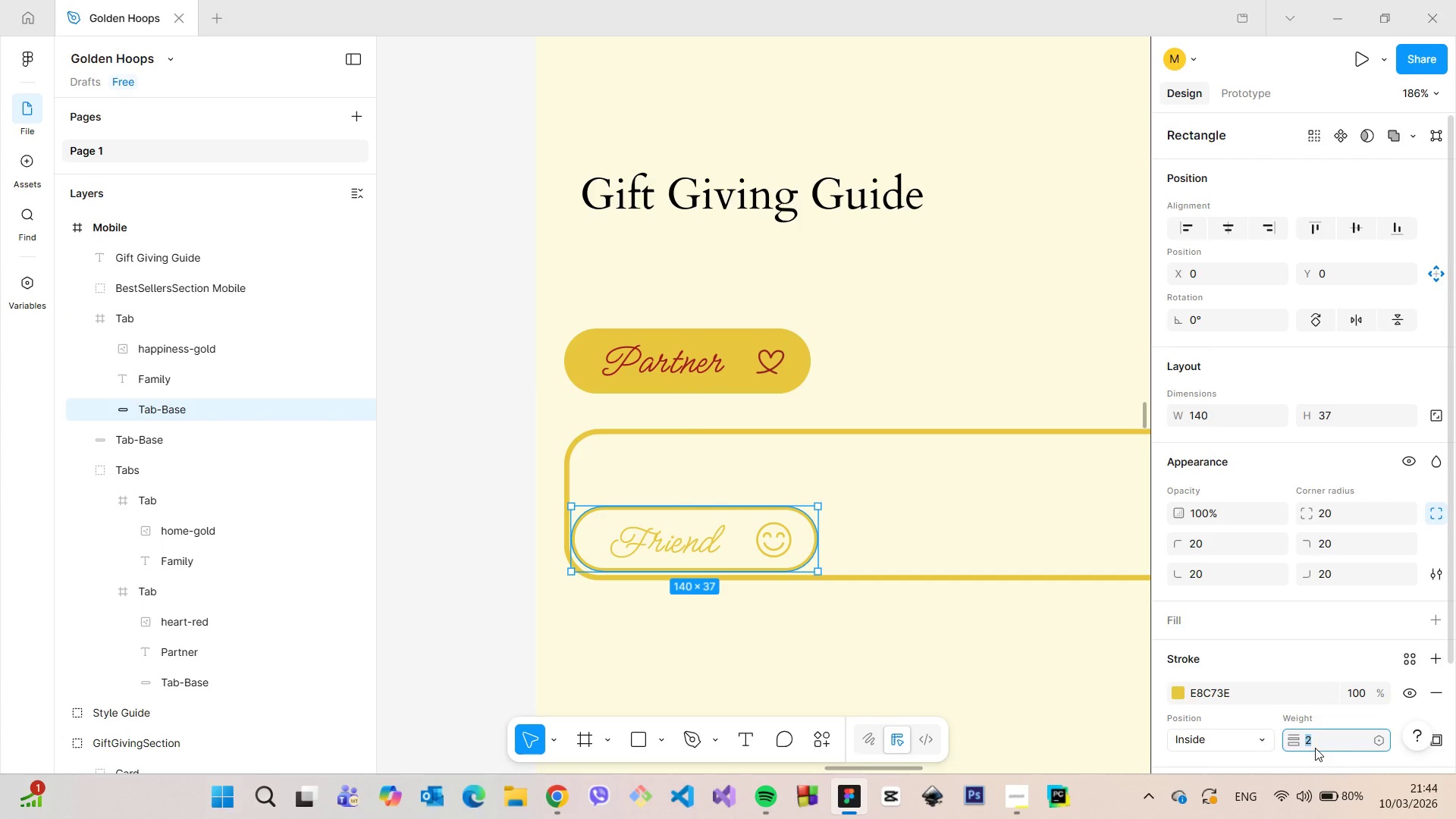 
key(1)
 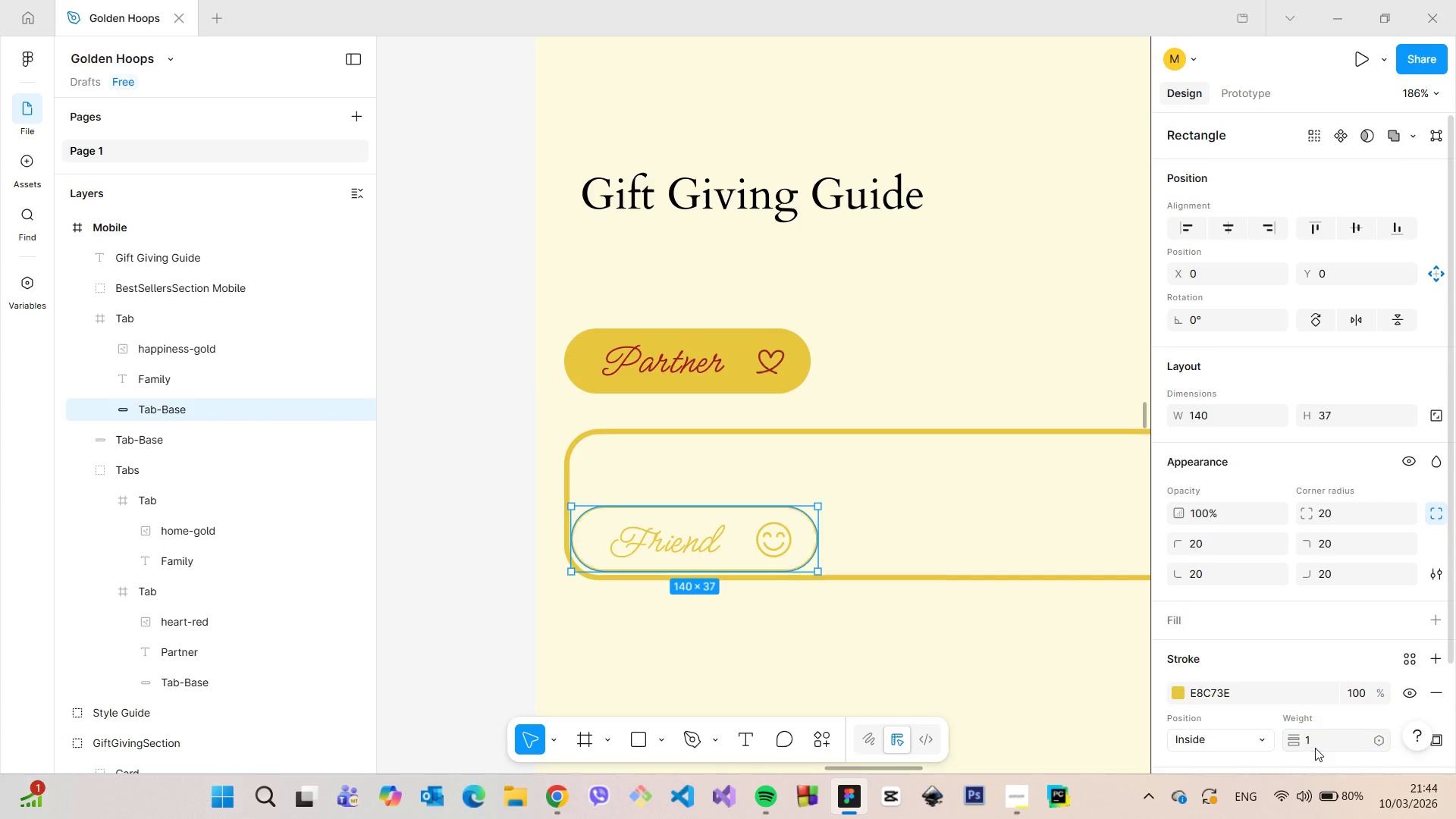 
key(Enter)
 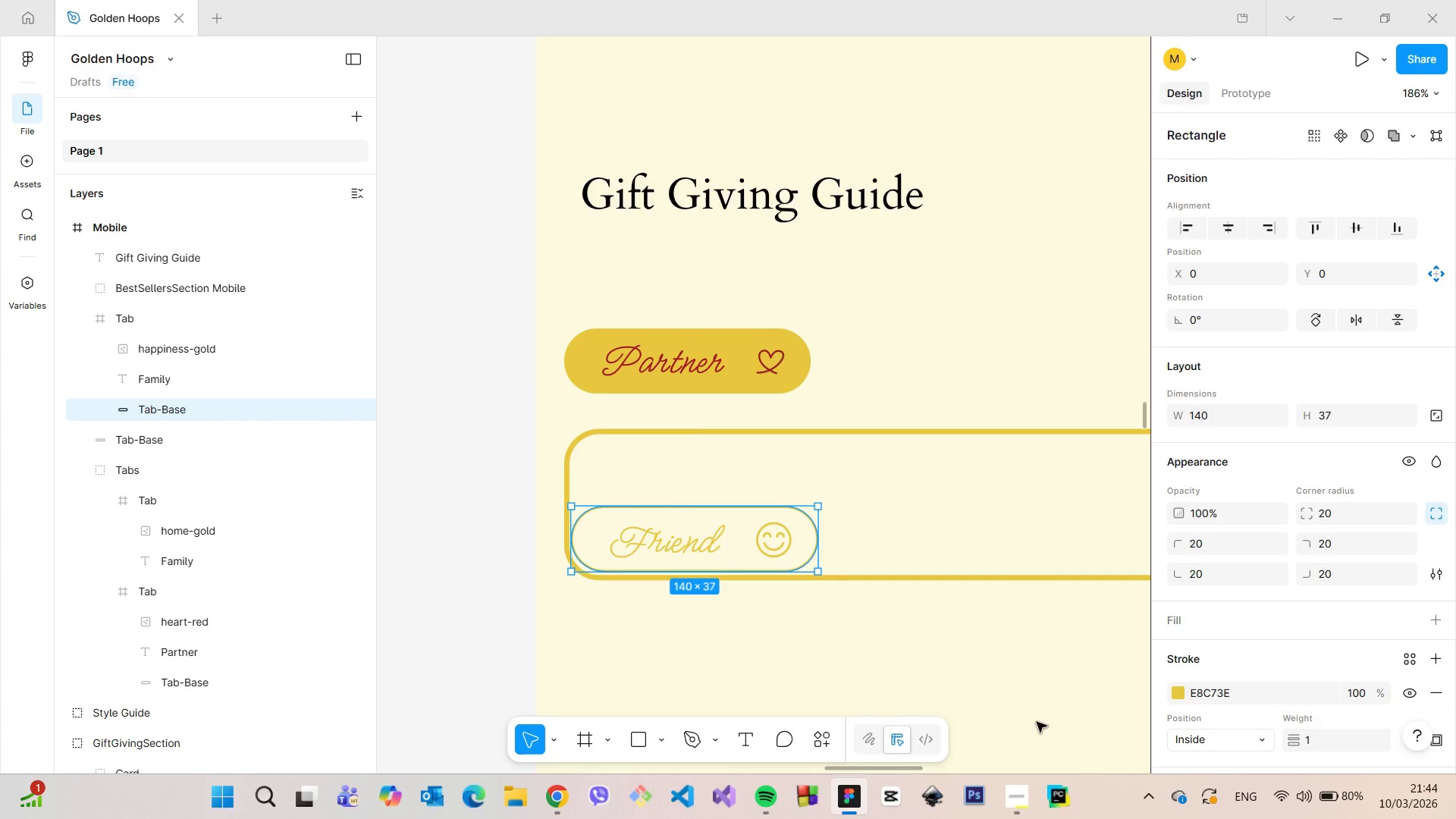 
left_click([1026, 717])
 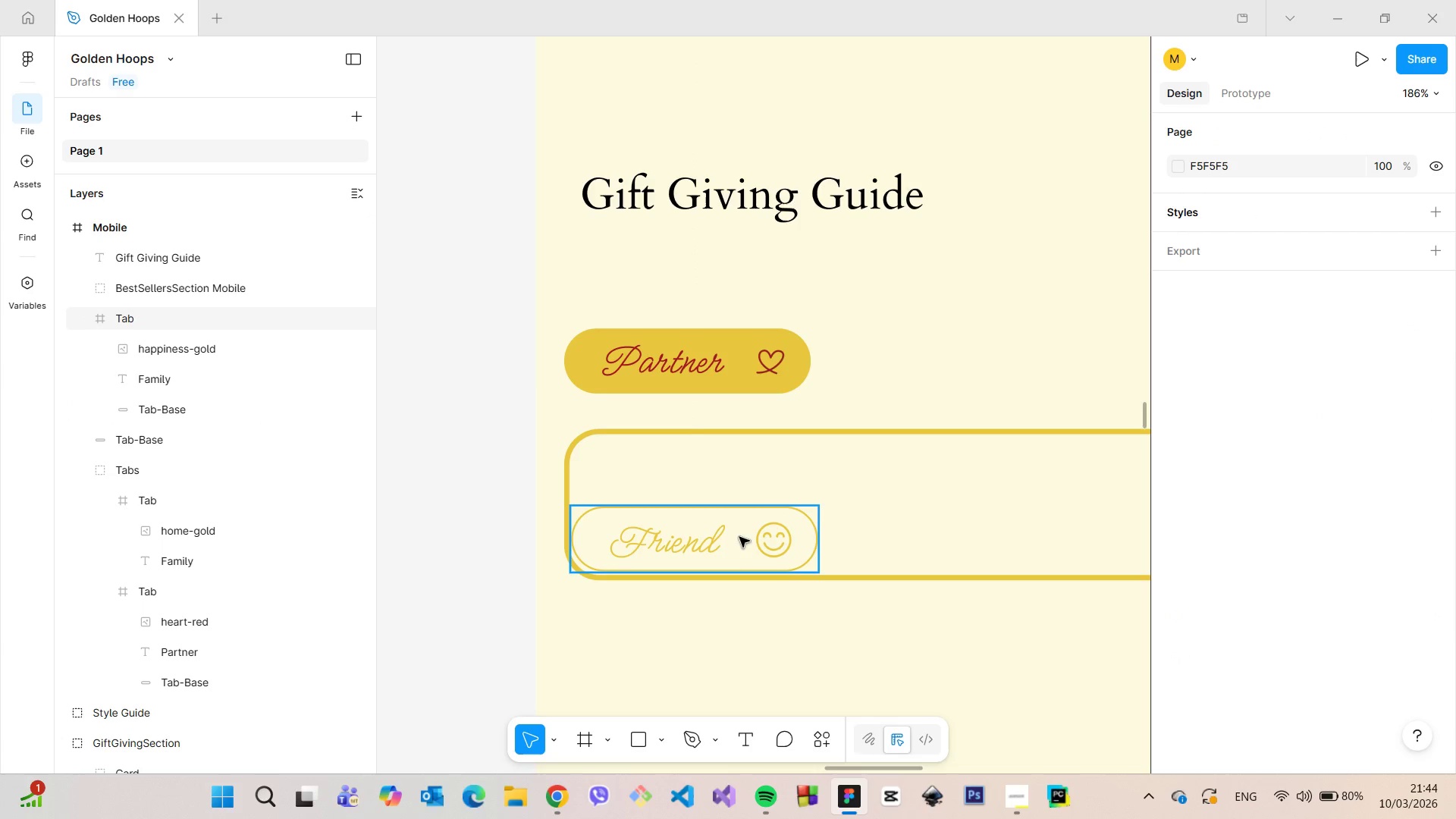 
left_click([739, 535])
 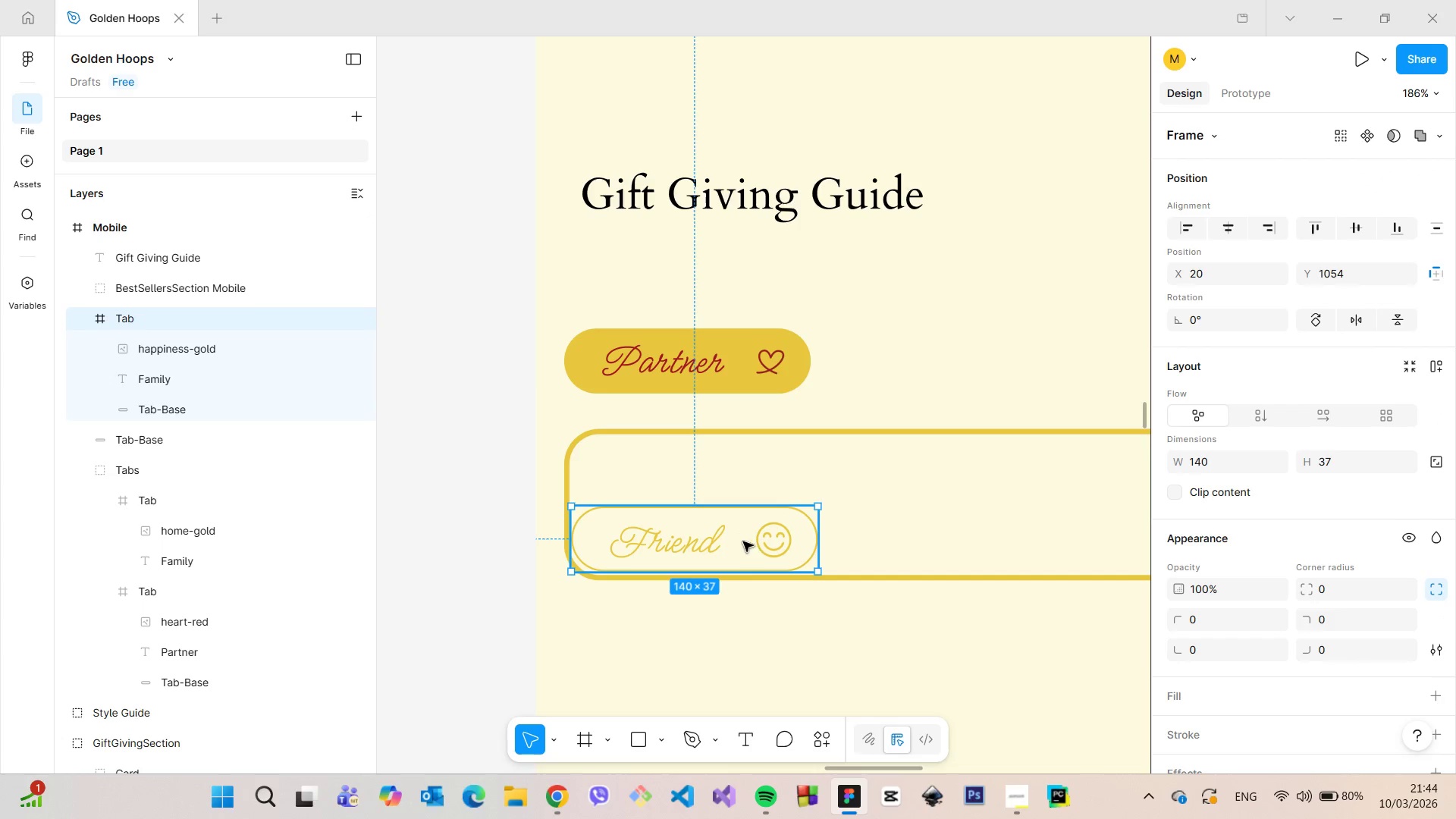 
left_click_drag(start_coordinate=[739, 536], to_coordinate=[736, 625])
 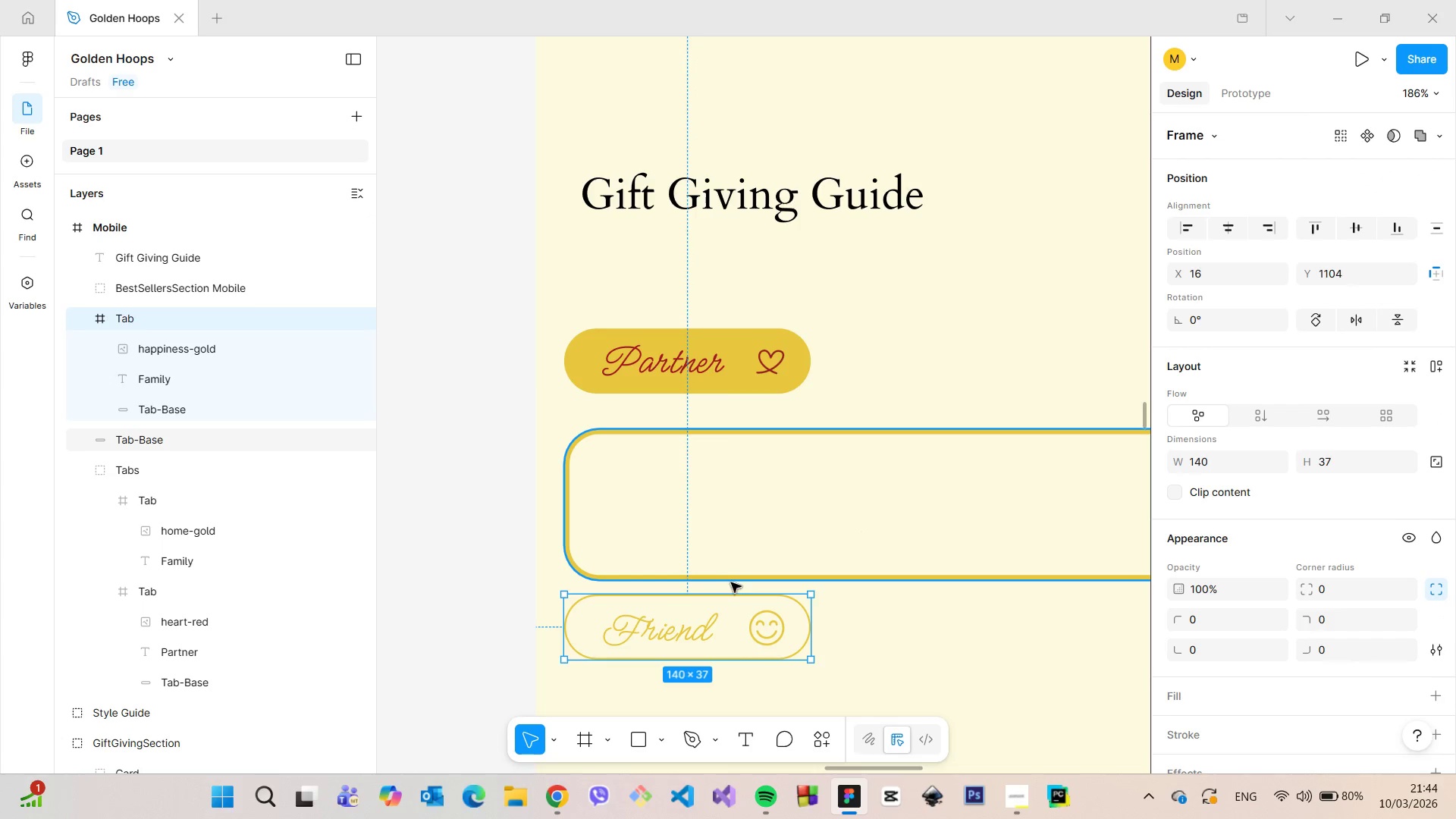 
left_click([731, 581])
 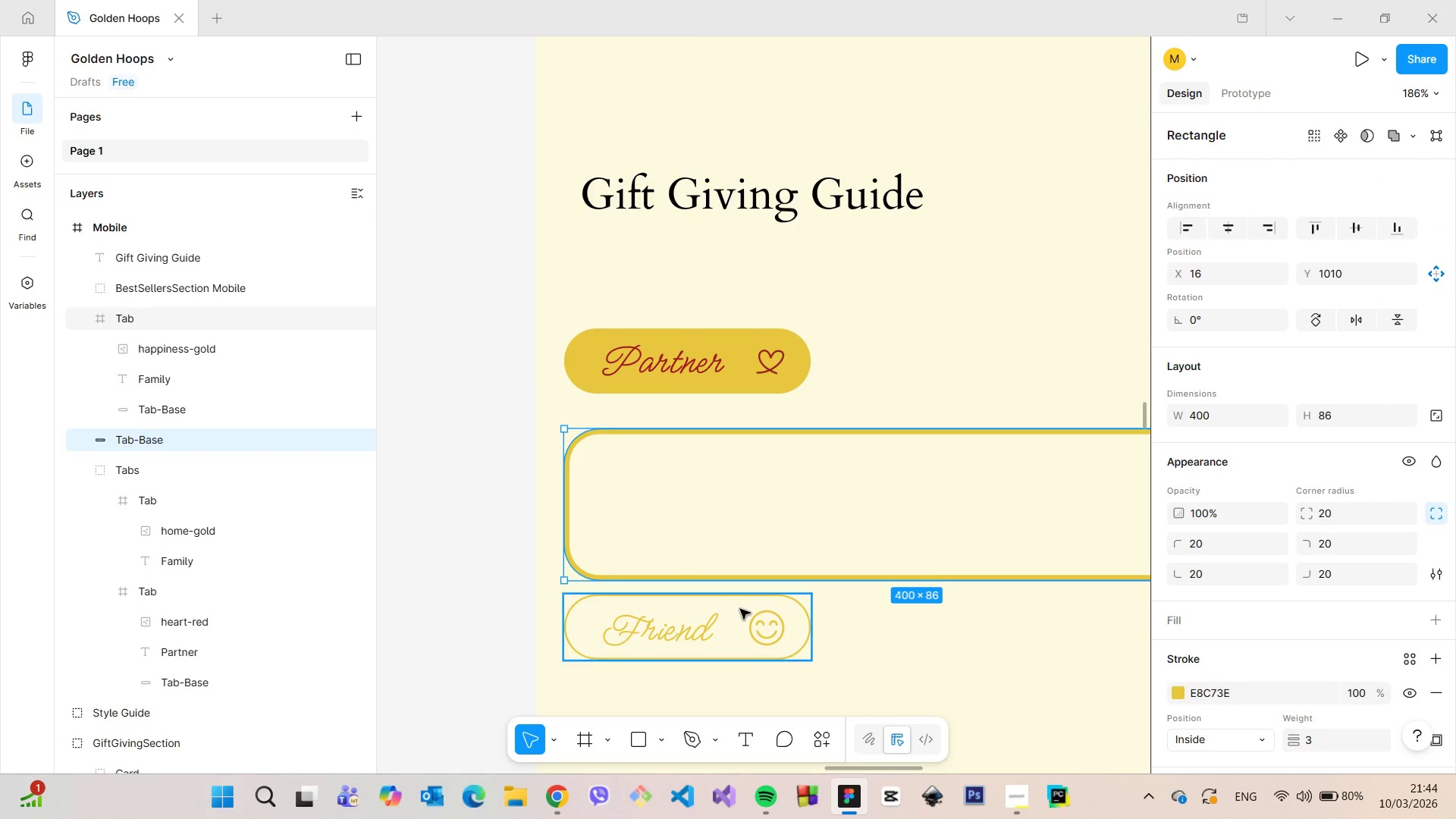 
left_click([741, 610])
 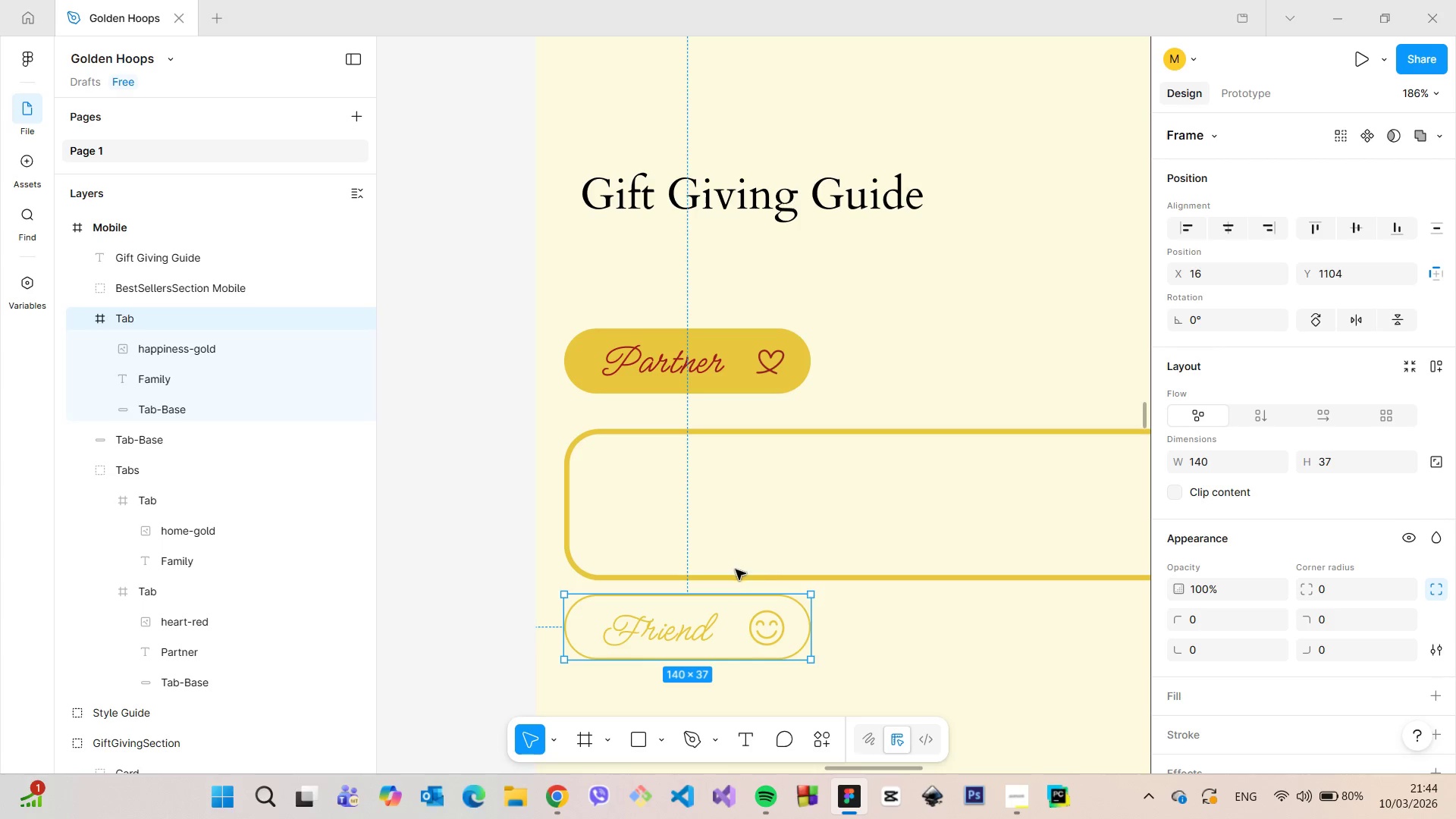 
left_click([736, 570])
 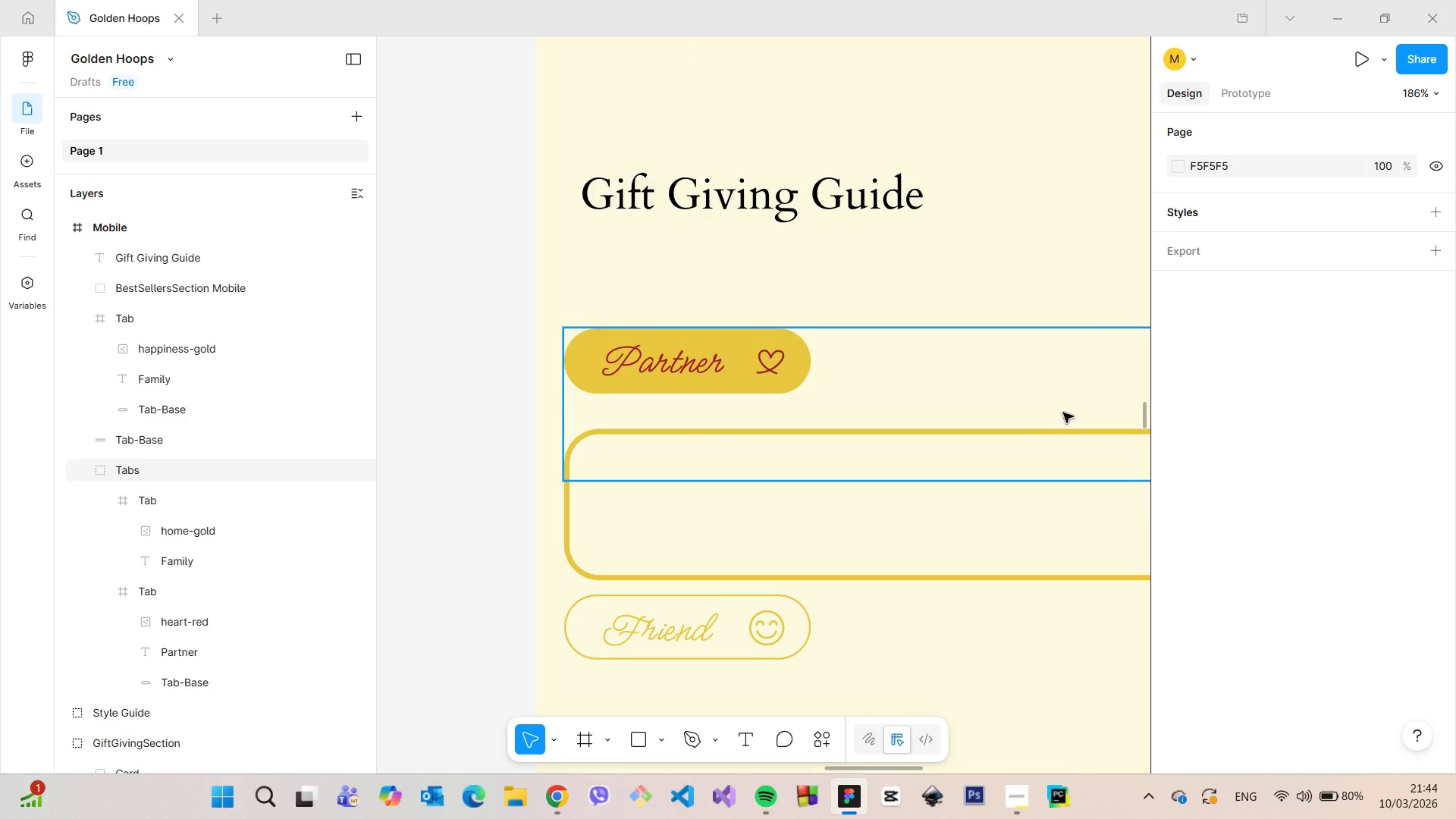 
left_click([1033, 436])
 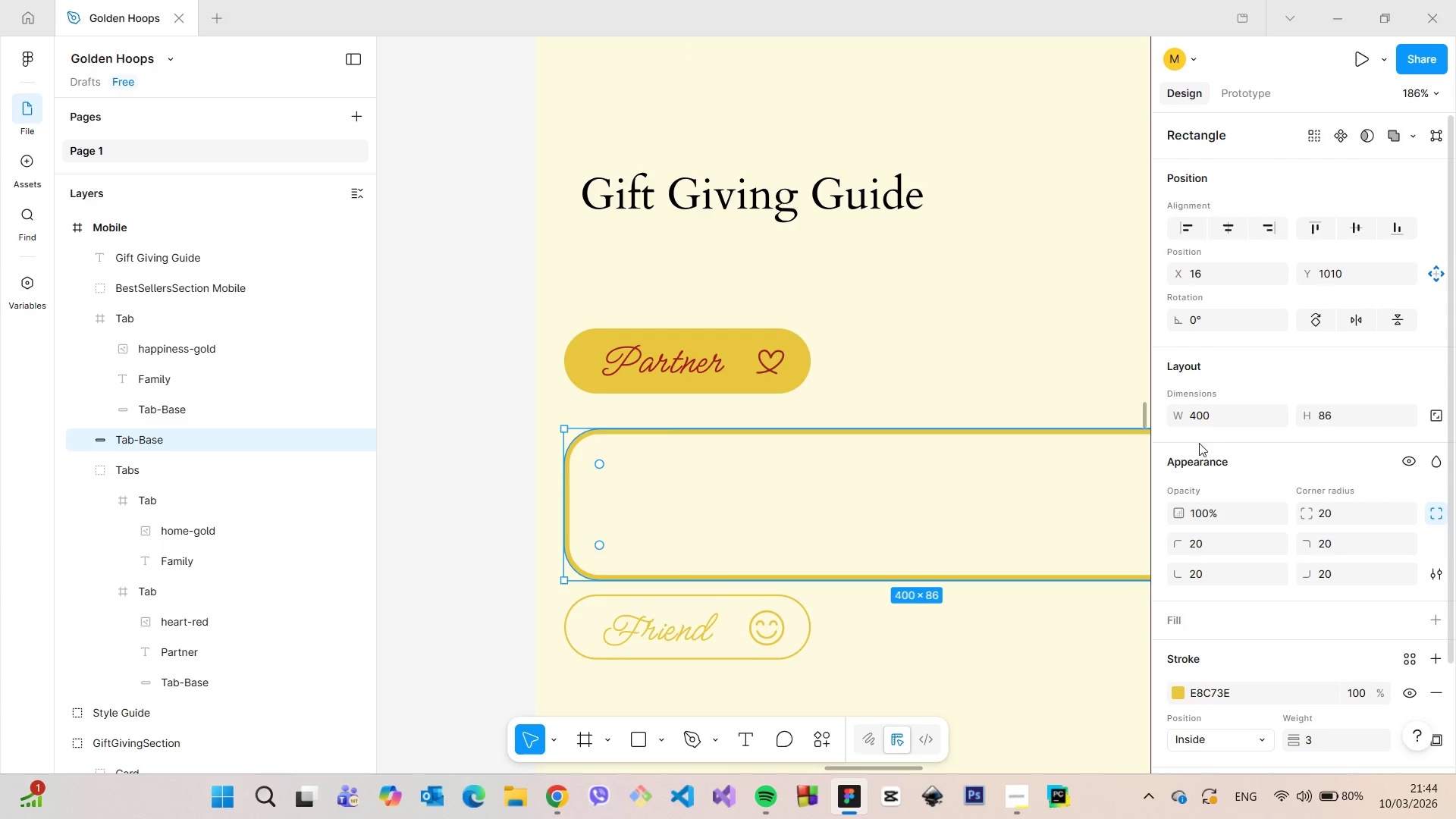 
left_click([1220, 416])
 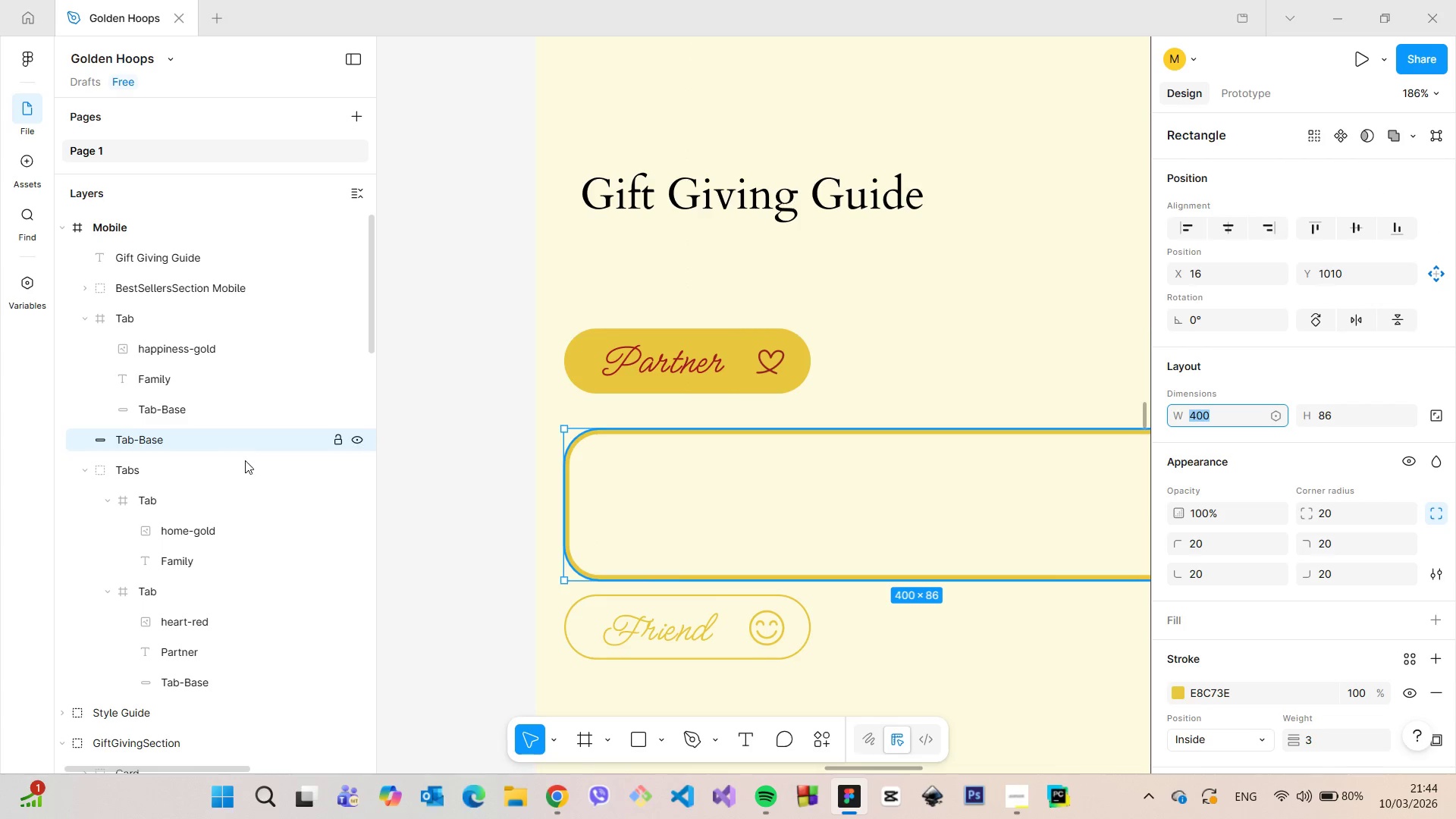 
type(140)
 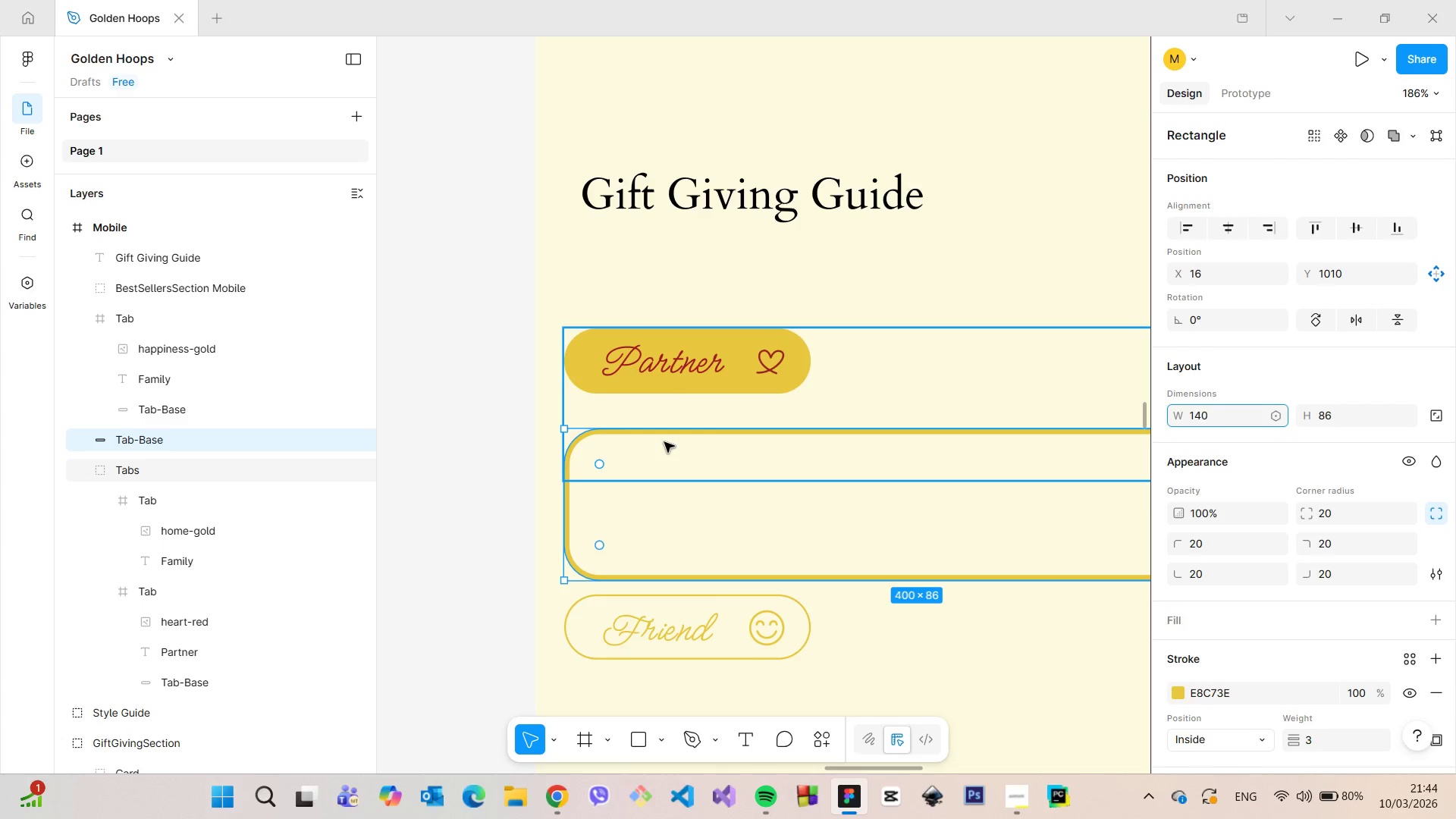 
key(Enter)
 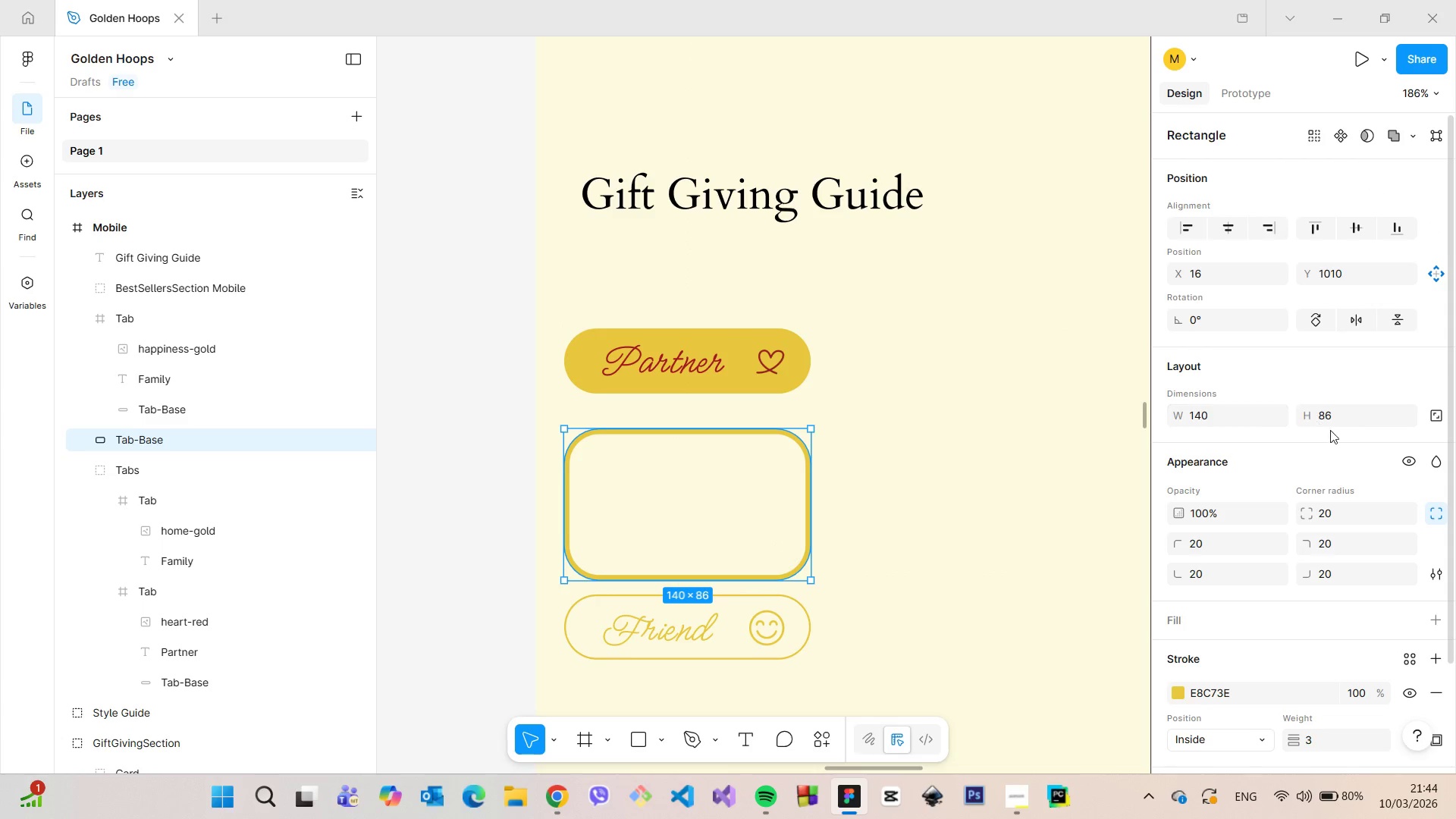 
left_click([1349, 421])
 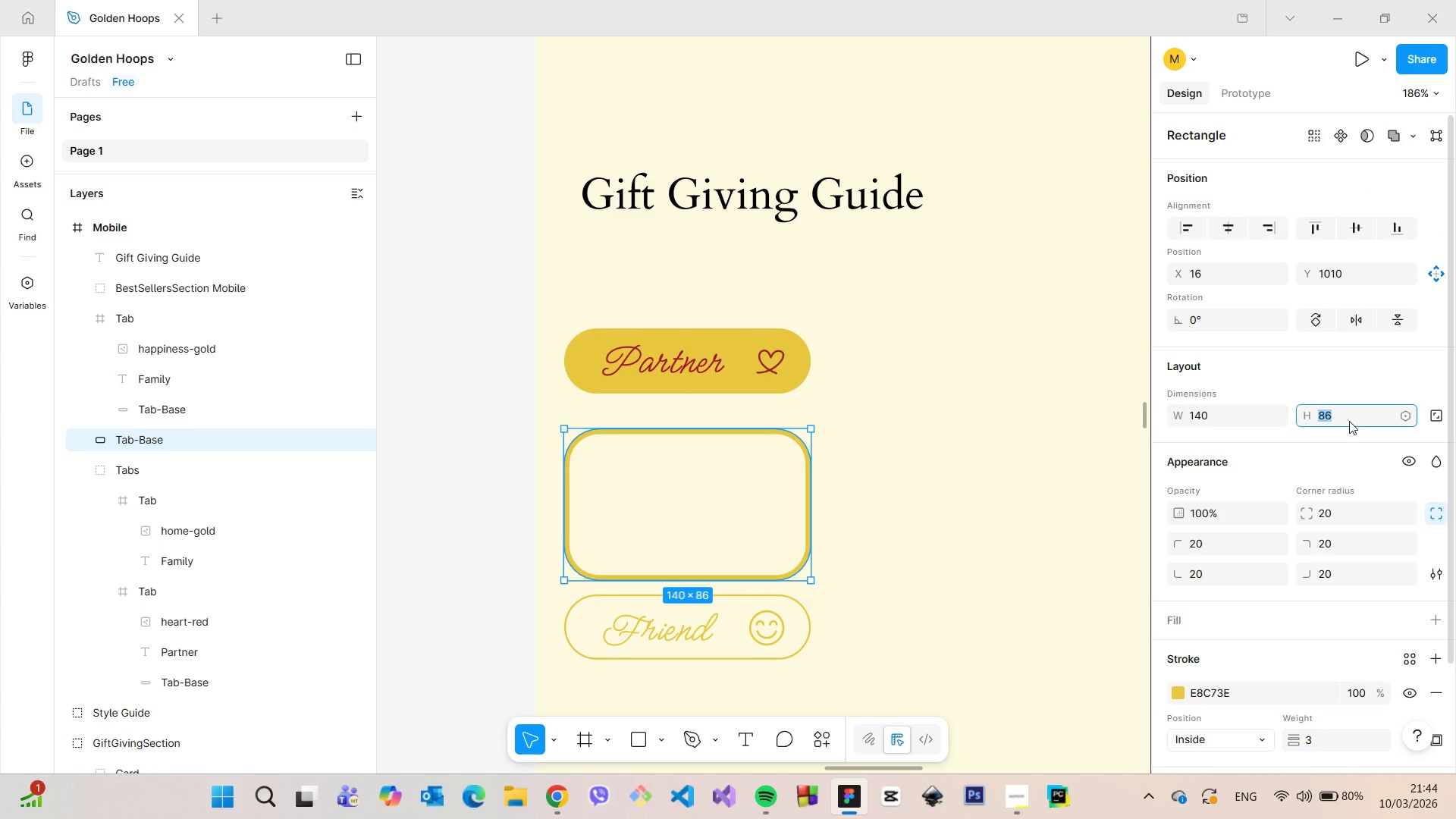 
type(37)
 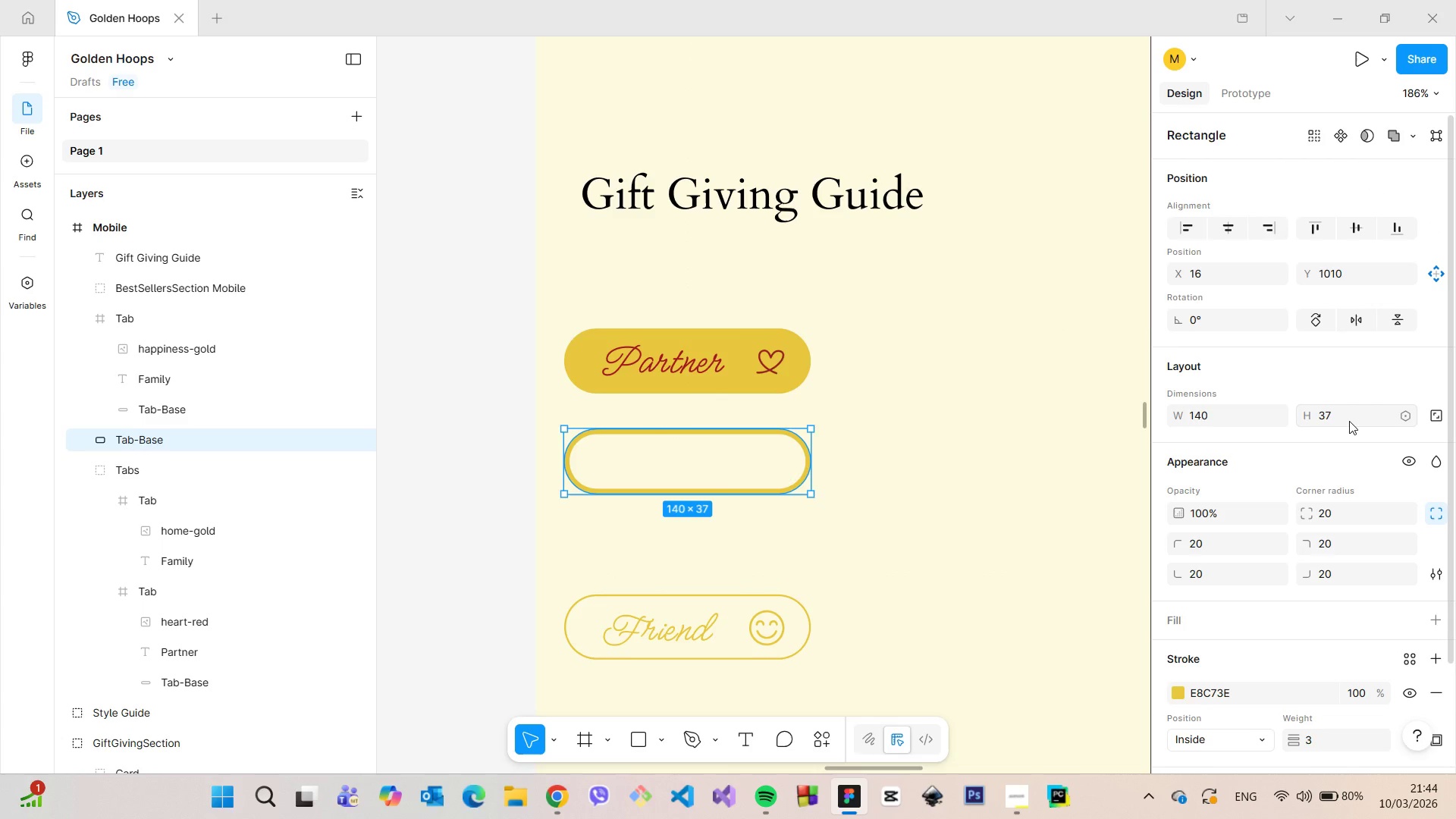 
key(Enter)
 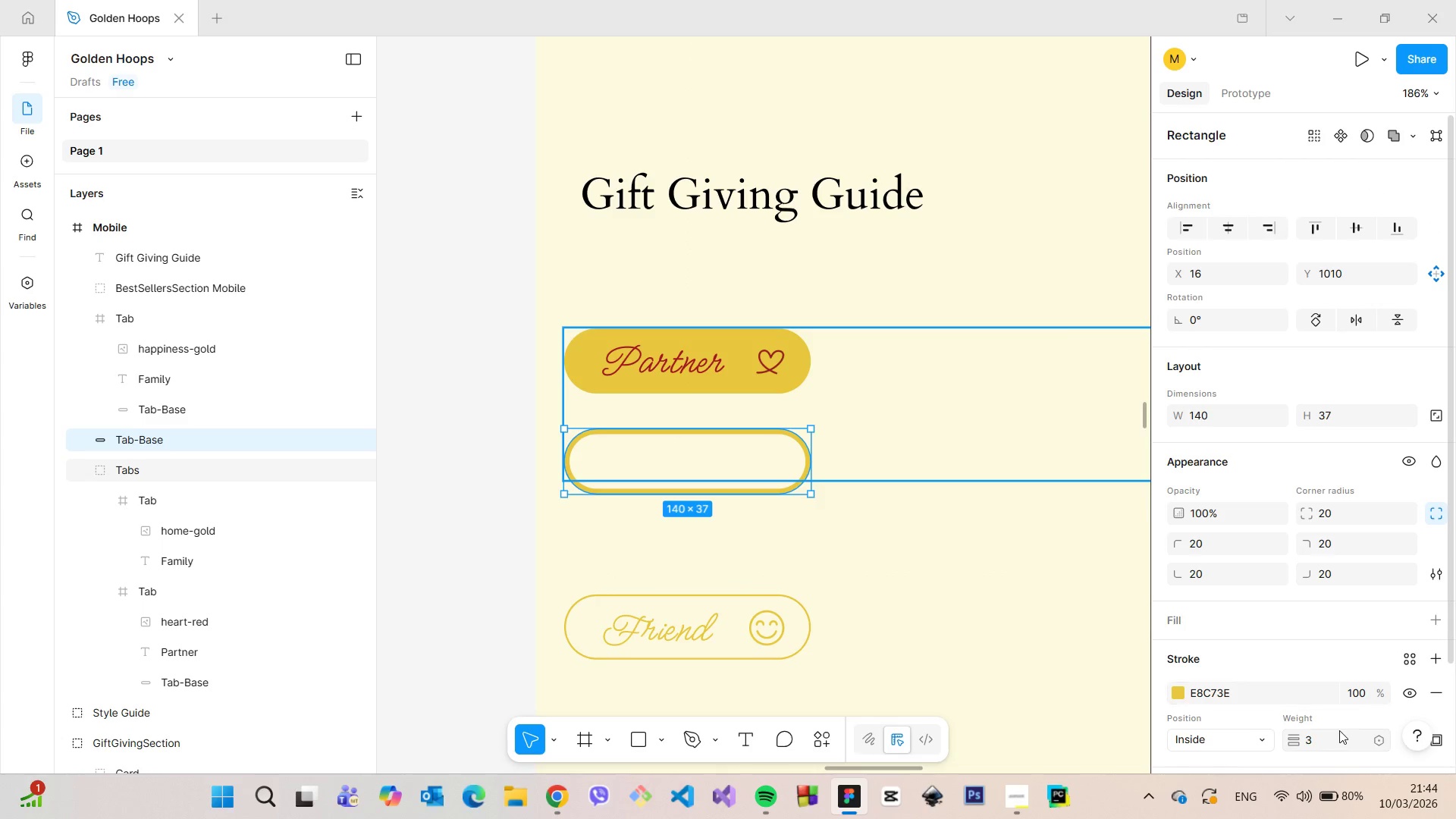 
left_click([1332, 735])
 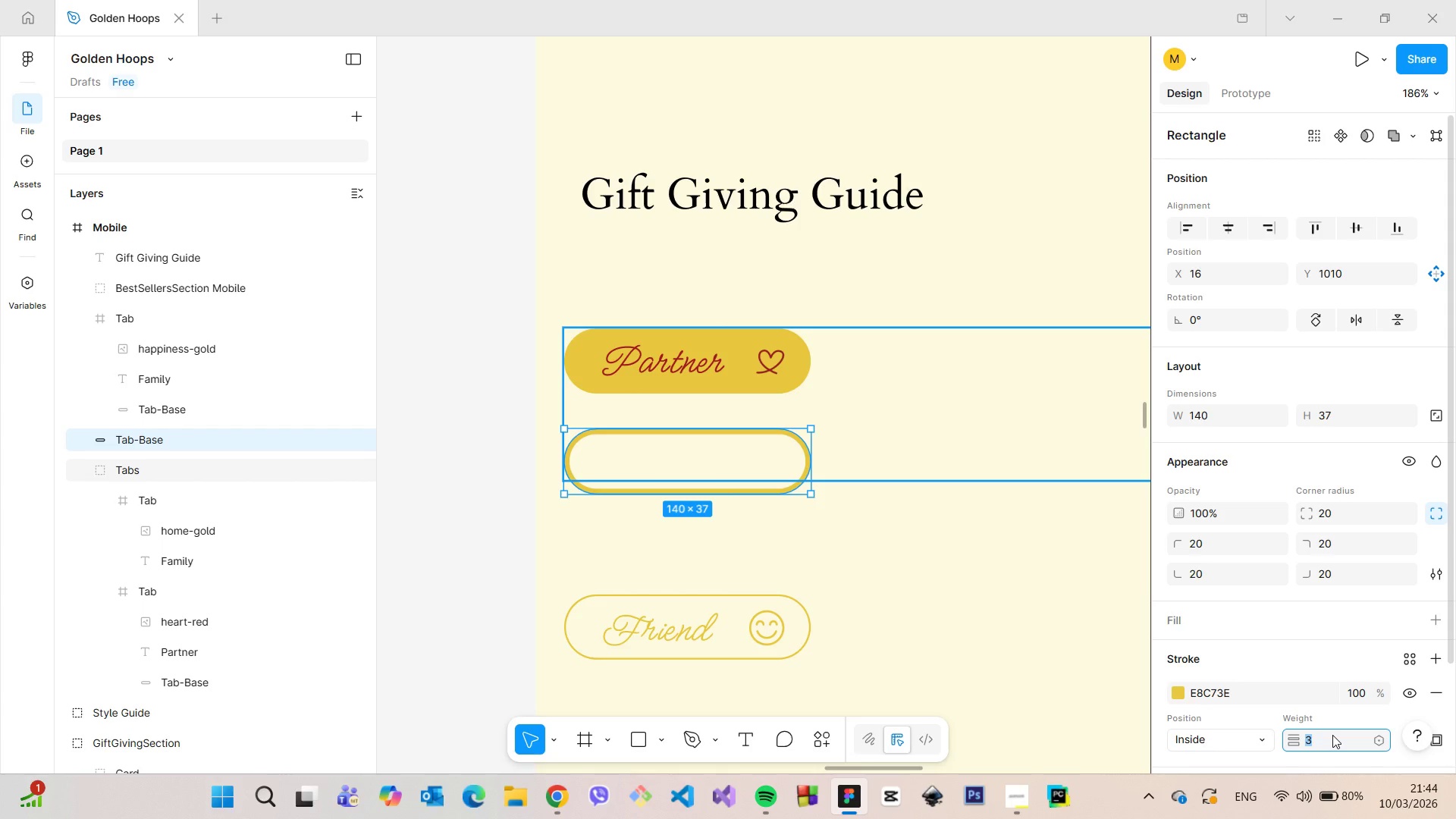 
key(1)
 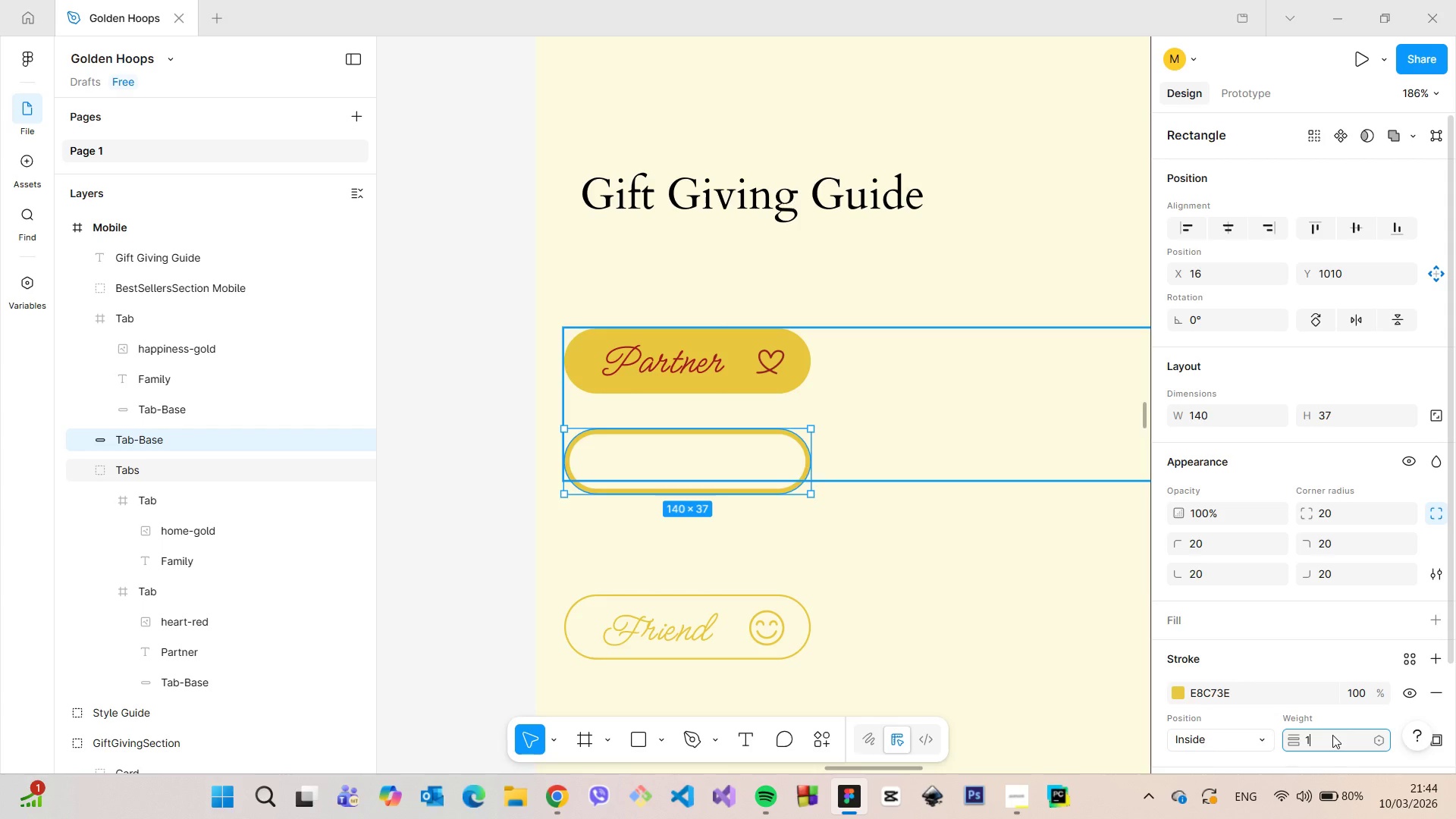 
key(Enter)
 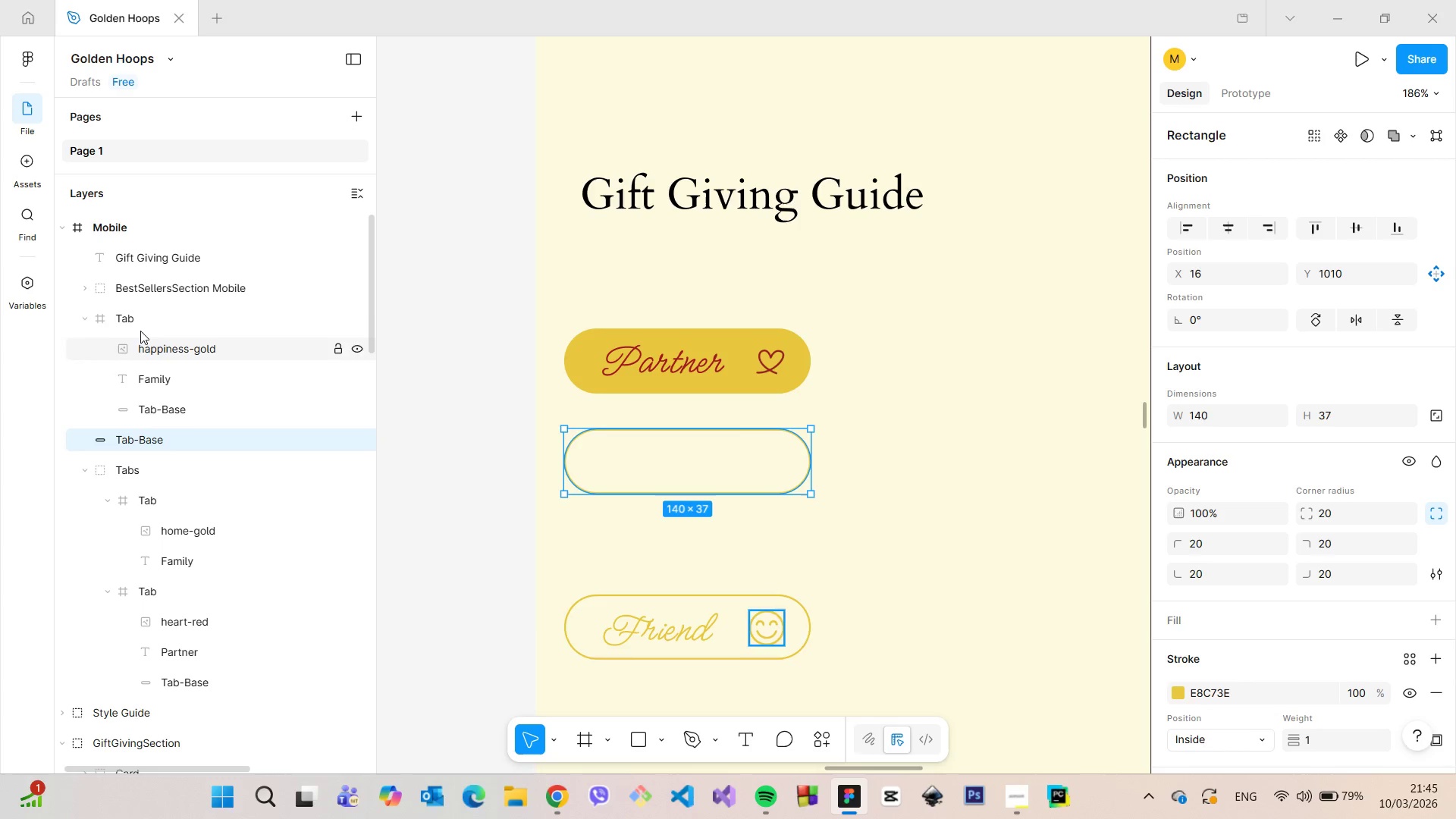 
left_click([616, 455])
 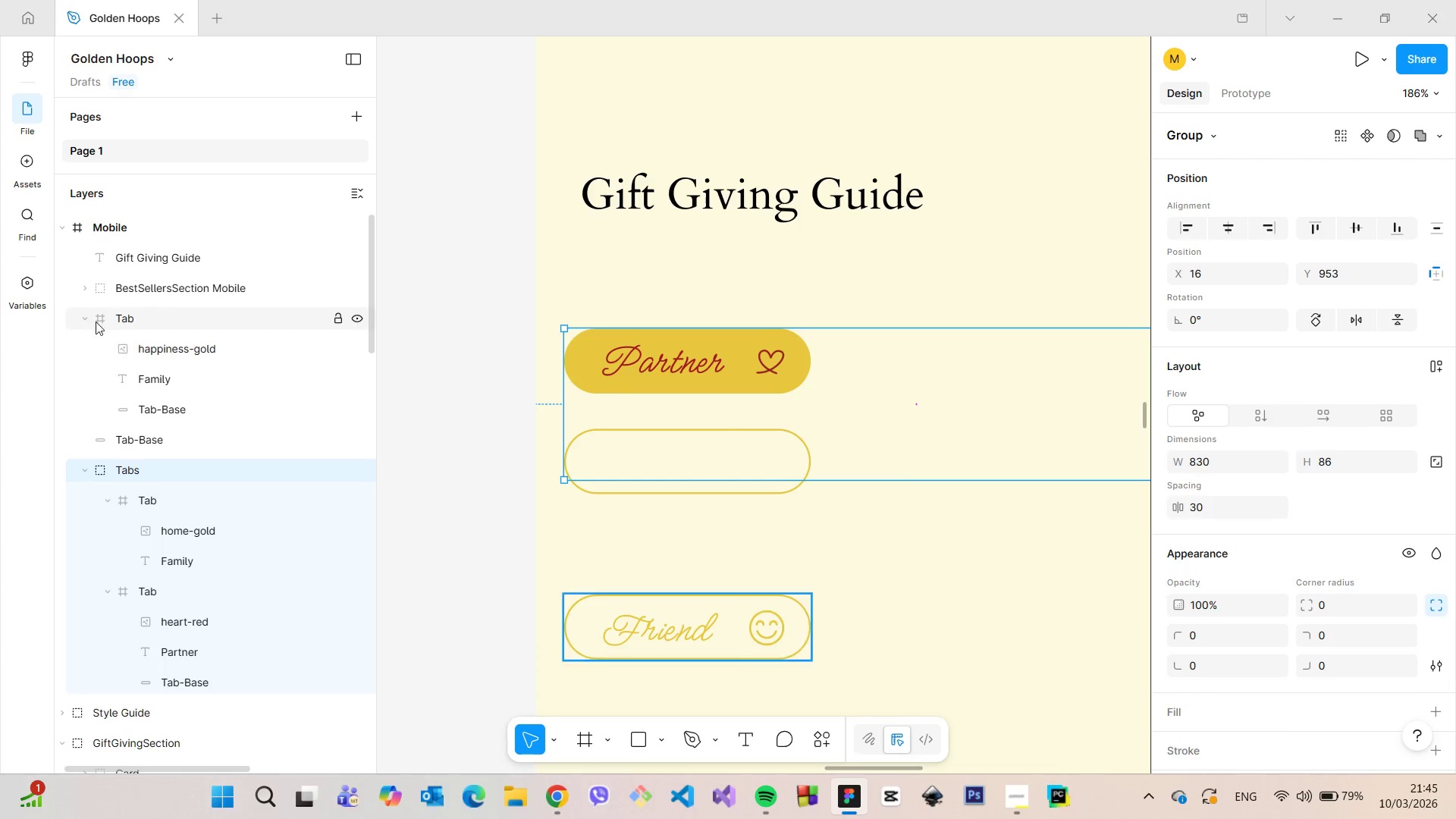 
wait(6.69)
 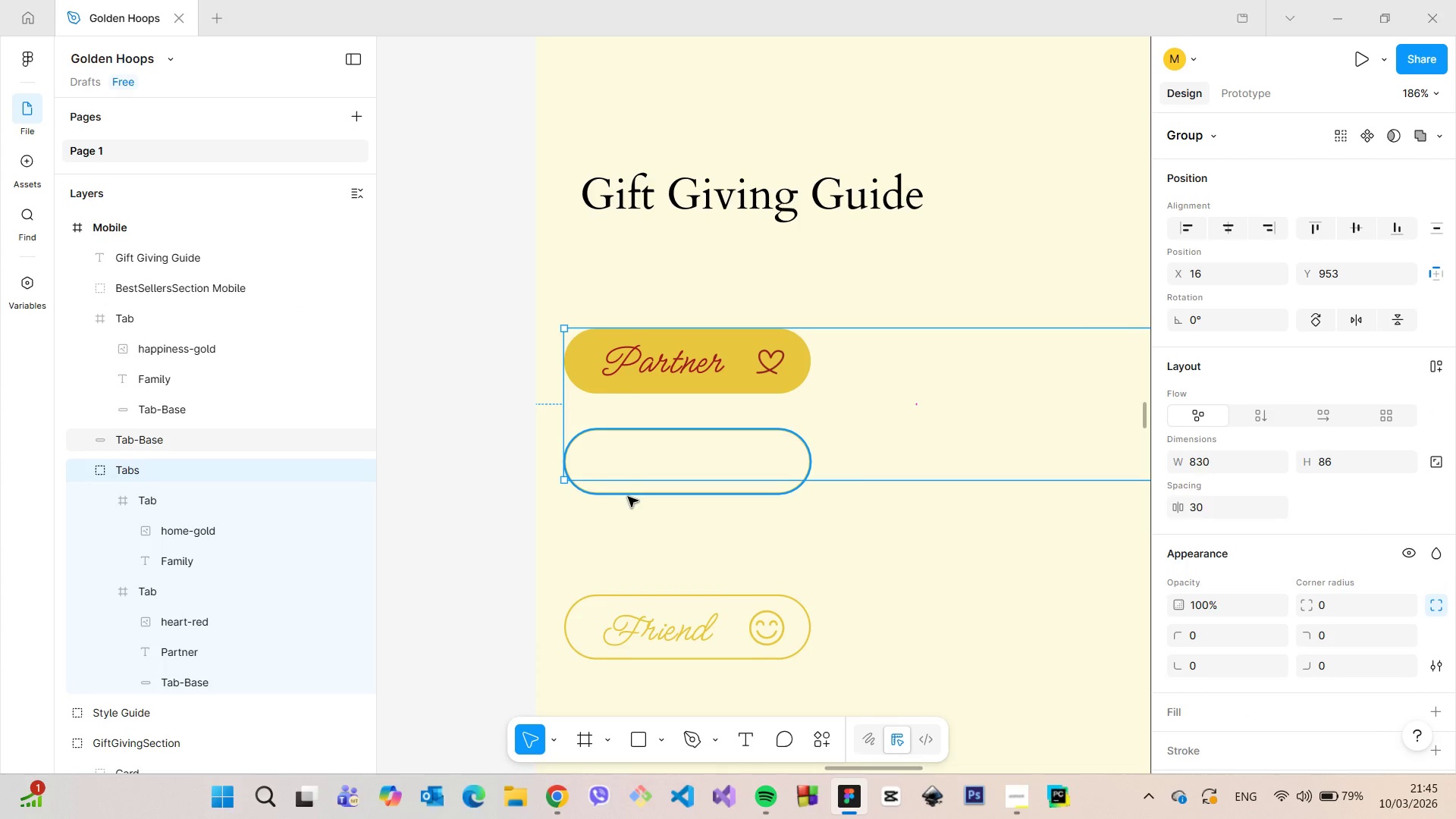 
left_click([86, 317])
 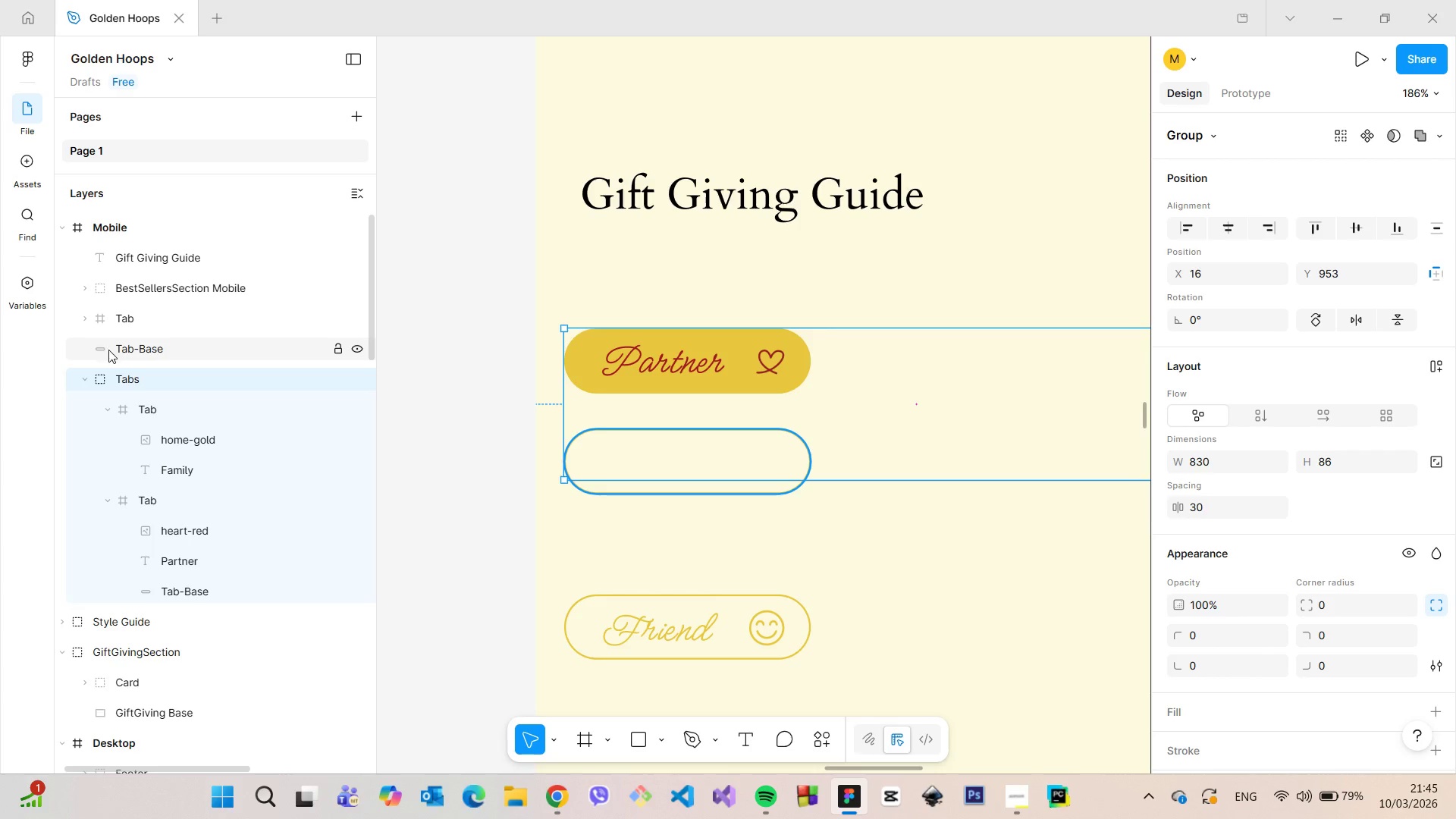 
left_click([108, 350])
 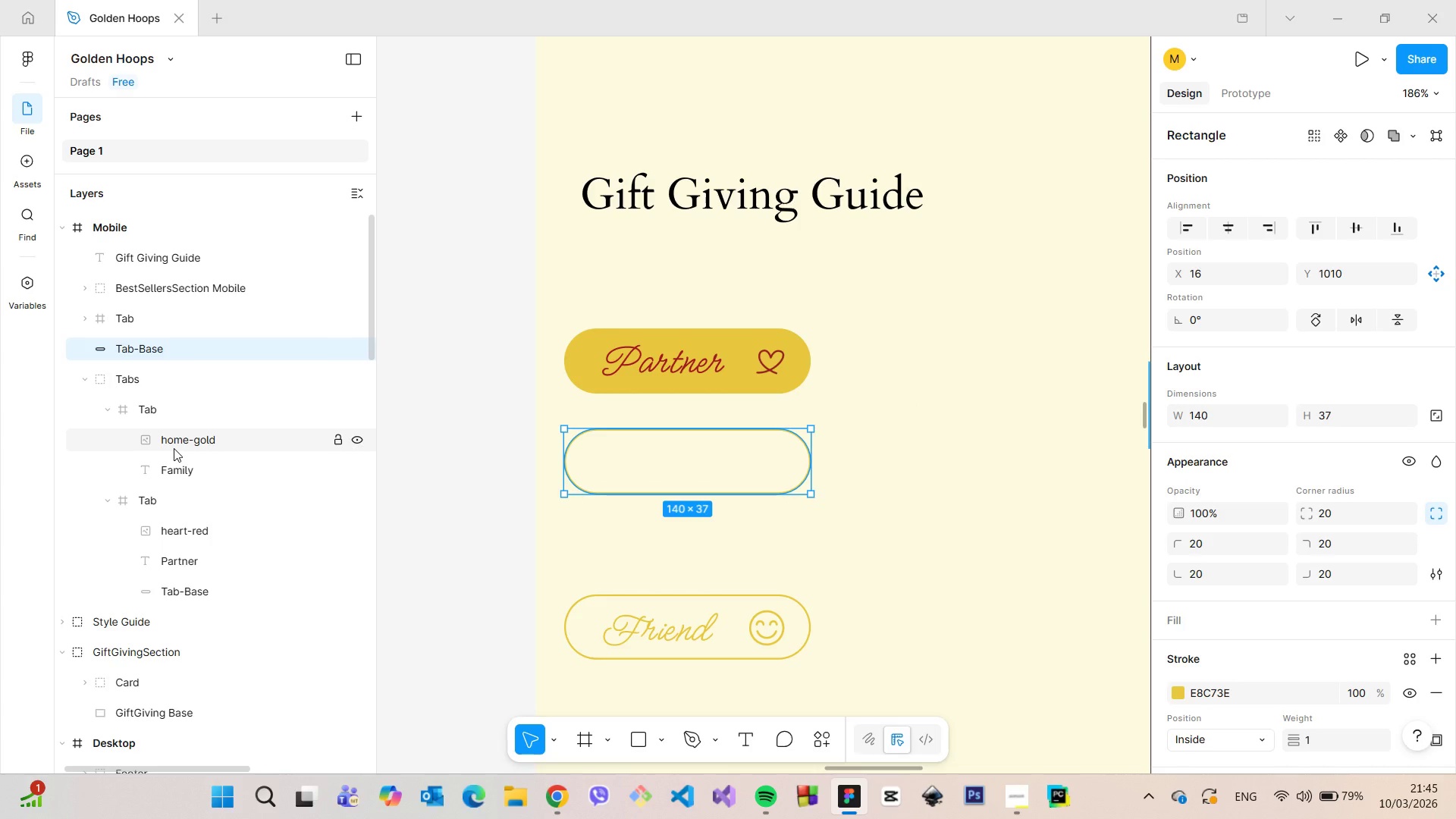 
left_click([187, 462])
 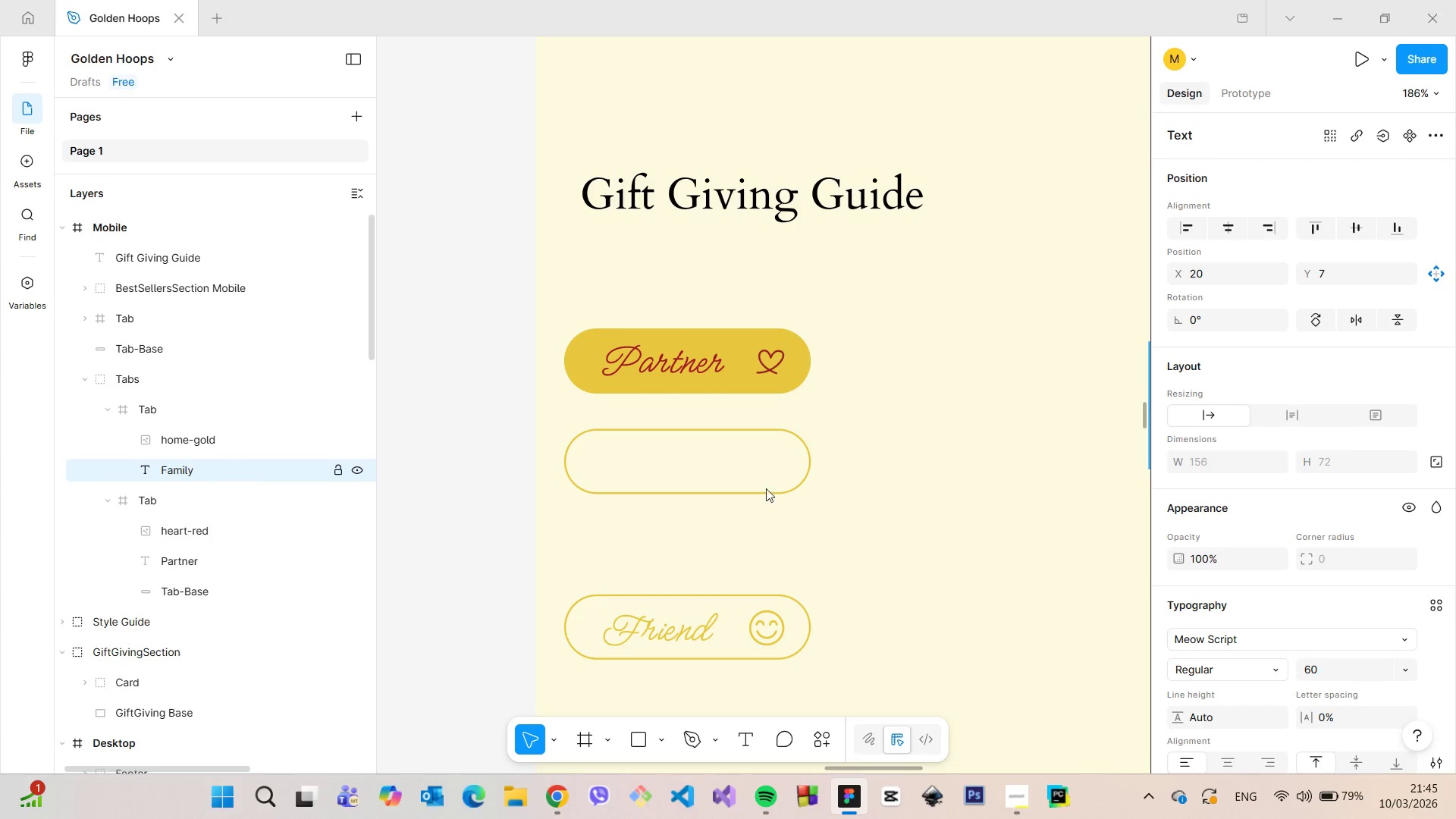 
scroll: coordinate [923, 483], scroll_direction: down, amount: 15.0
 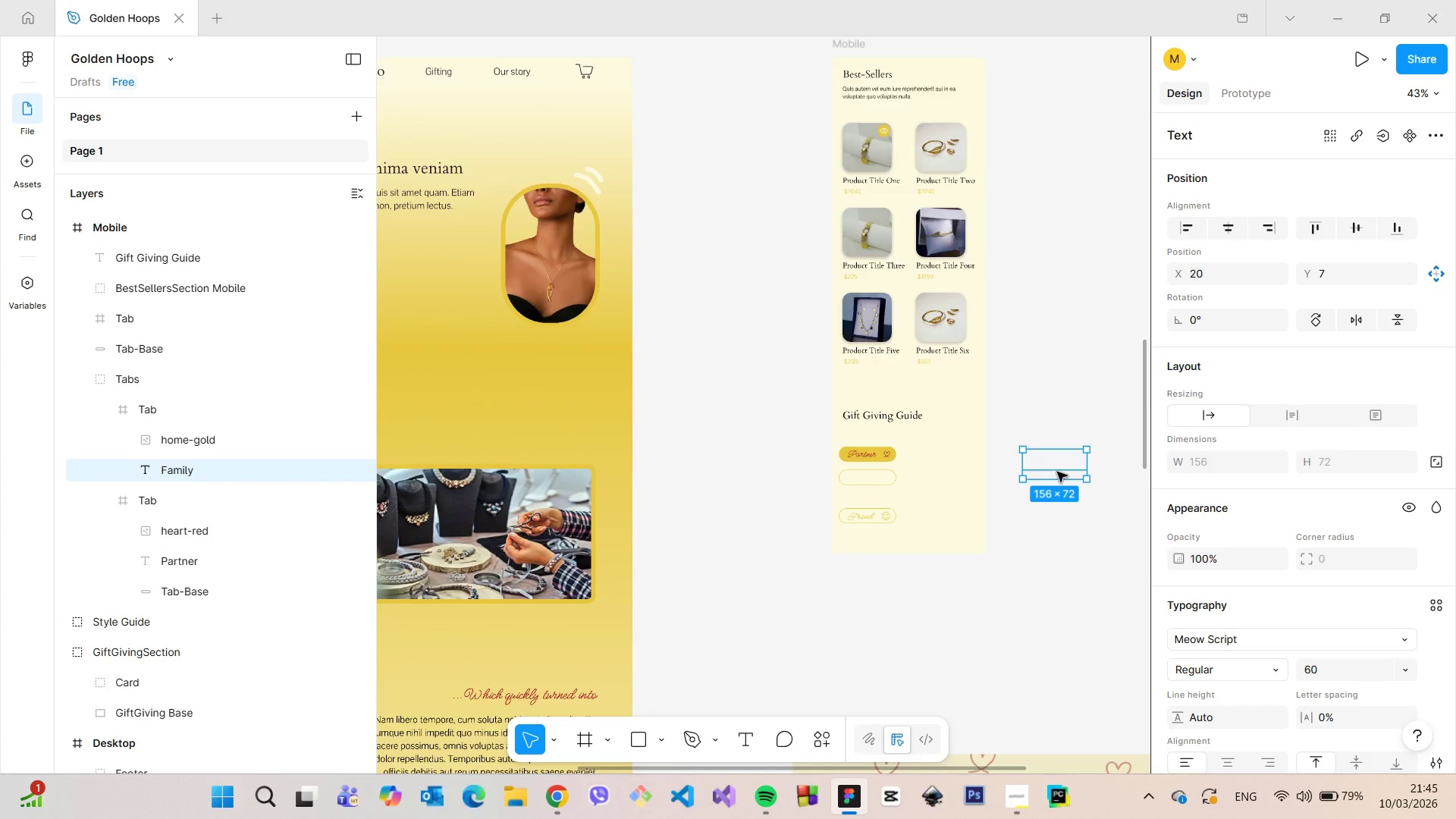 
left_click_drag(start_coordinate=[1059, 472], to_coordinate=[880, 488])
 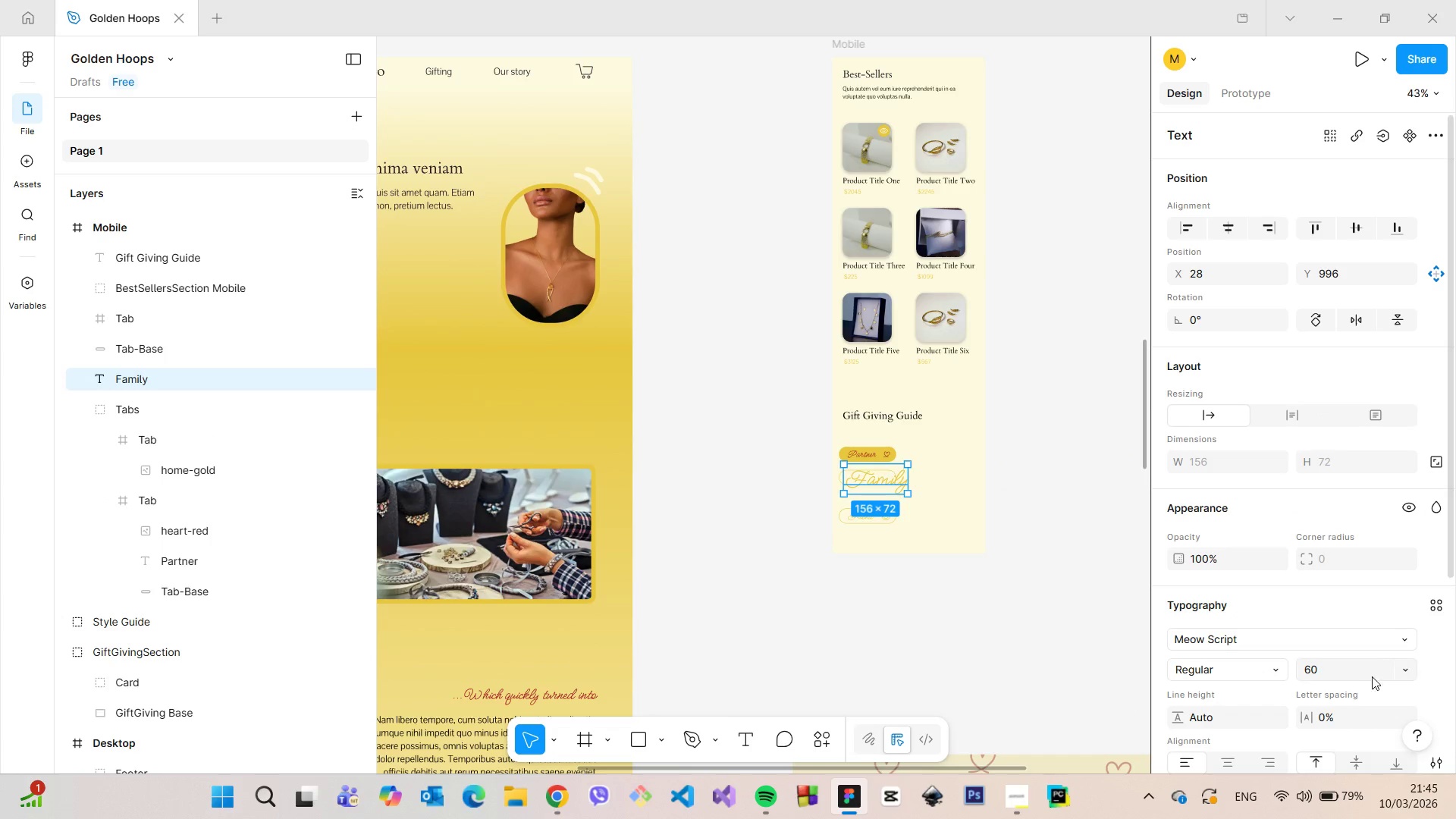 
left_click([1353, 674])
 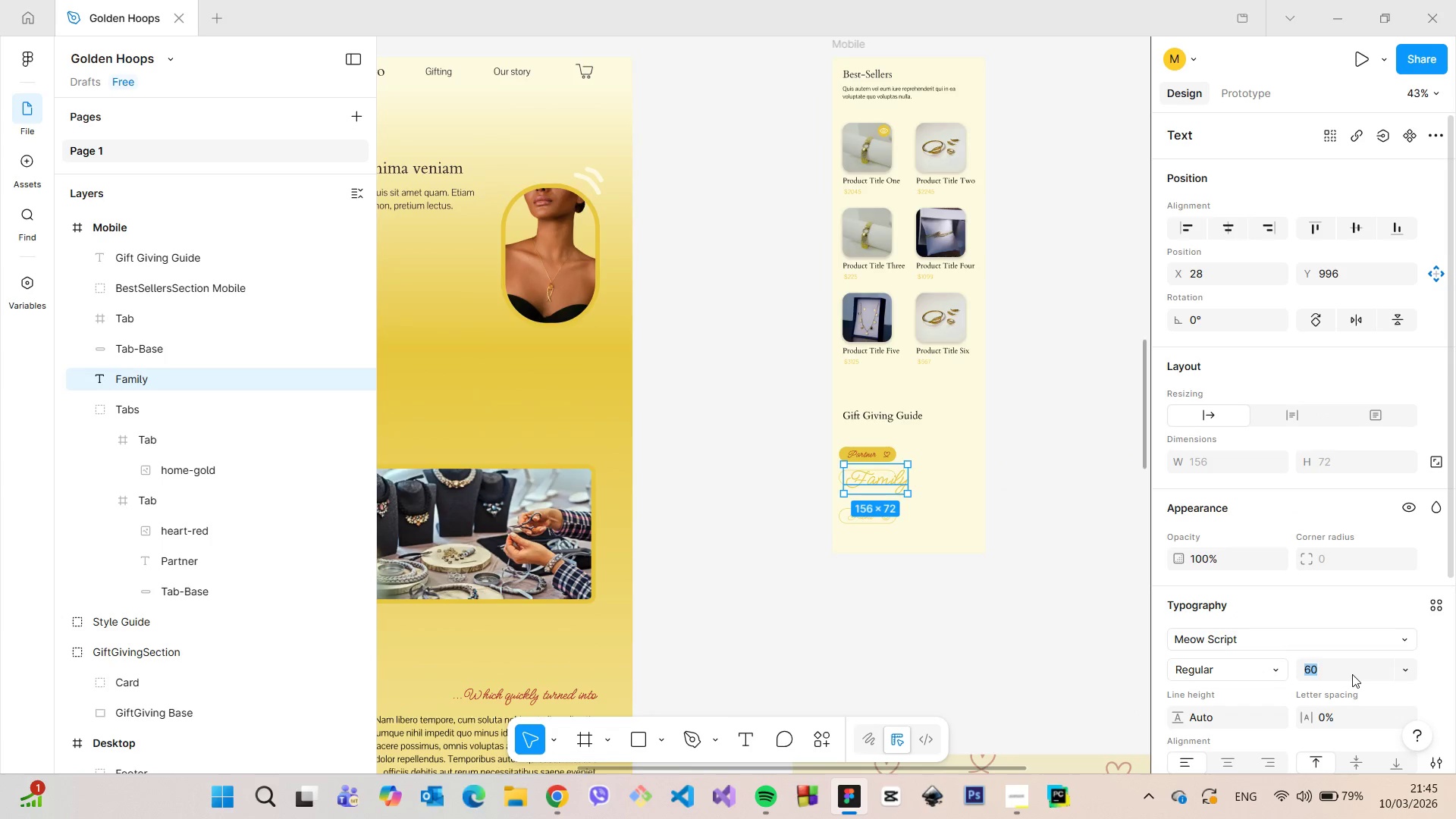 
type(25)
 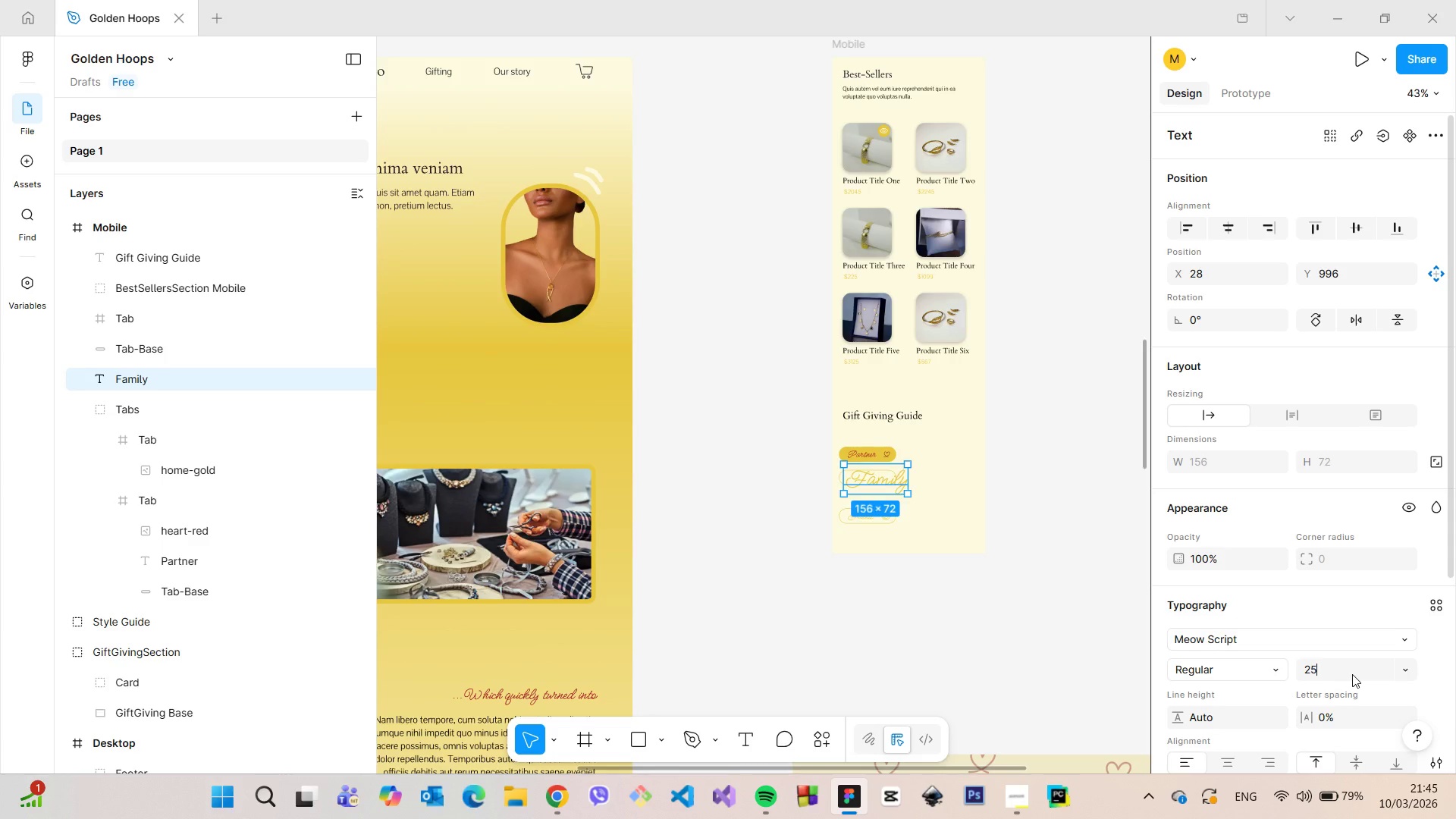 
key(Enter)
 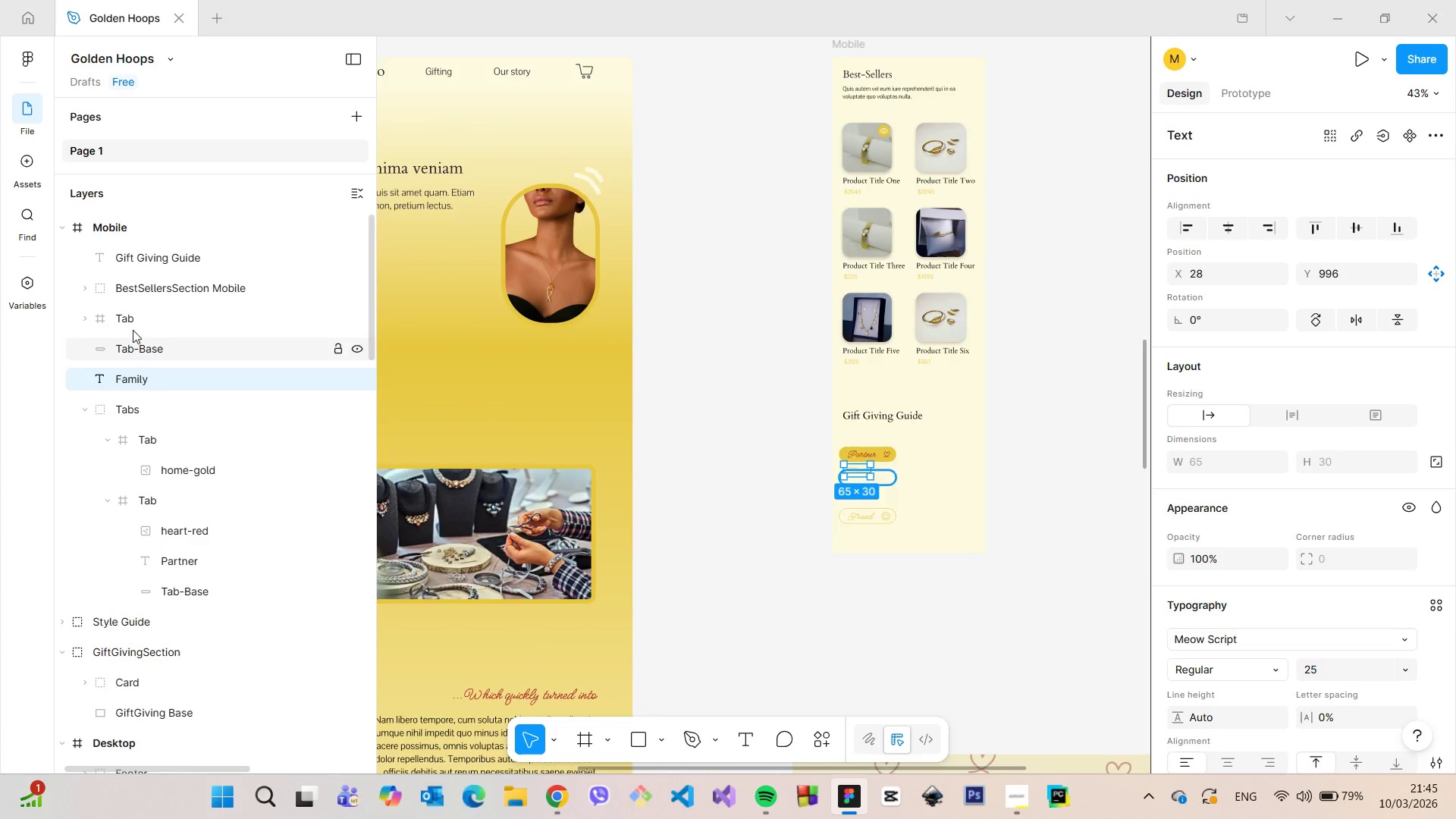 
left_click([132, 326])
 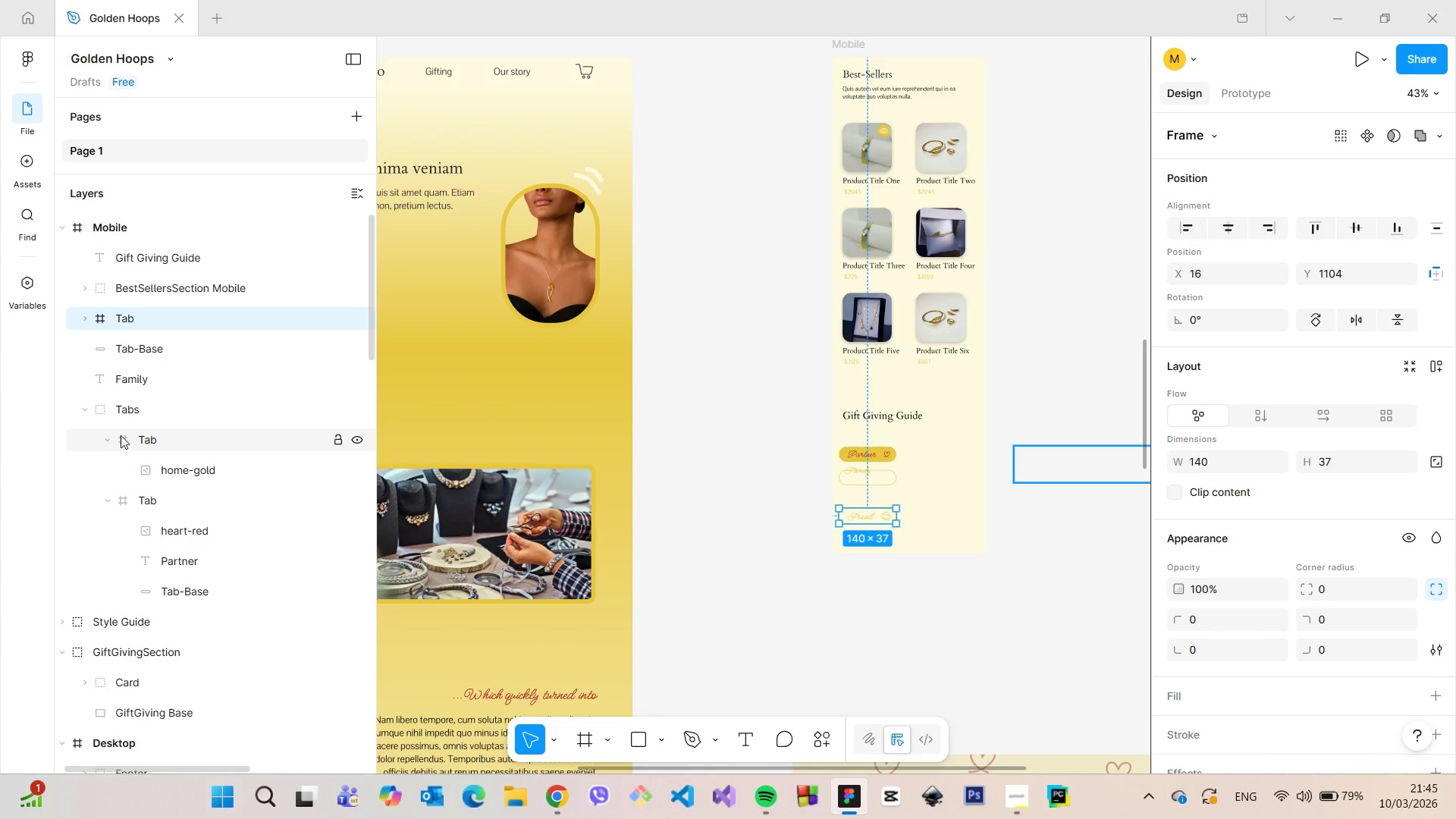 
left_click([133, 375])
 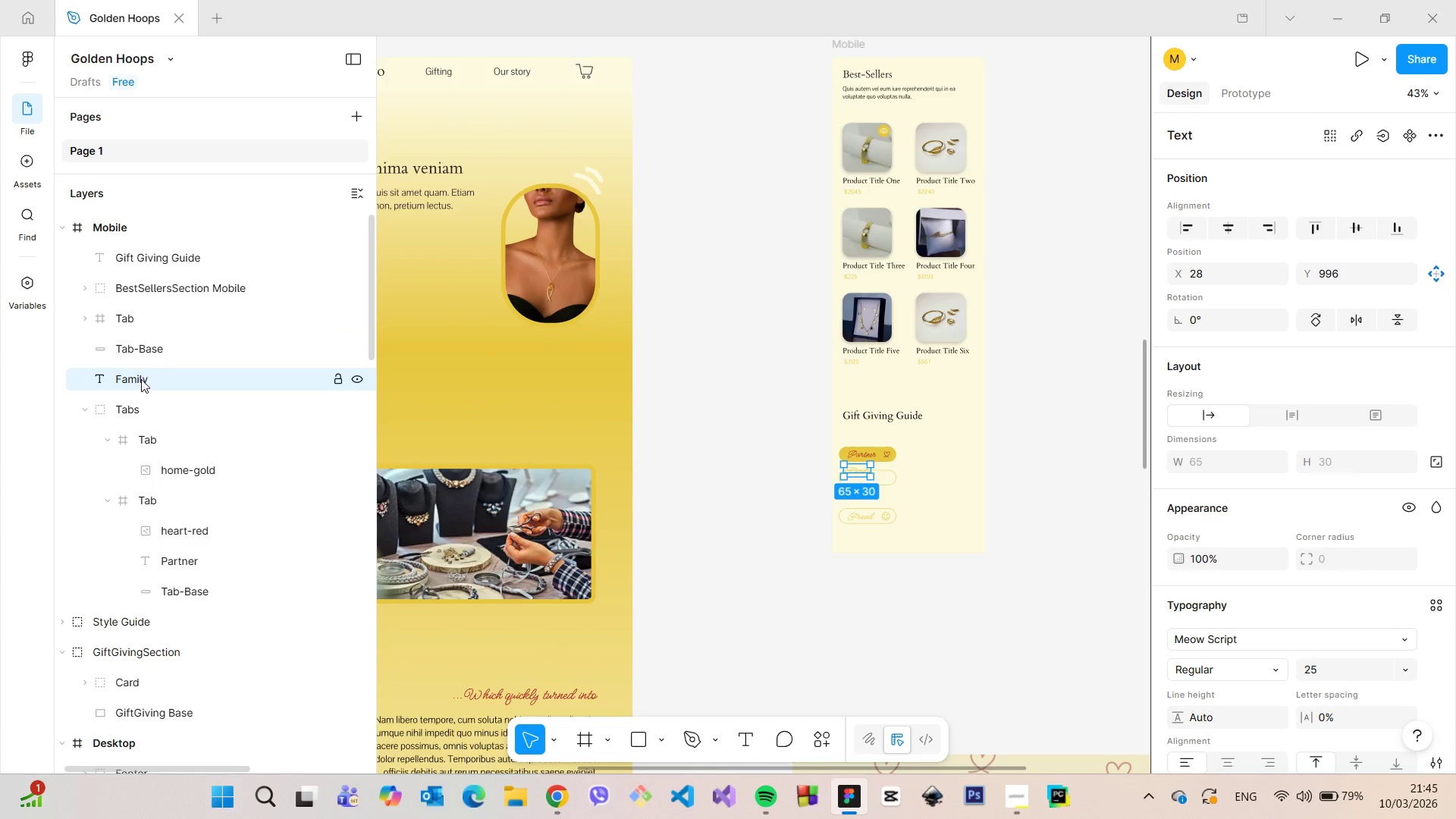 
left_click_drag(start_coordinate=[140, 379], to_coordinate=[212, 457])
 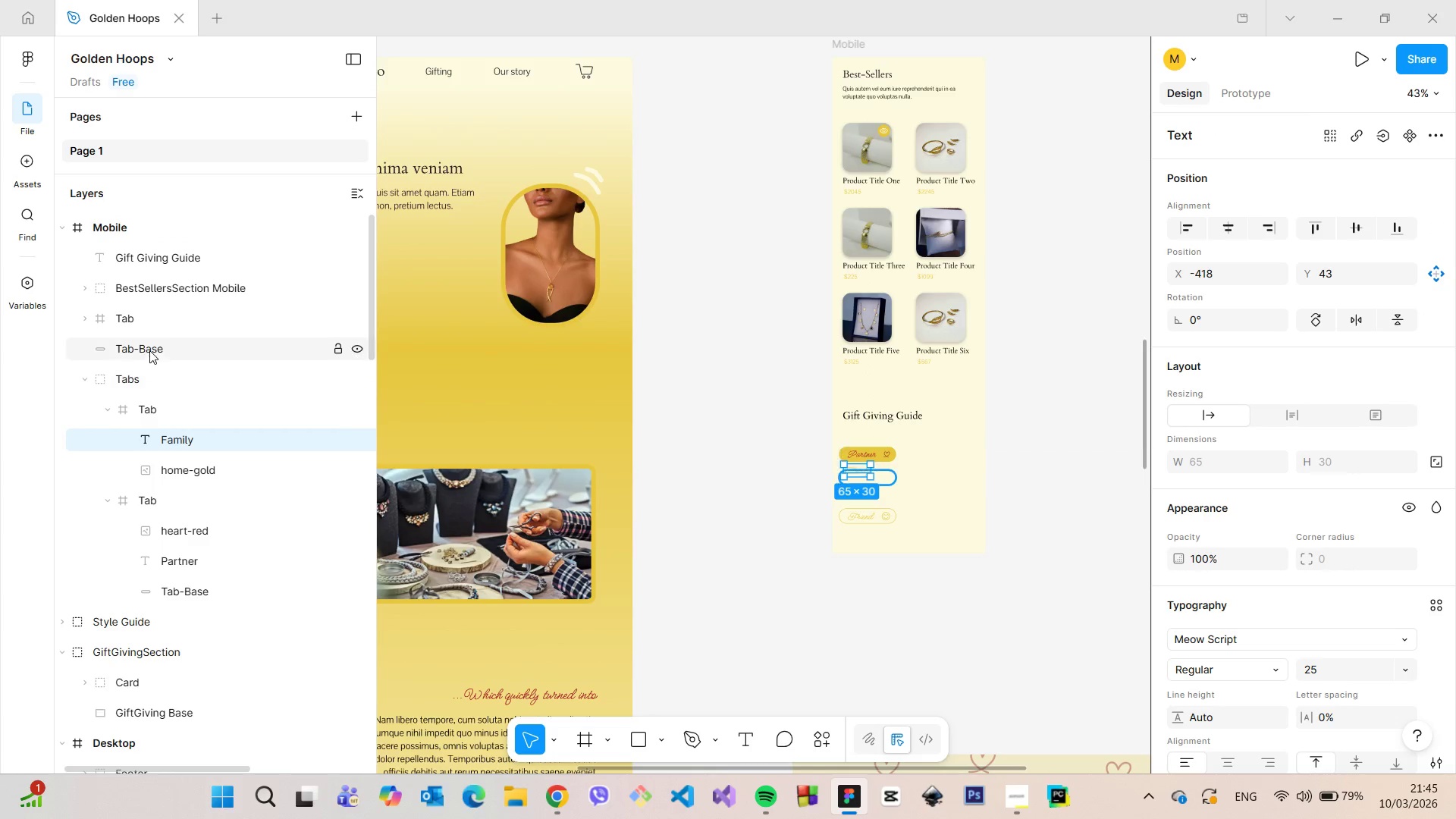 
left_click([149, 348])
 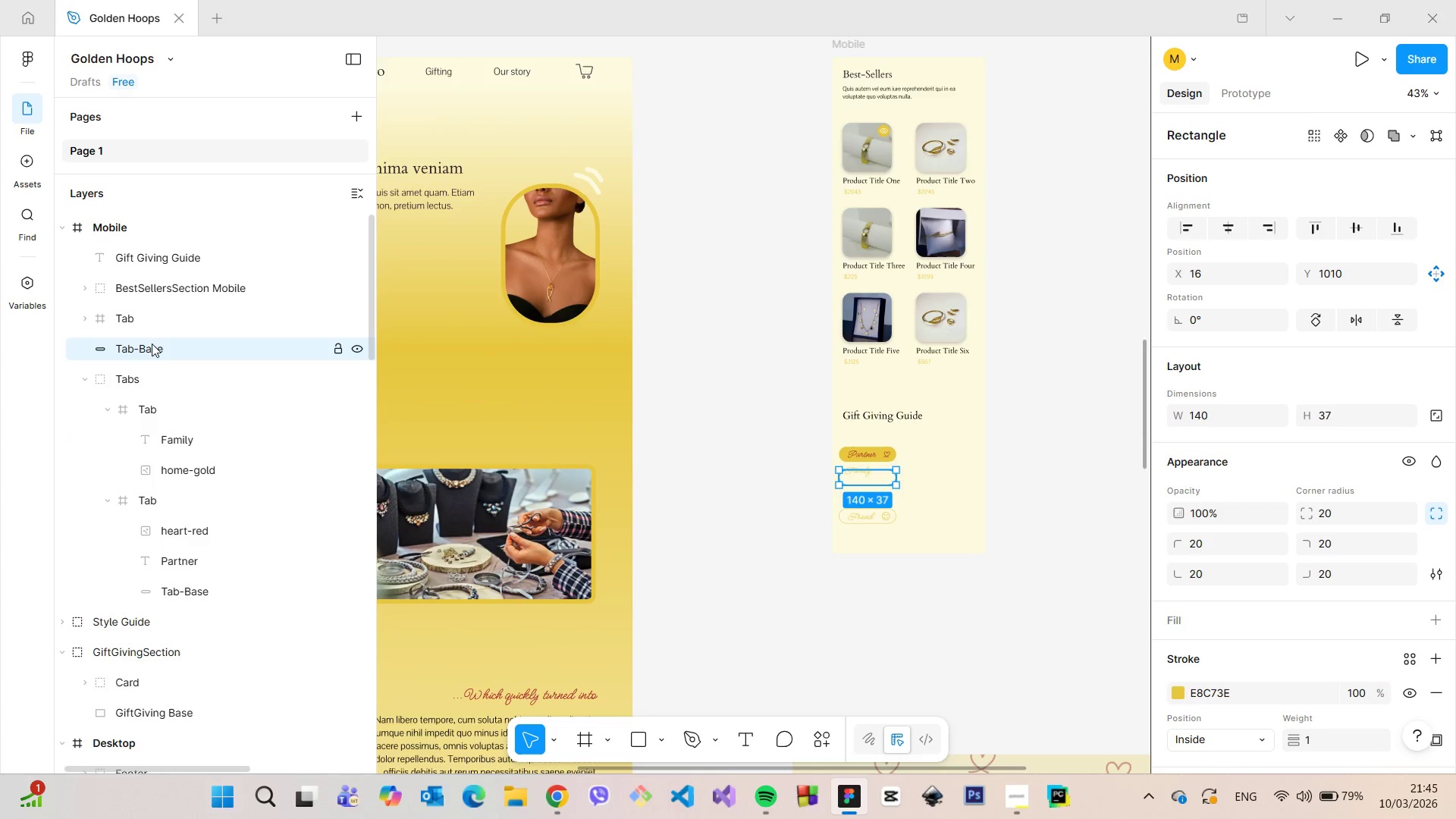 
left_click_drag(start_coordinate=[152, 344], to_coordinate=[202, 428])
 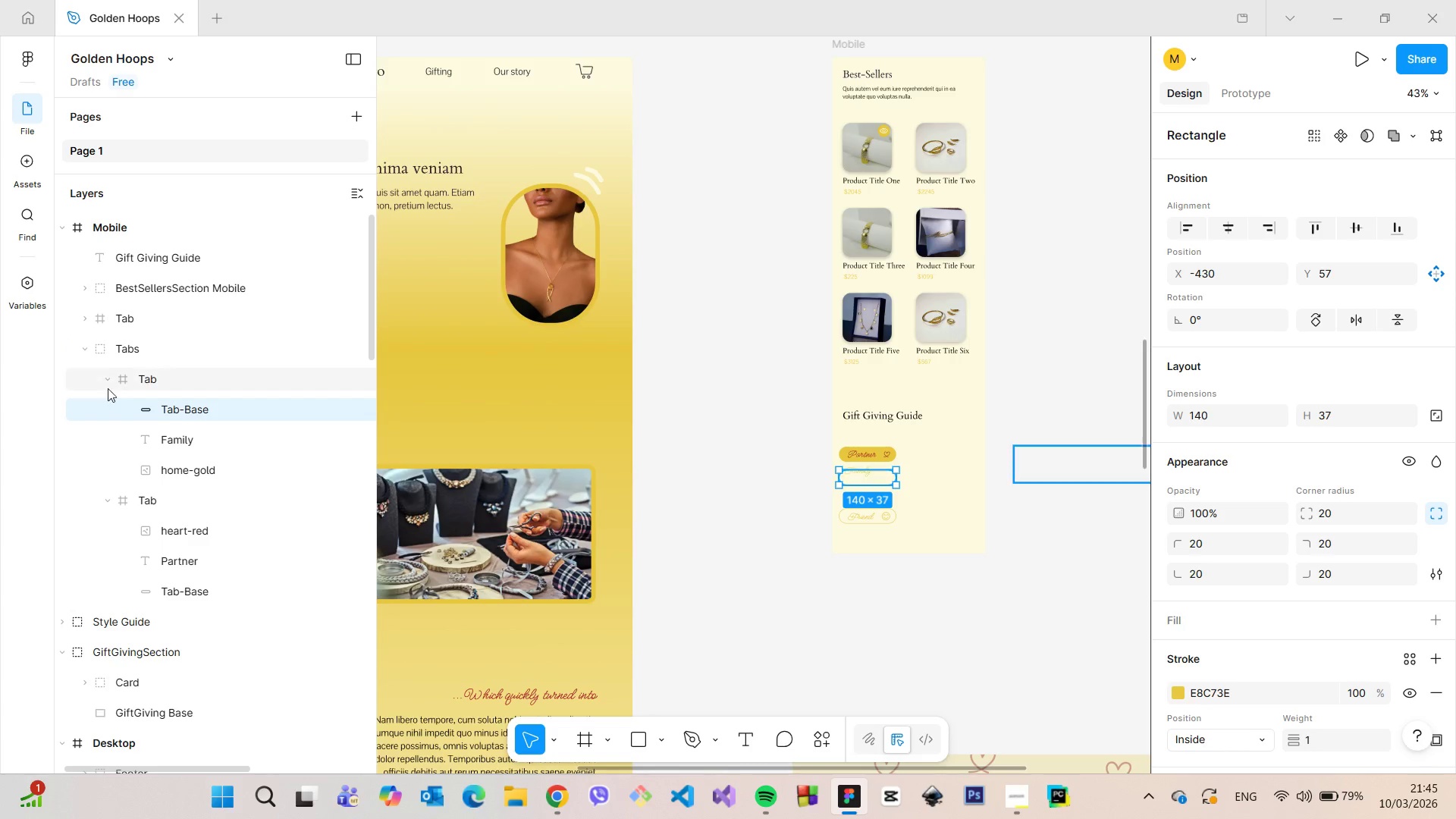 
left_click([100, 378])
 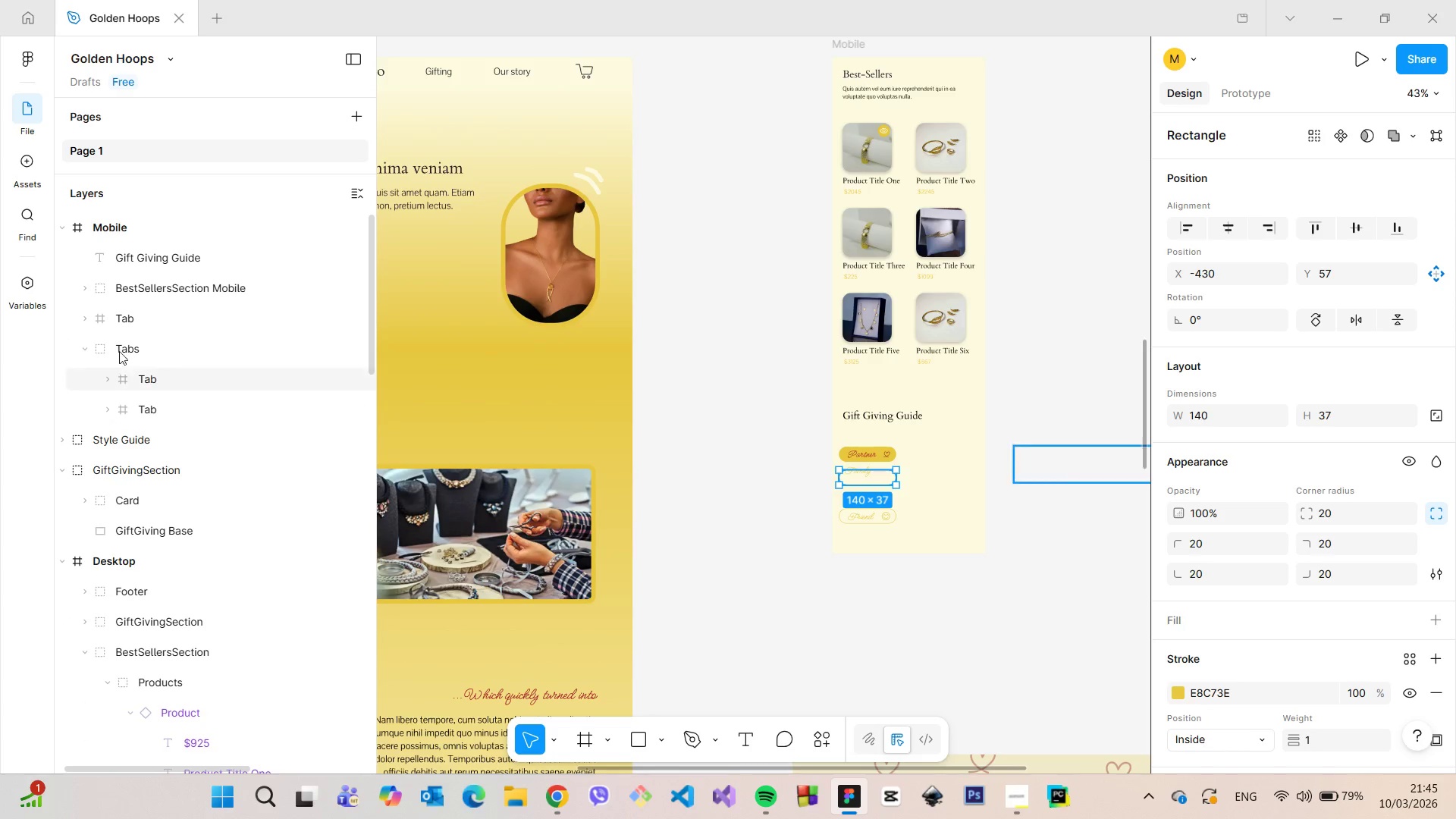 
left_click([127, 319])
 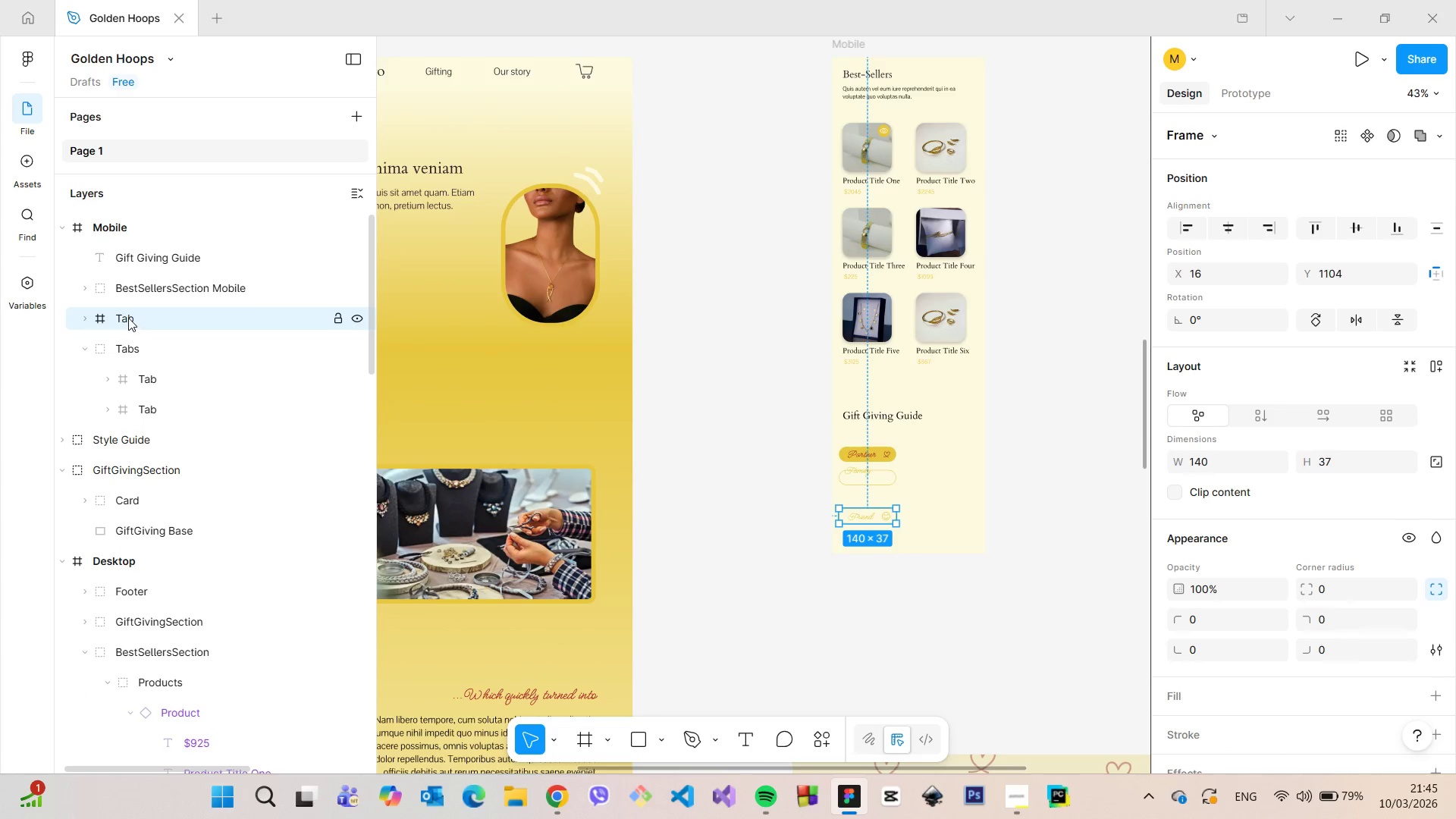 
left_click_drag(start_coordinate=[127, 317], to_coordinate=[155, 363])
 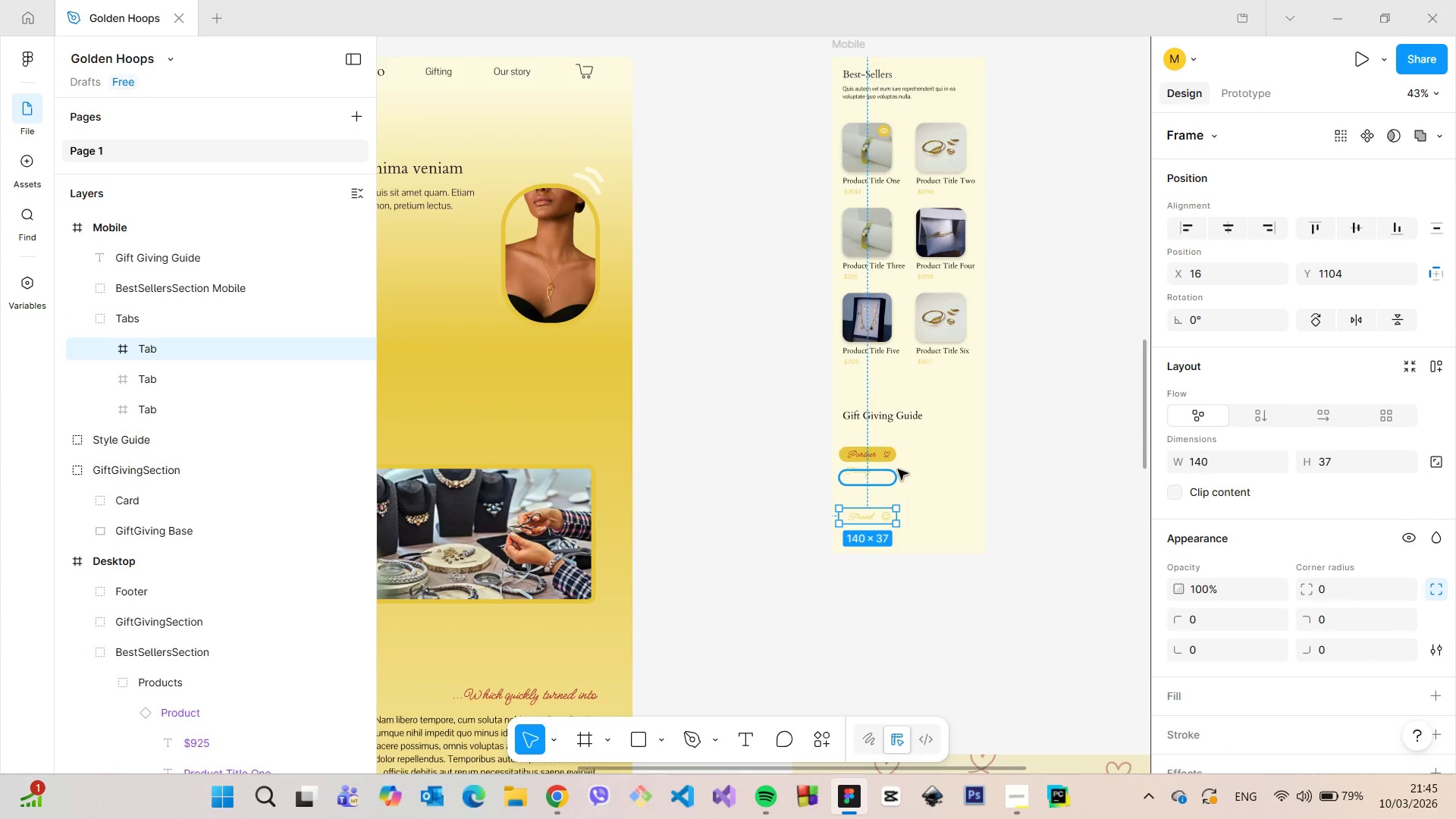 
left_click([896, 463])
 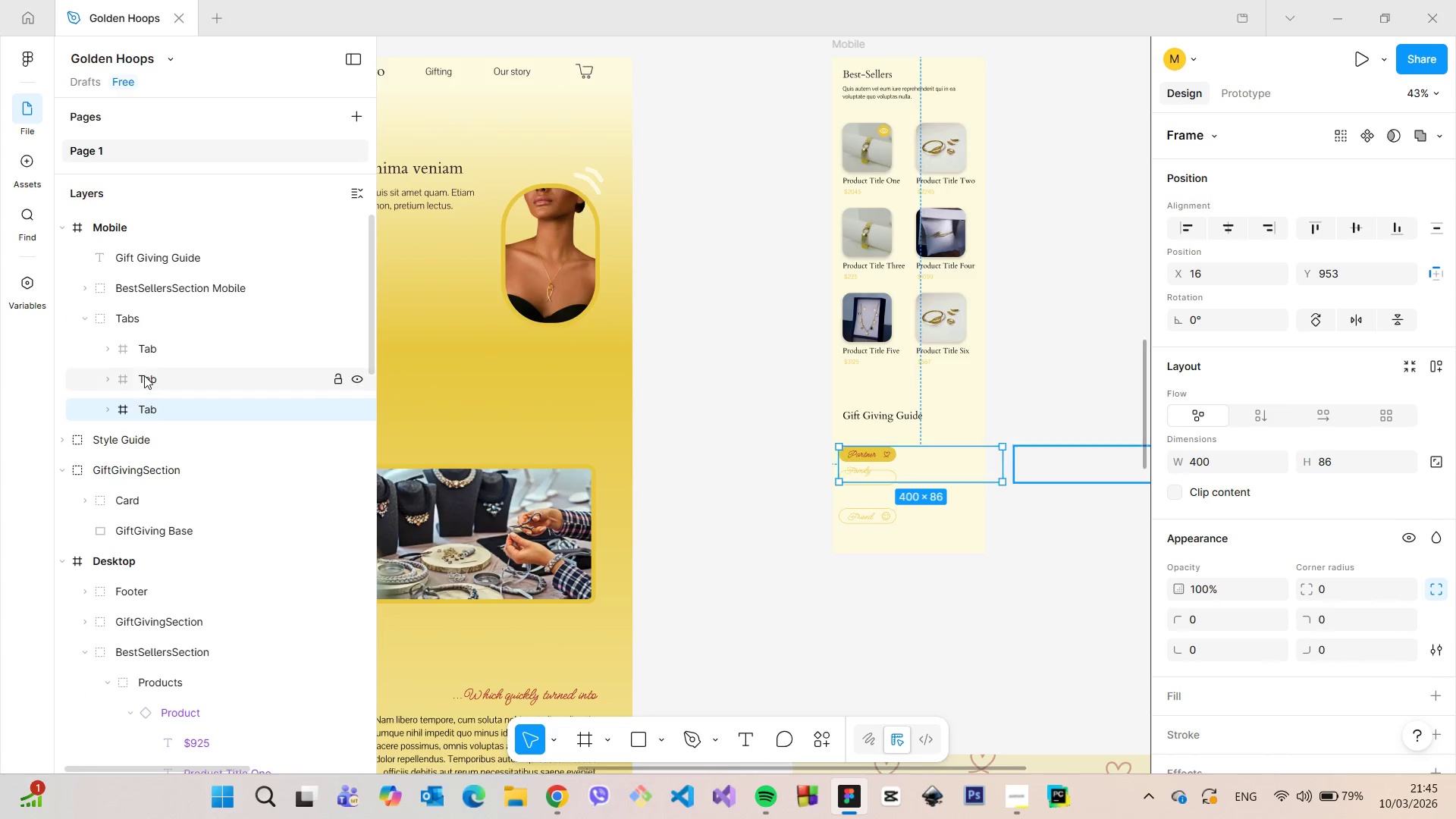 
scroll: coordinate [152, 343], scroll_direction: up, amount: 1.0
 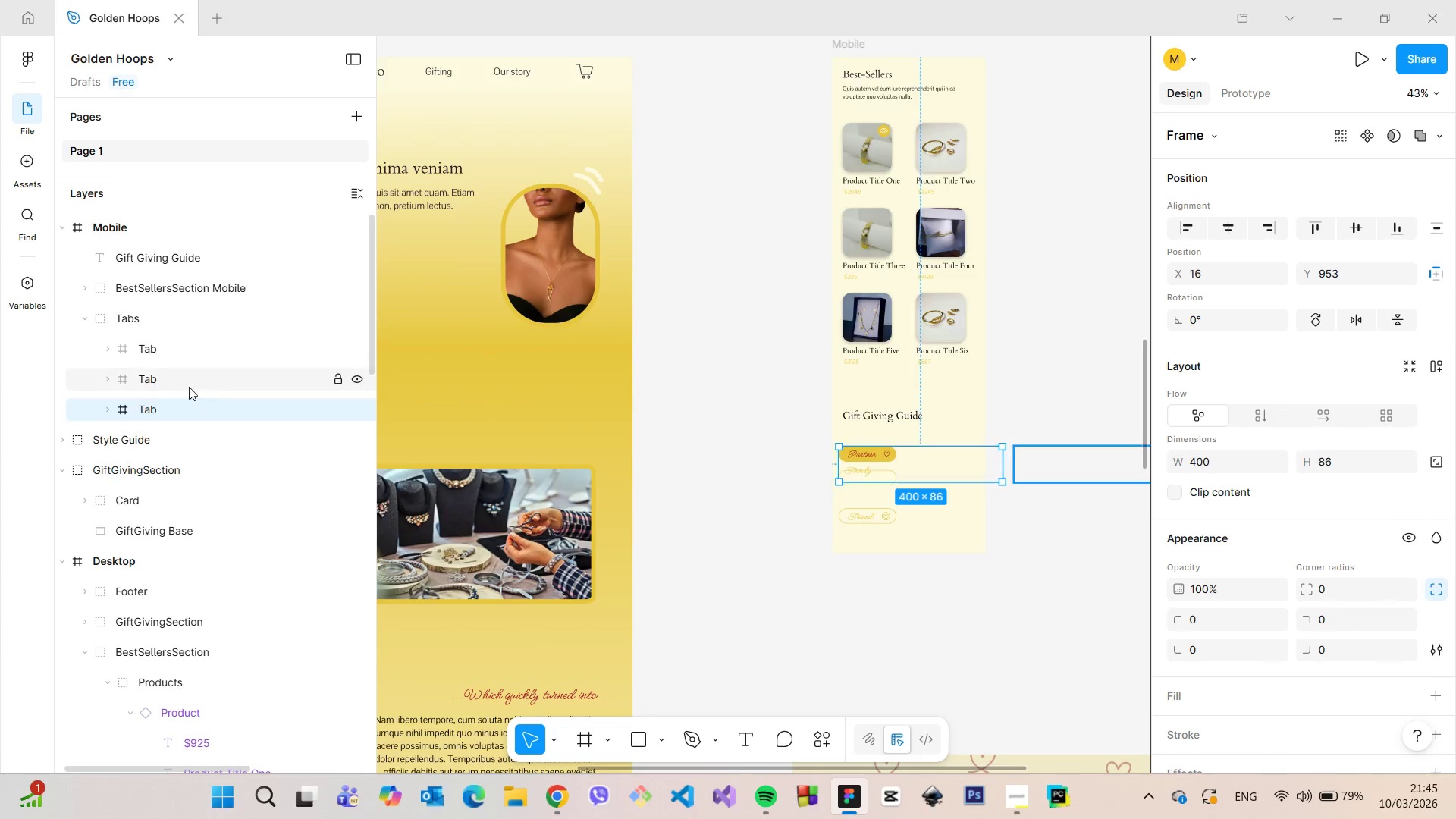 
left_click([110, 410])
 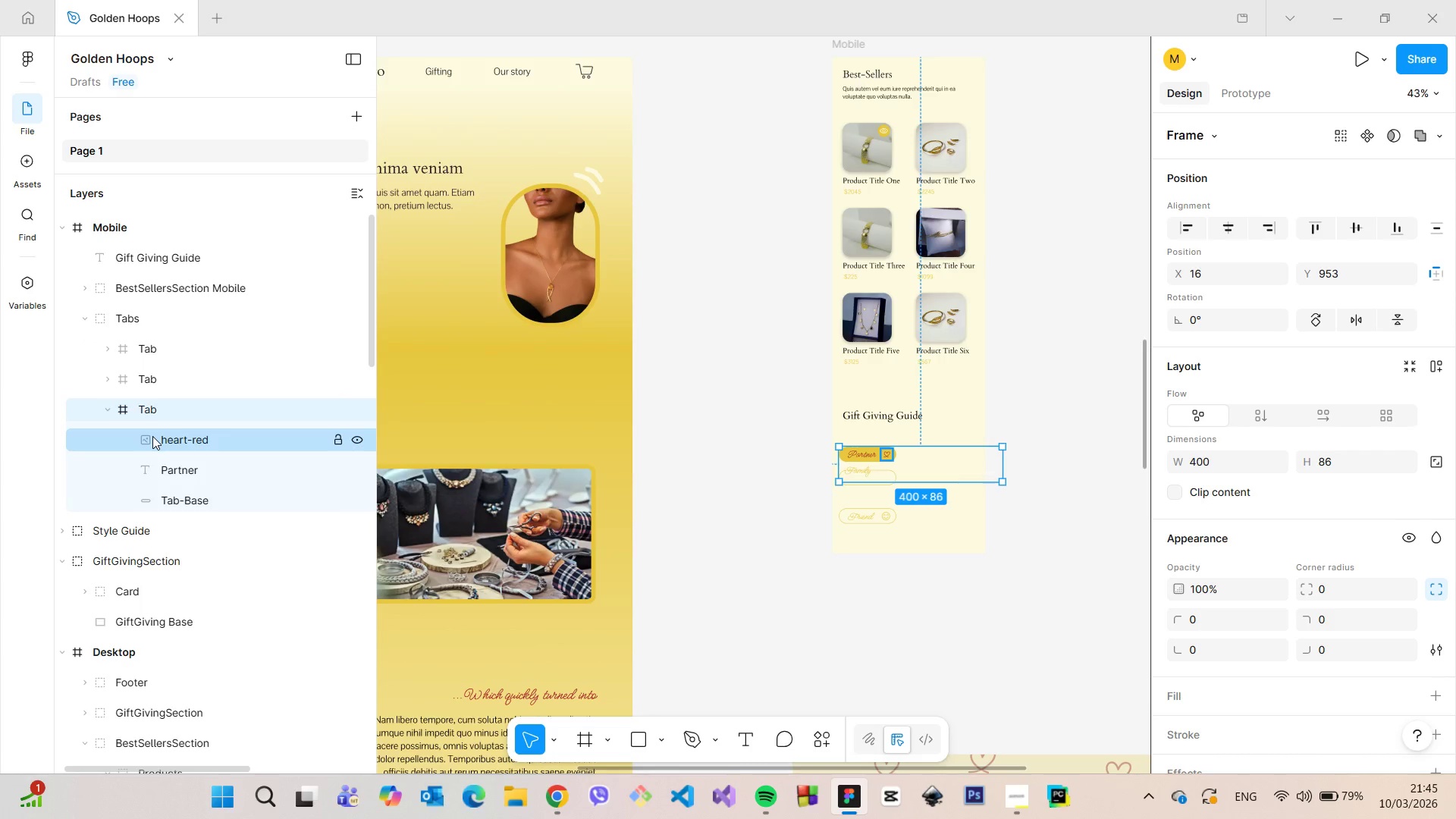 
left_click([152, 436])
 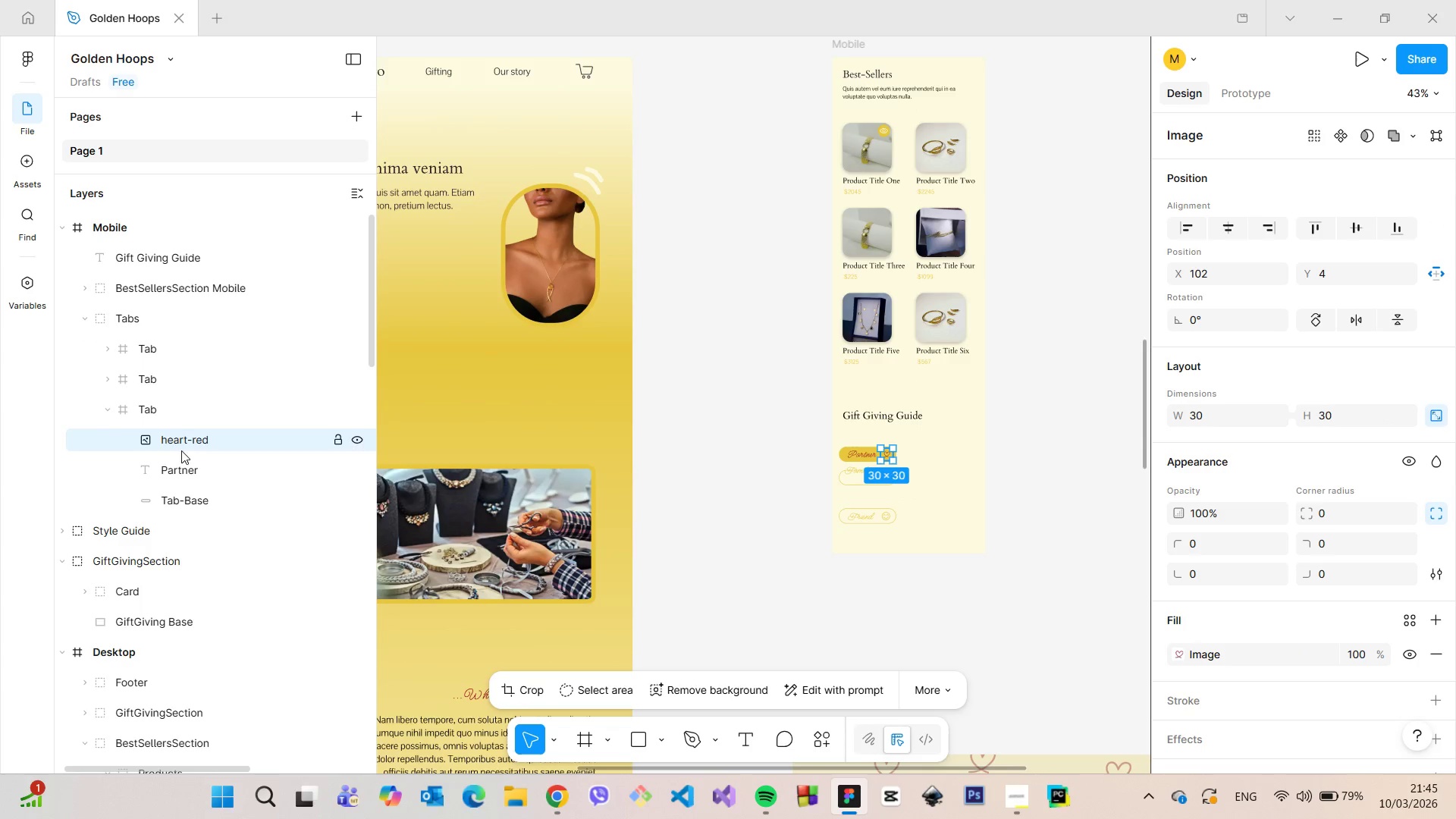 
left_click([177, 466])
 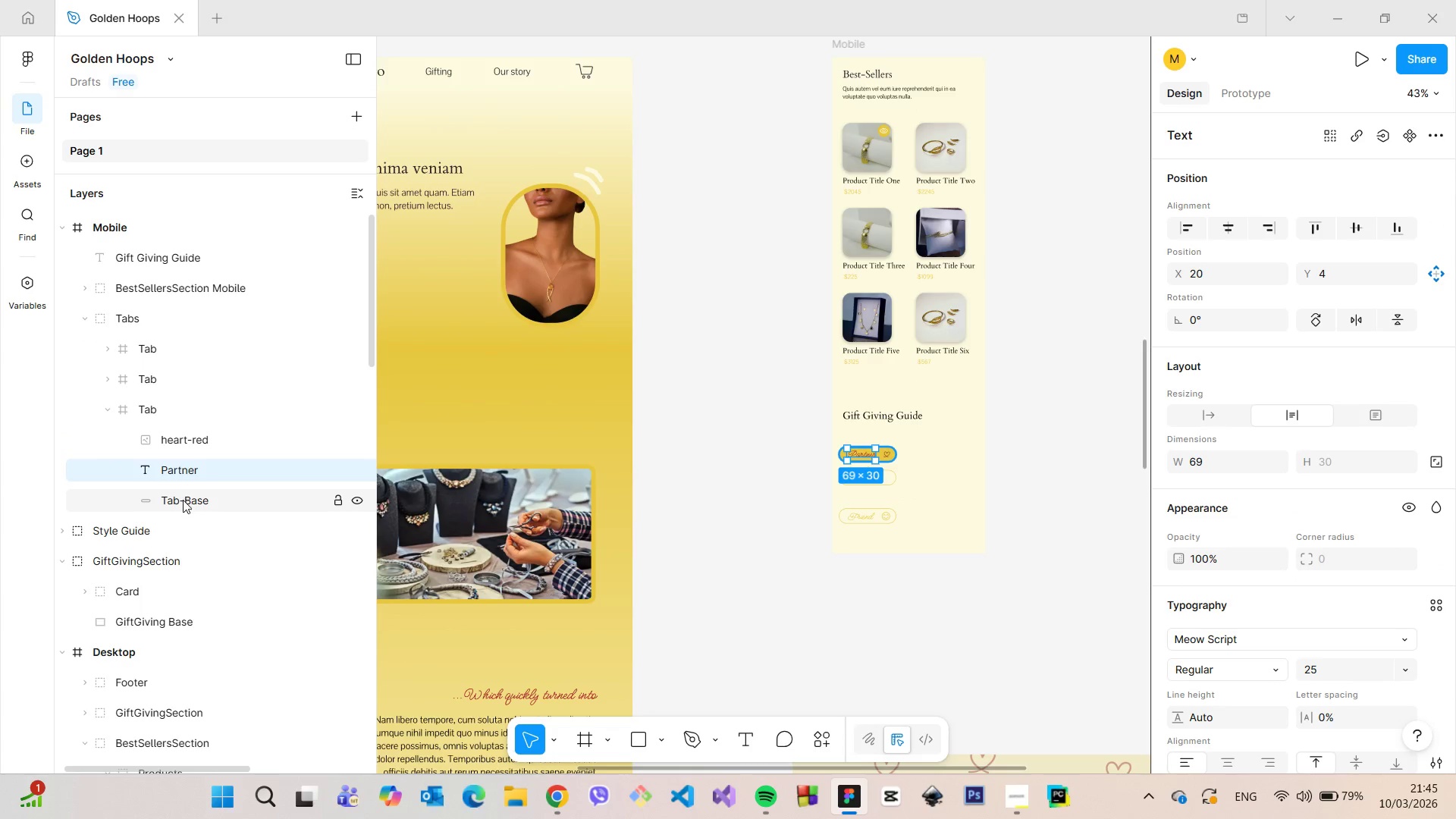 
left_click([183, 500])
 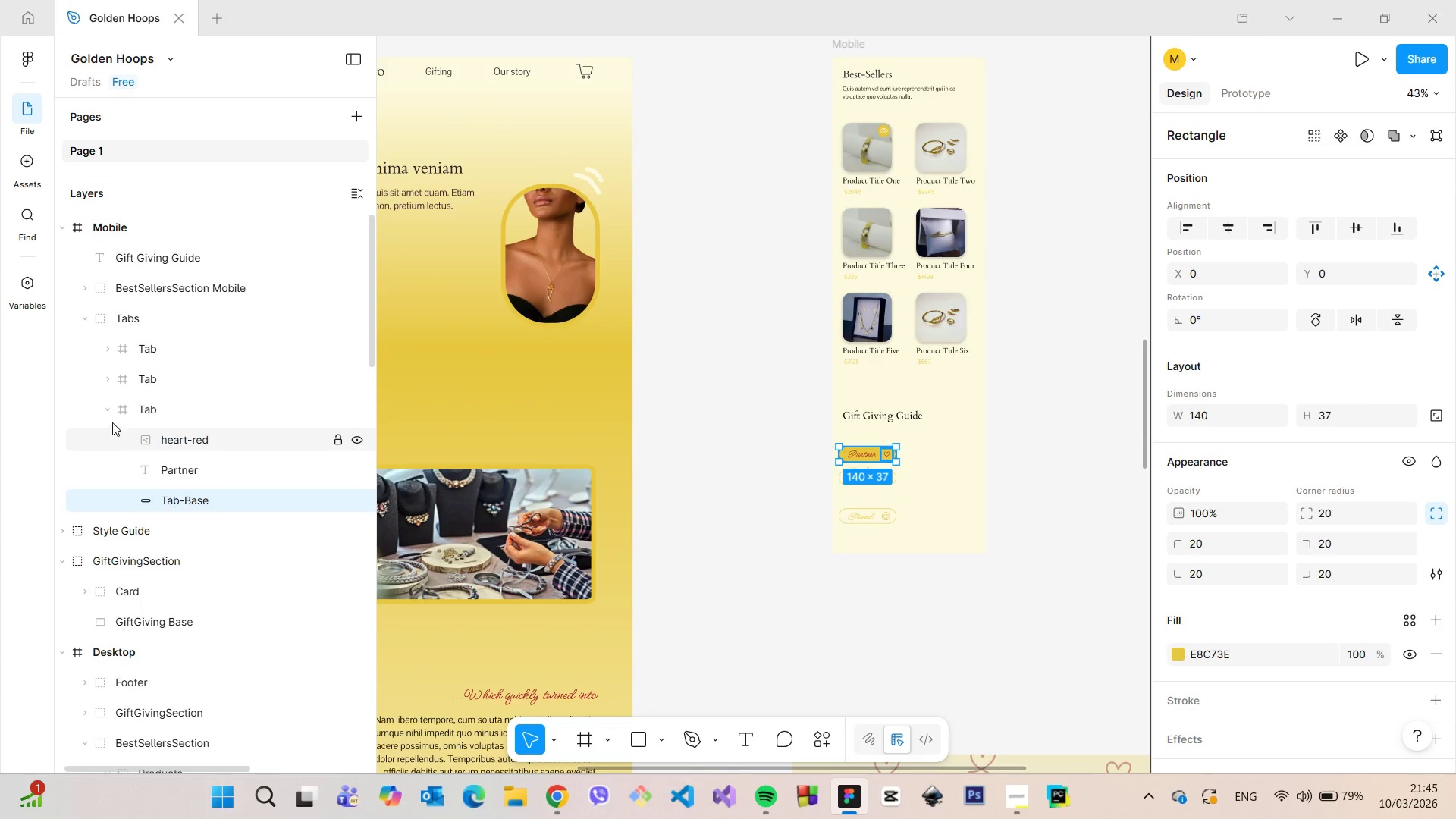 
left_click([108, 415])
 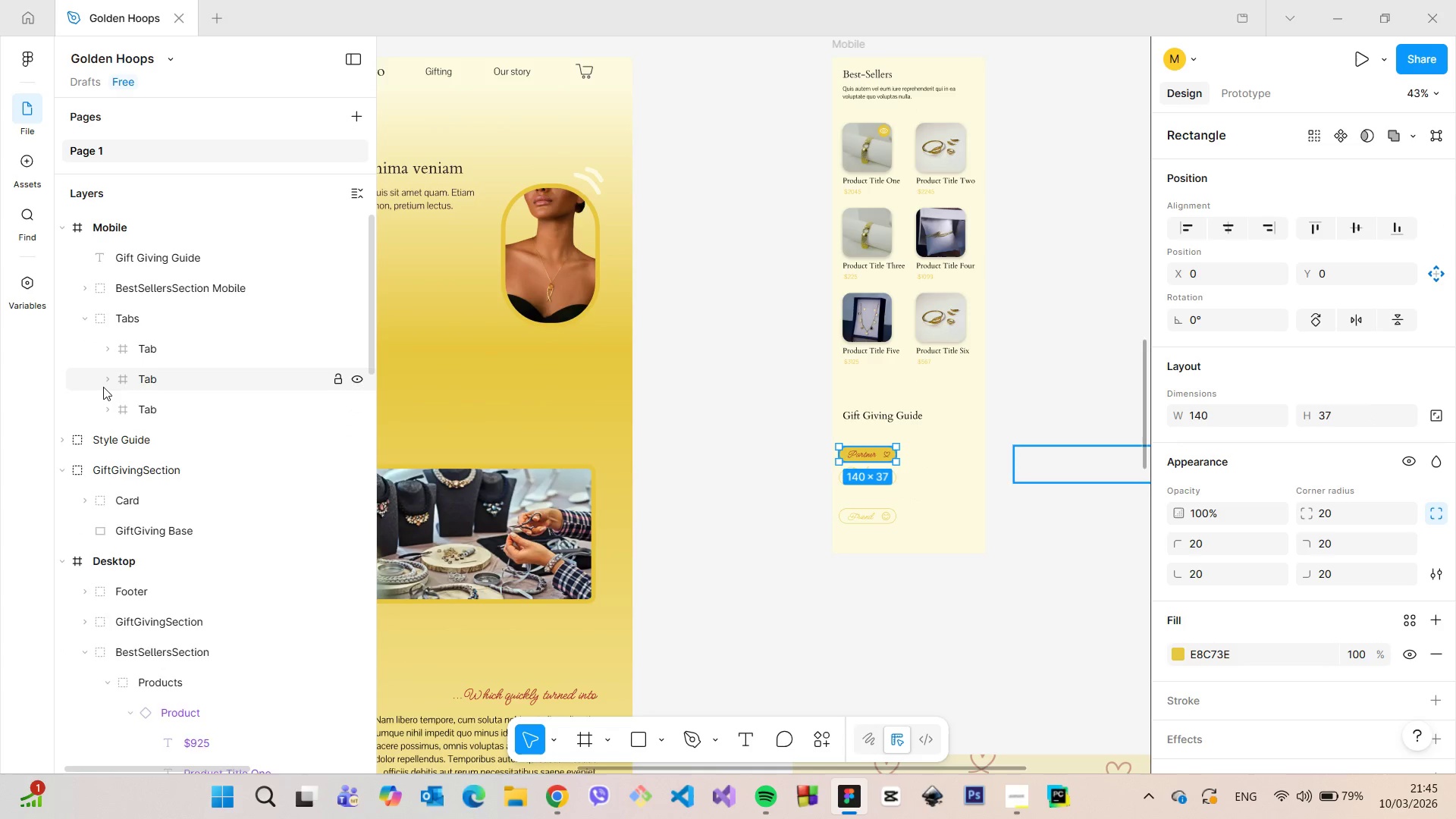 
left_click([103, 387])
 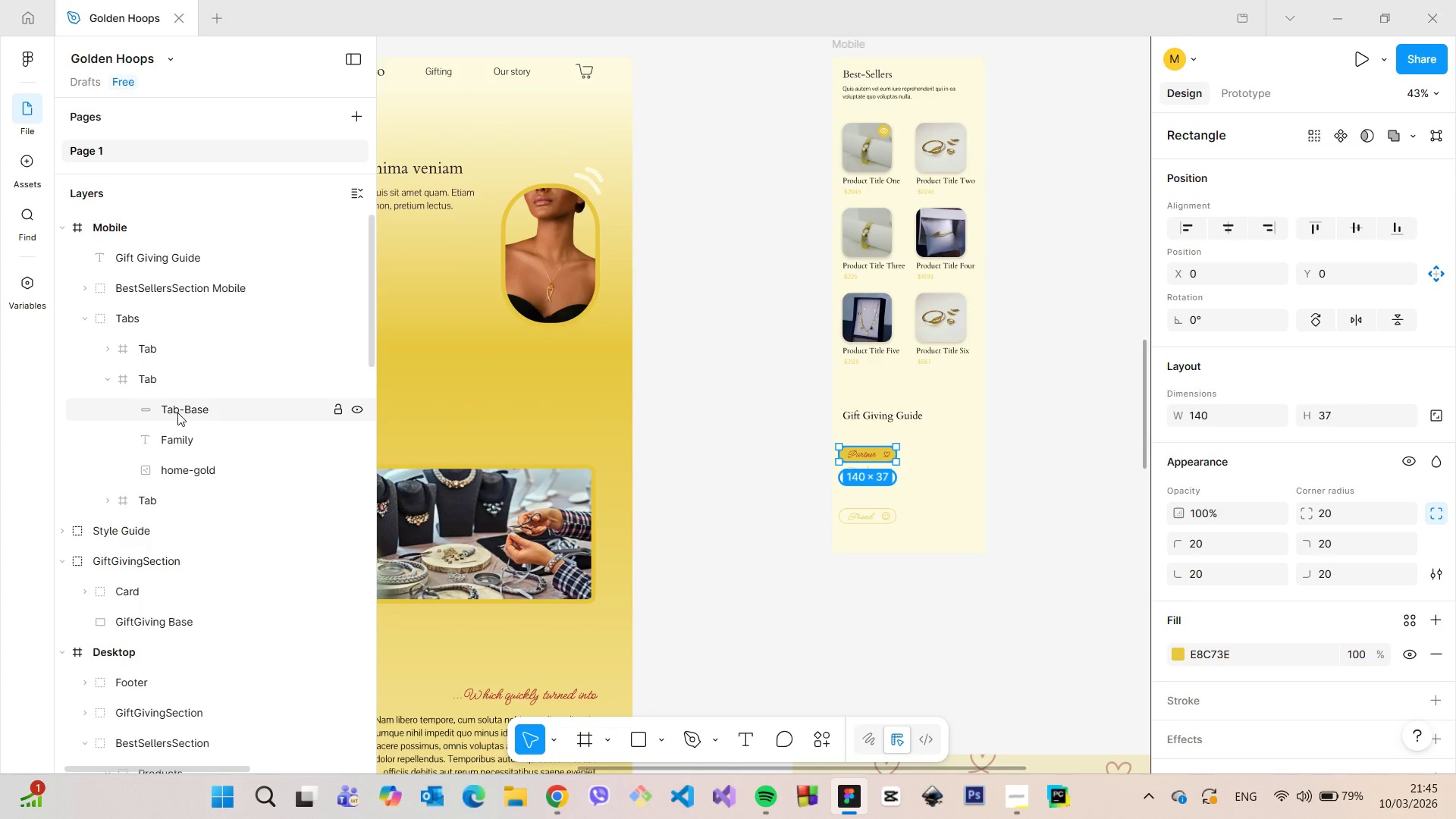 
left_click([177, 413])
 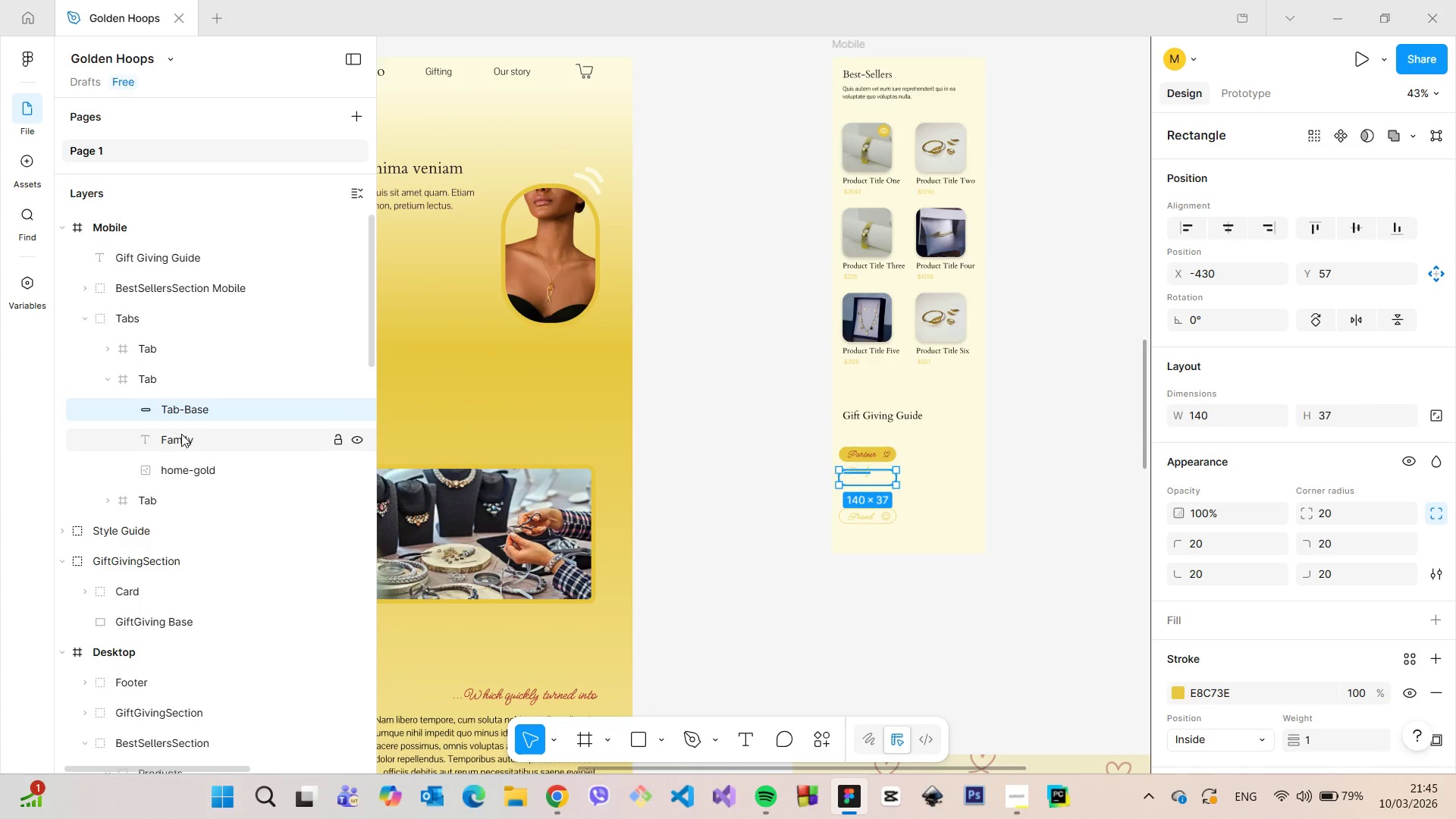 
left_click([181, 439])
 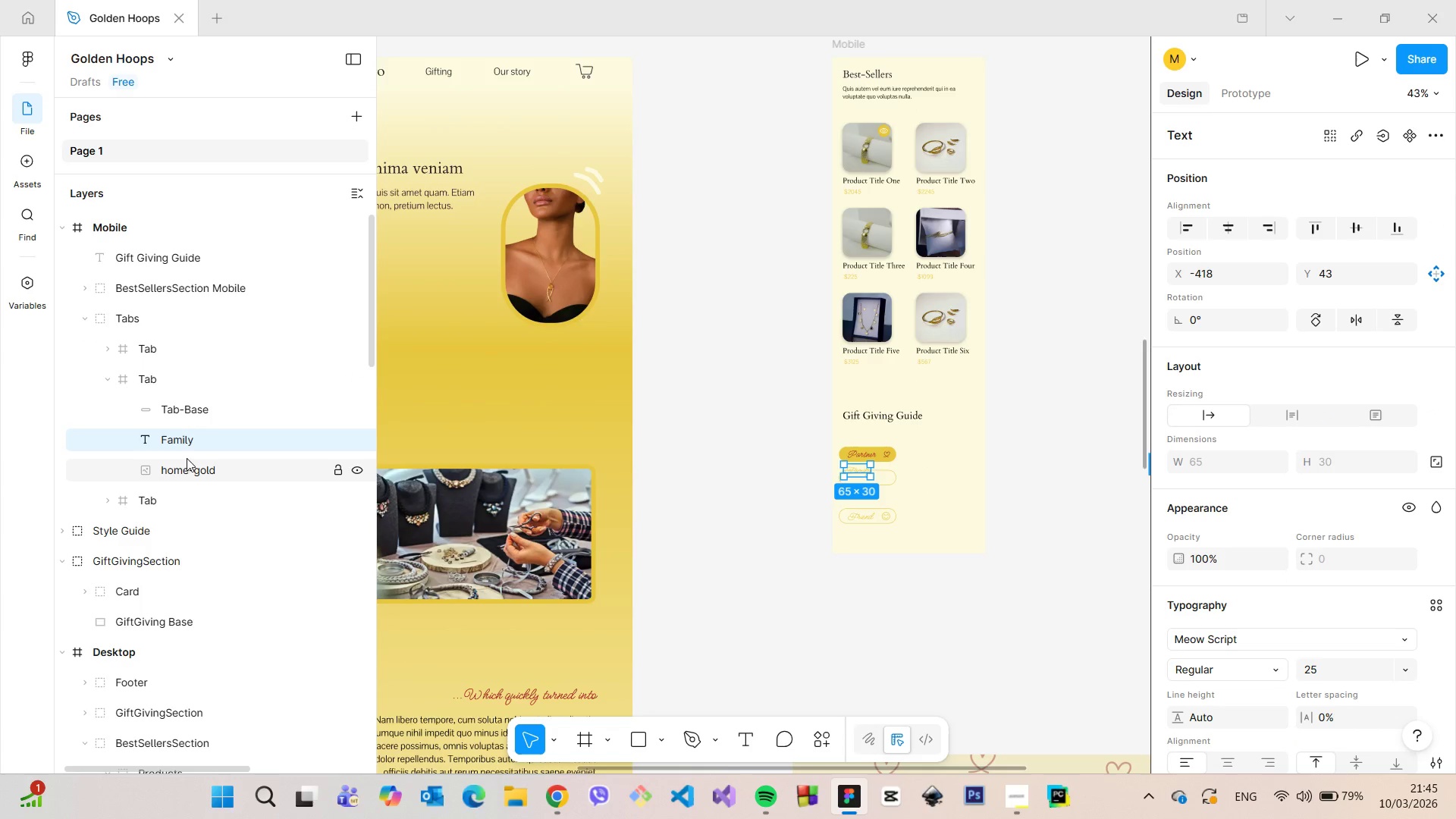 
left_click([189, 463])
 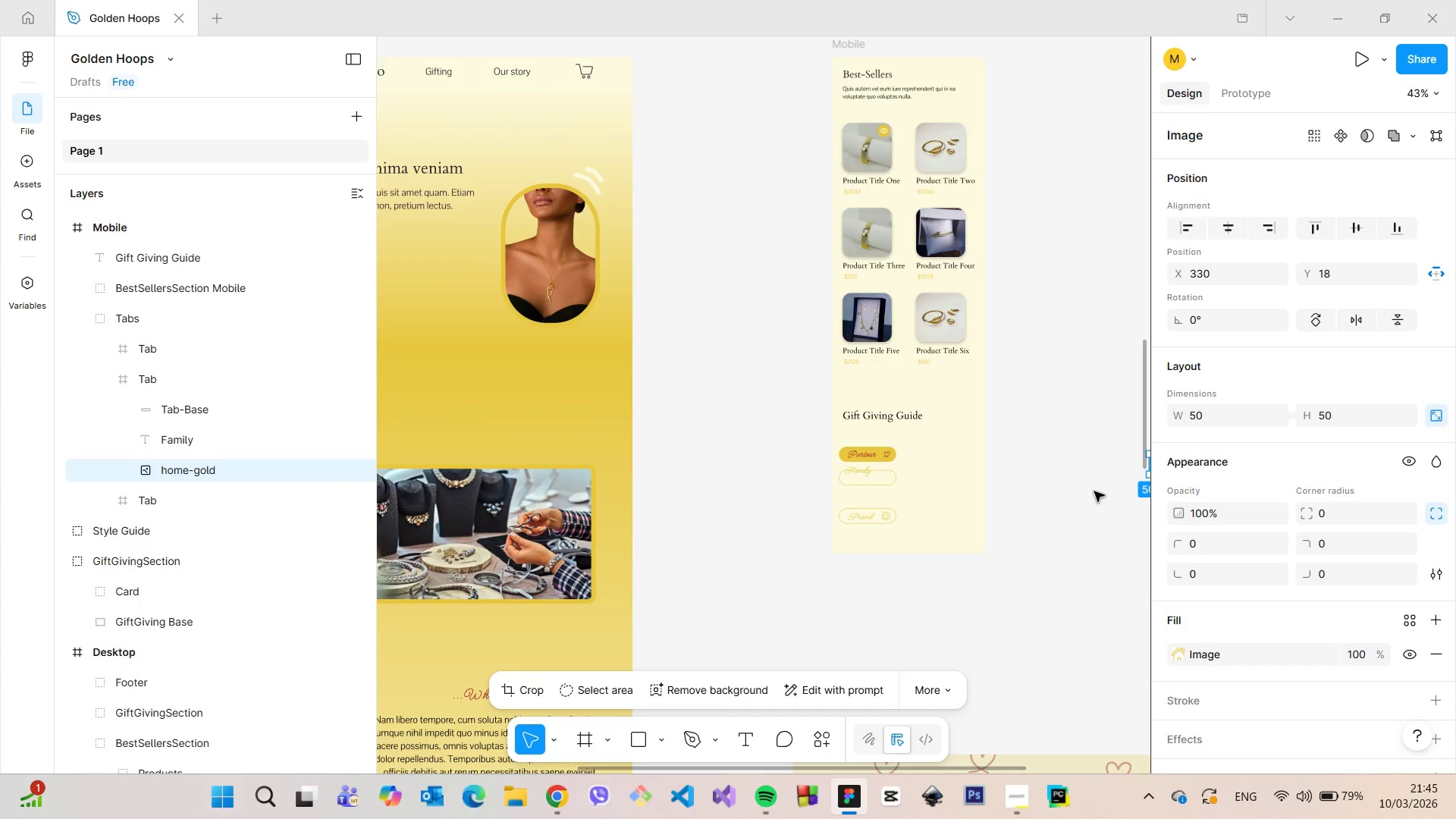 
scroll: coordinate [1103, 500], scroll_direction: down, amount: 8.0
 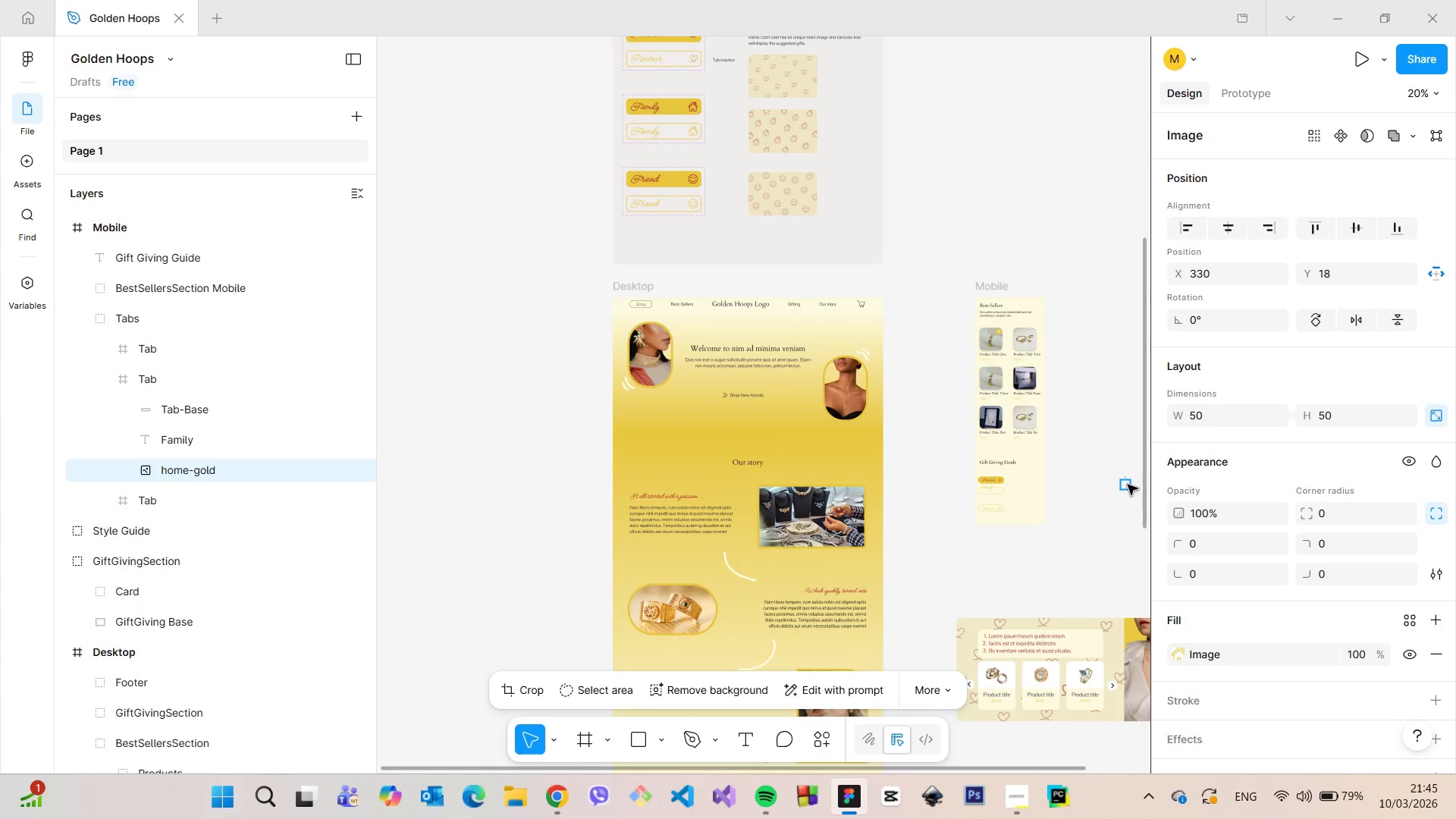 
left_click_drag(start_coordinate=[1125, 485], to_coordinate=[1006, 495])
 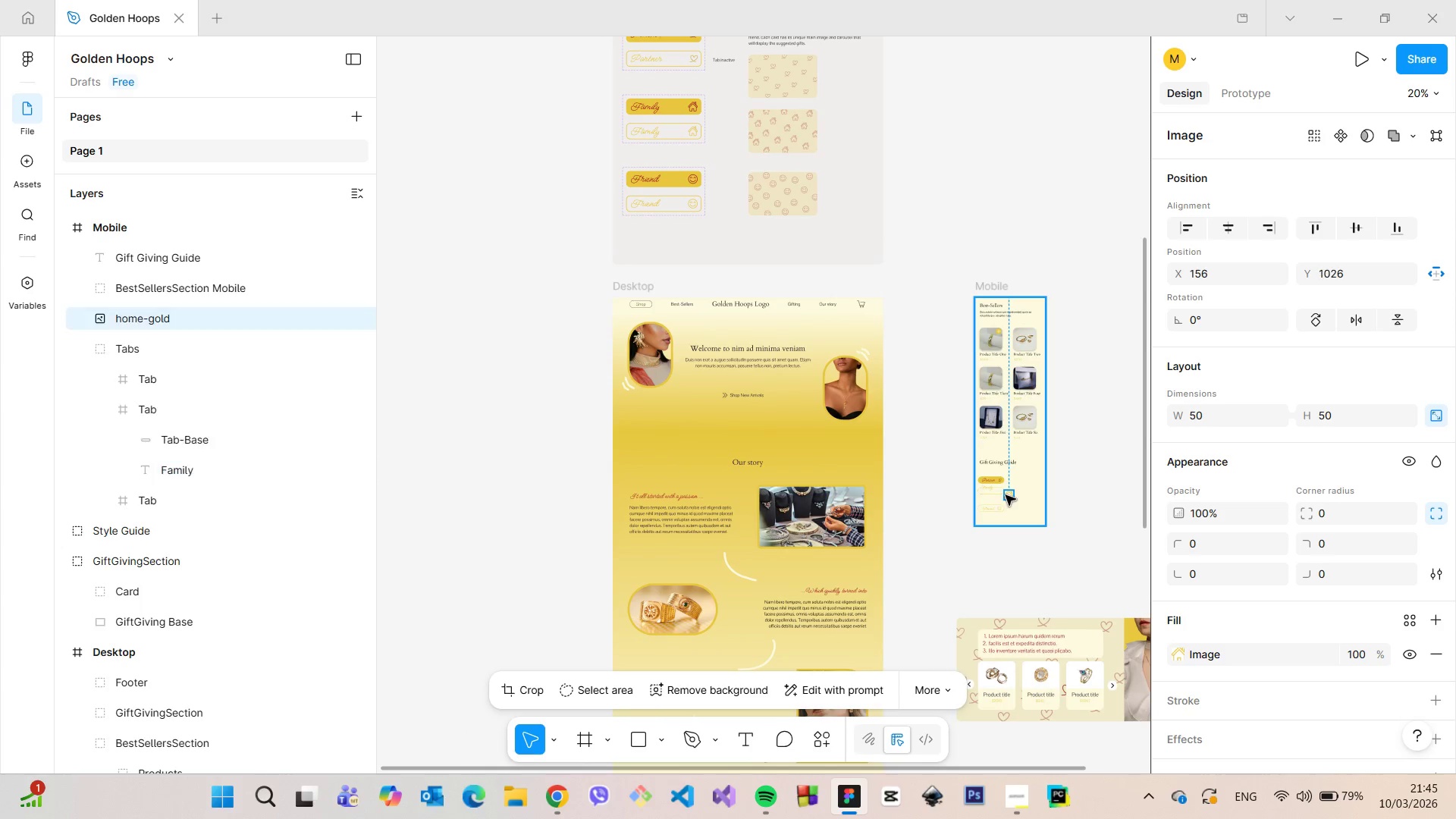 
scroll: coordinate [1015, 496], scroll_direction: up, amount: 12.0
 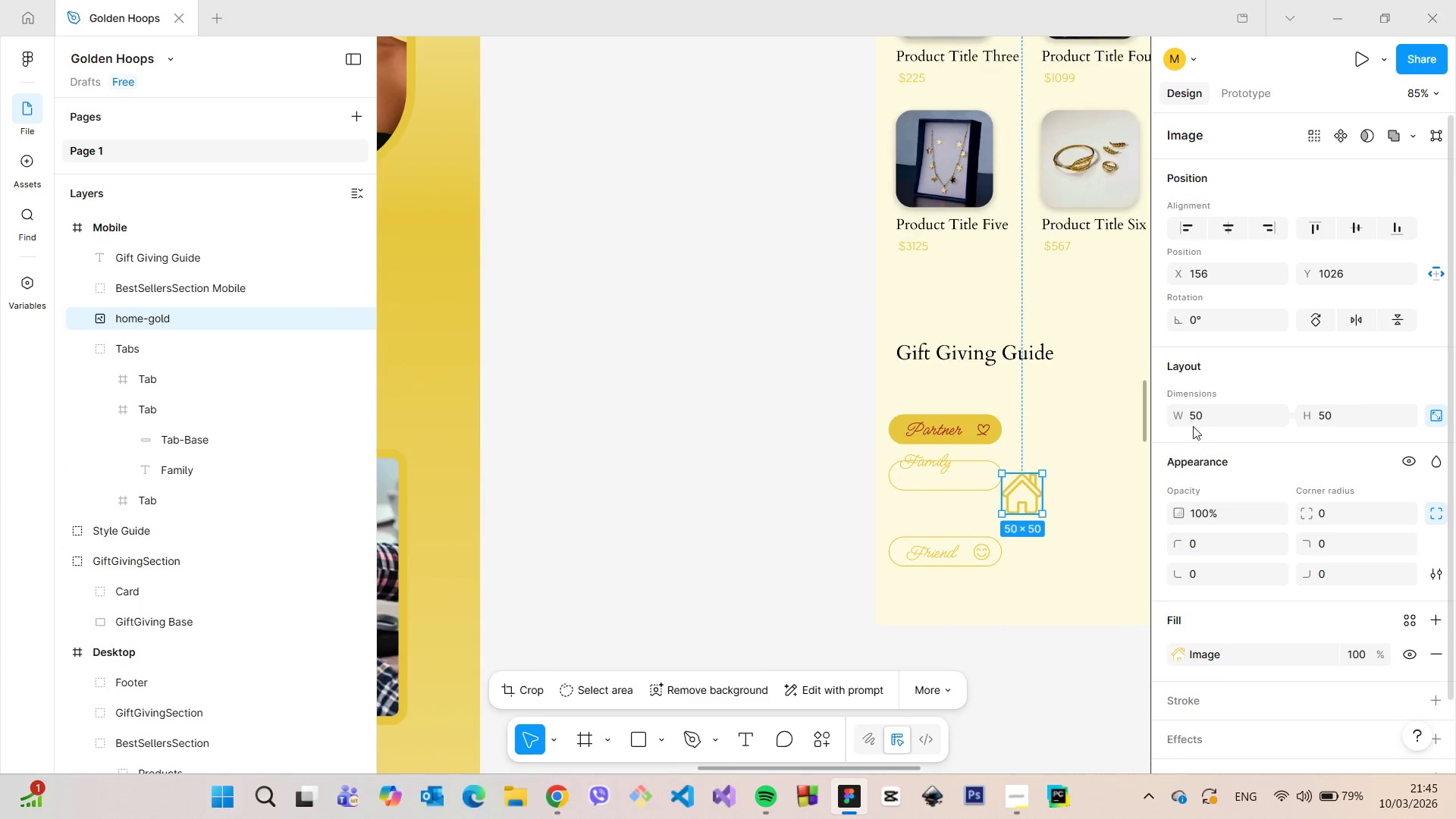 
left_click([1199, 423])
 